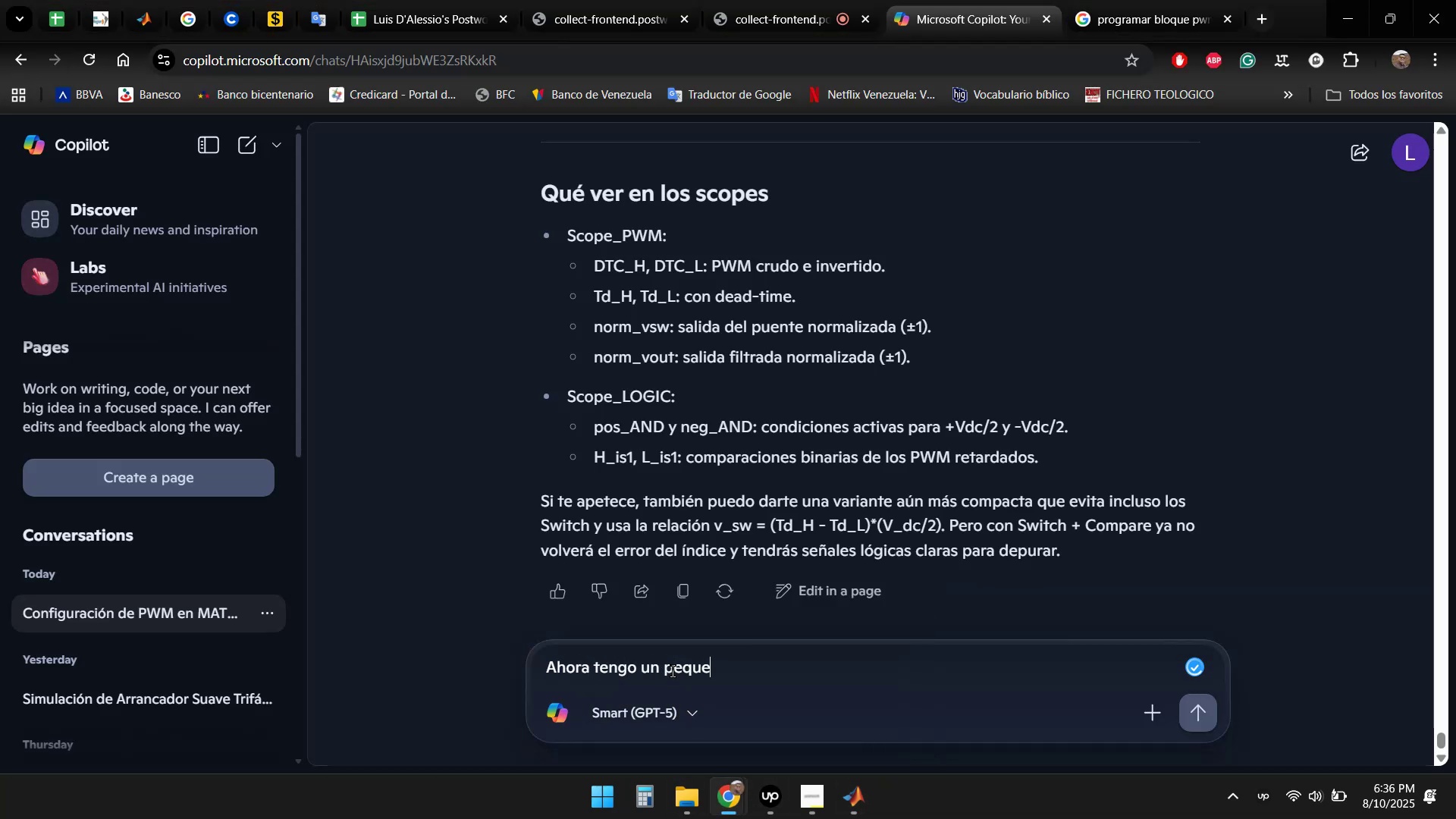 
key(Alt+Control+N)
 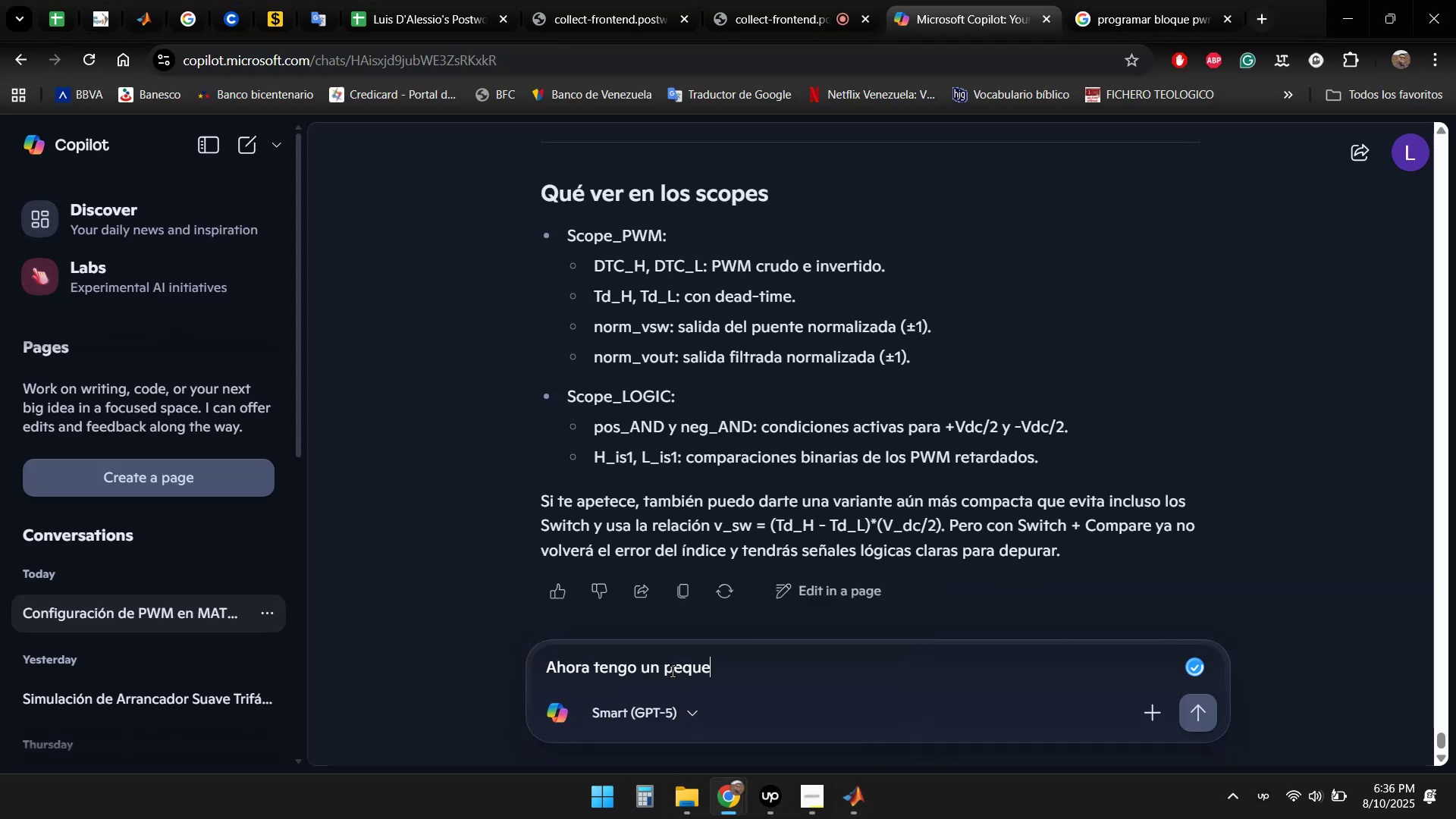 
type(o error en el script del paso 1:)
 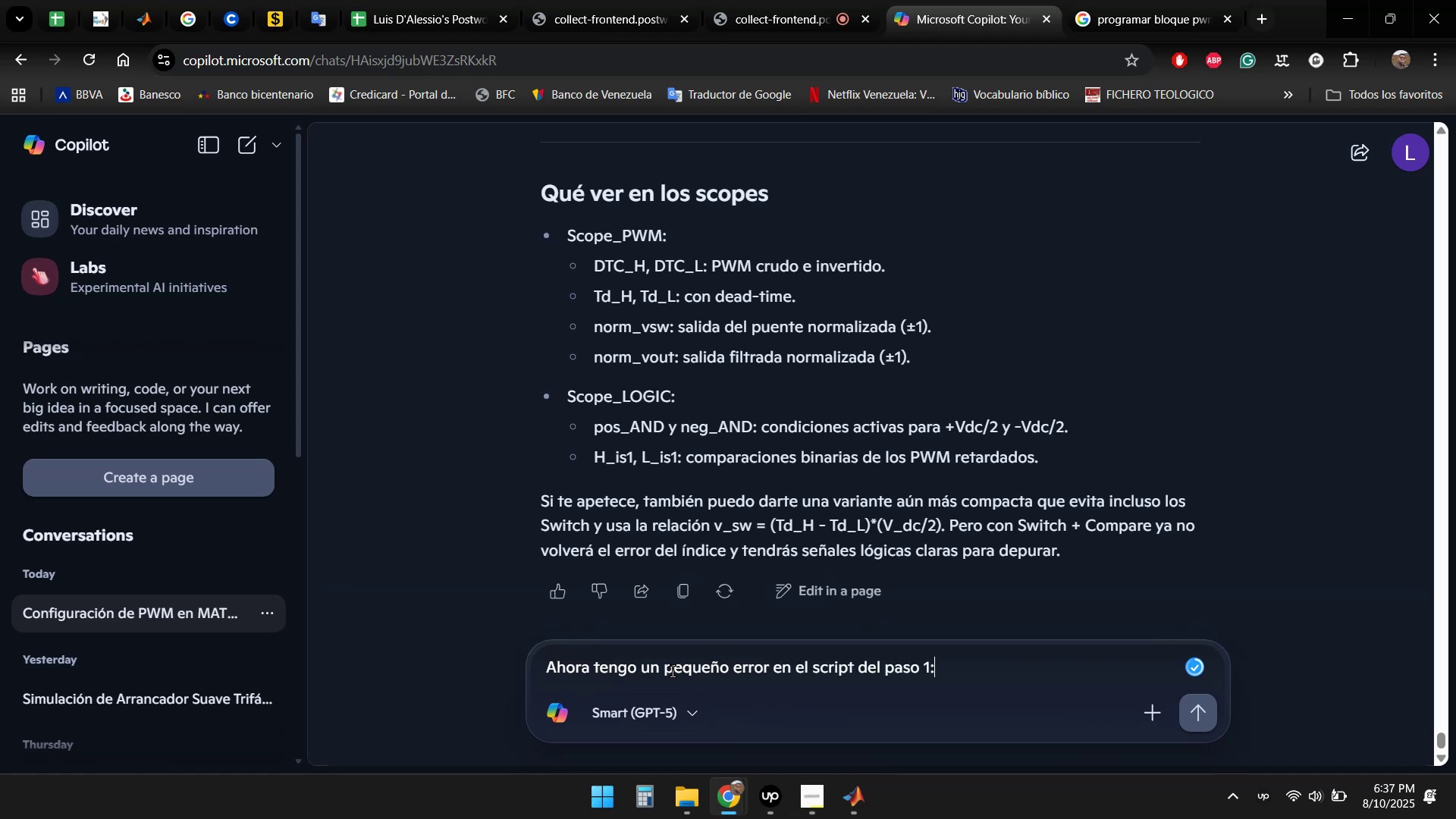 
key(Shift+Enter)
 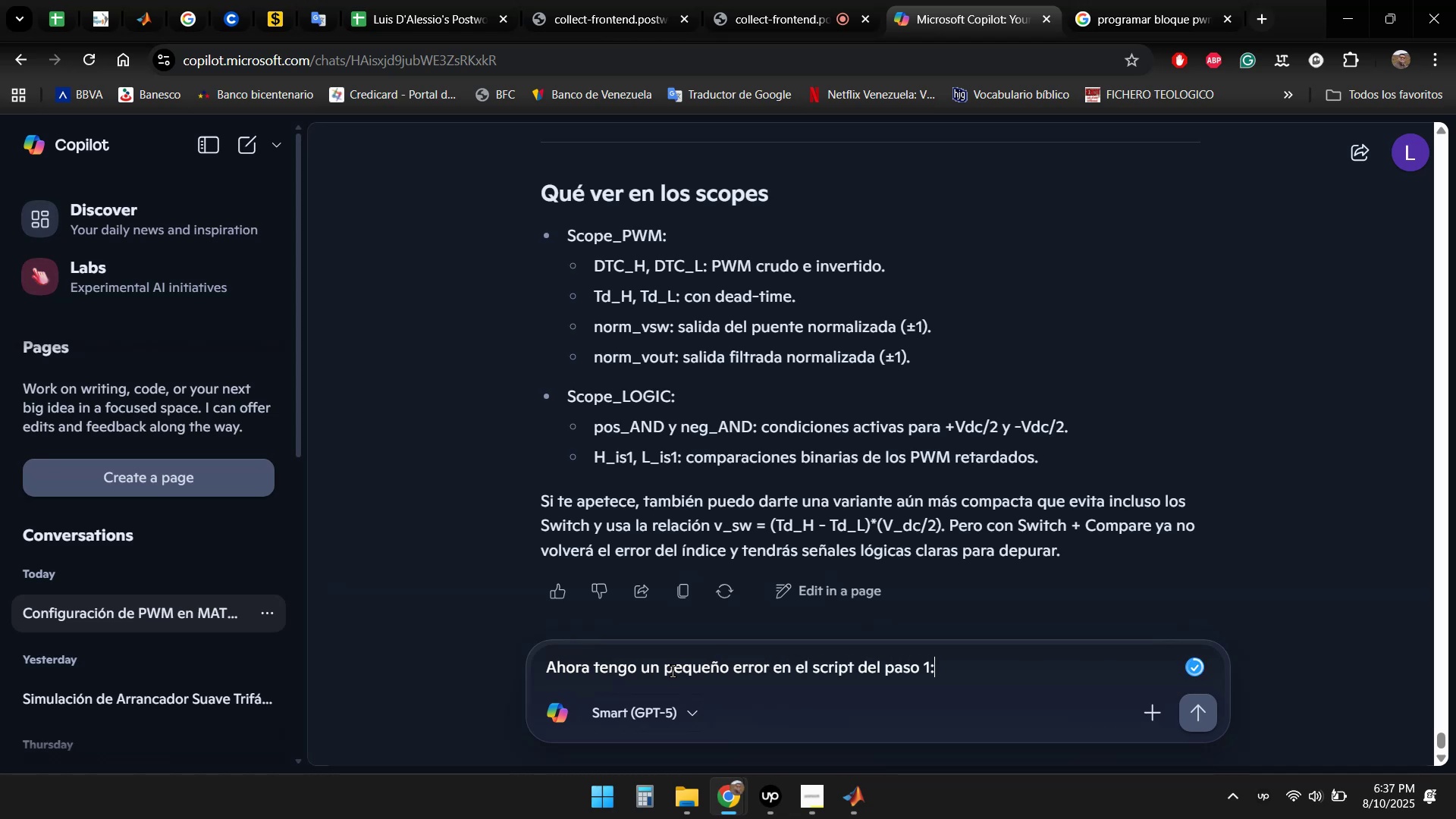 
key(Shift+Enter)
 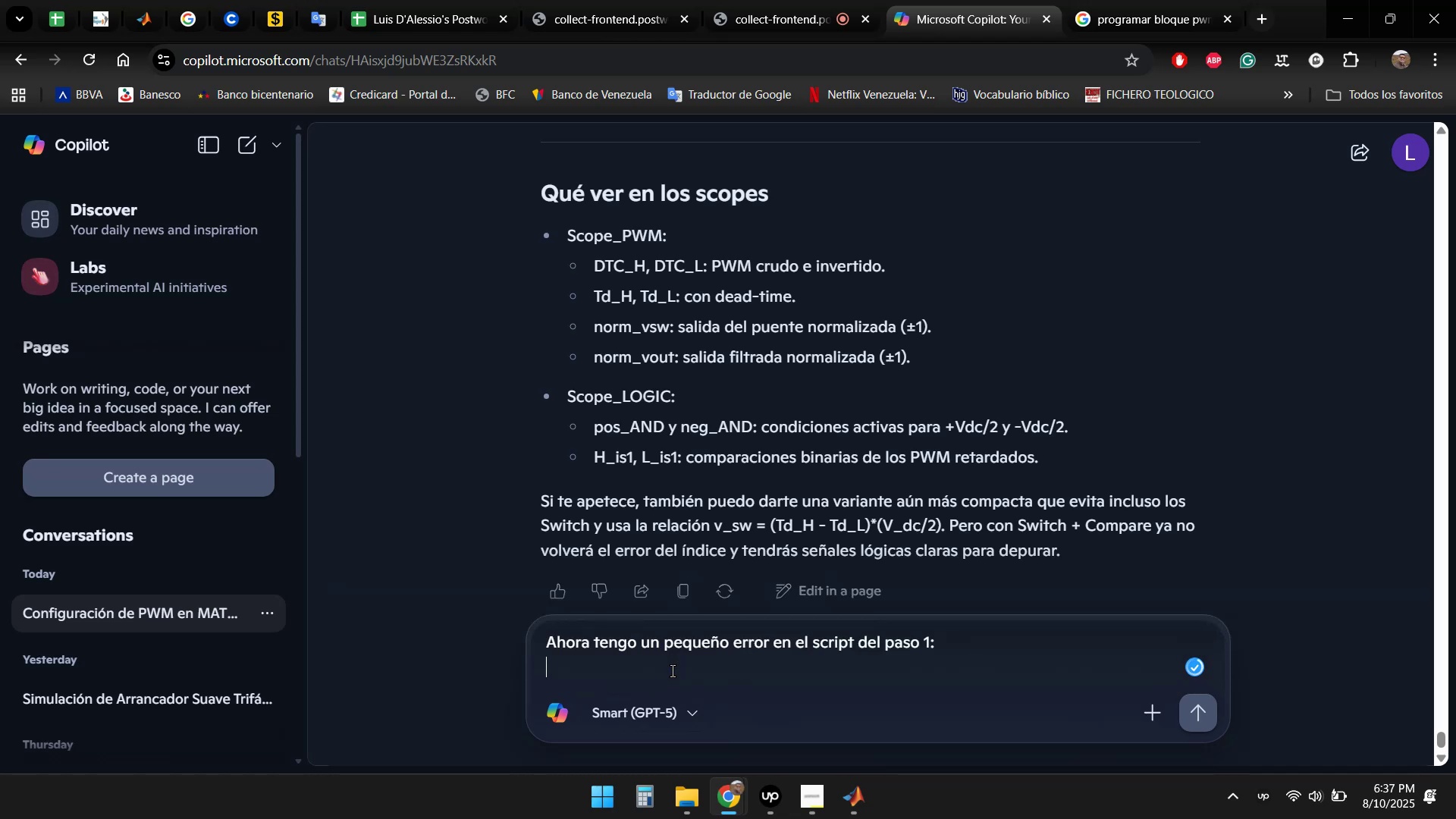 
key(Control+V)
 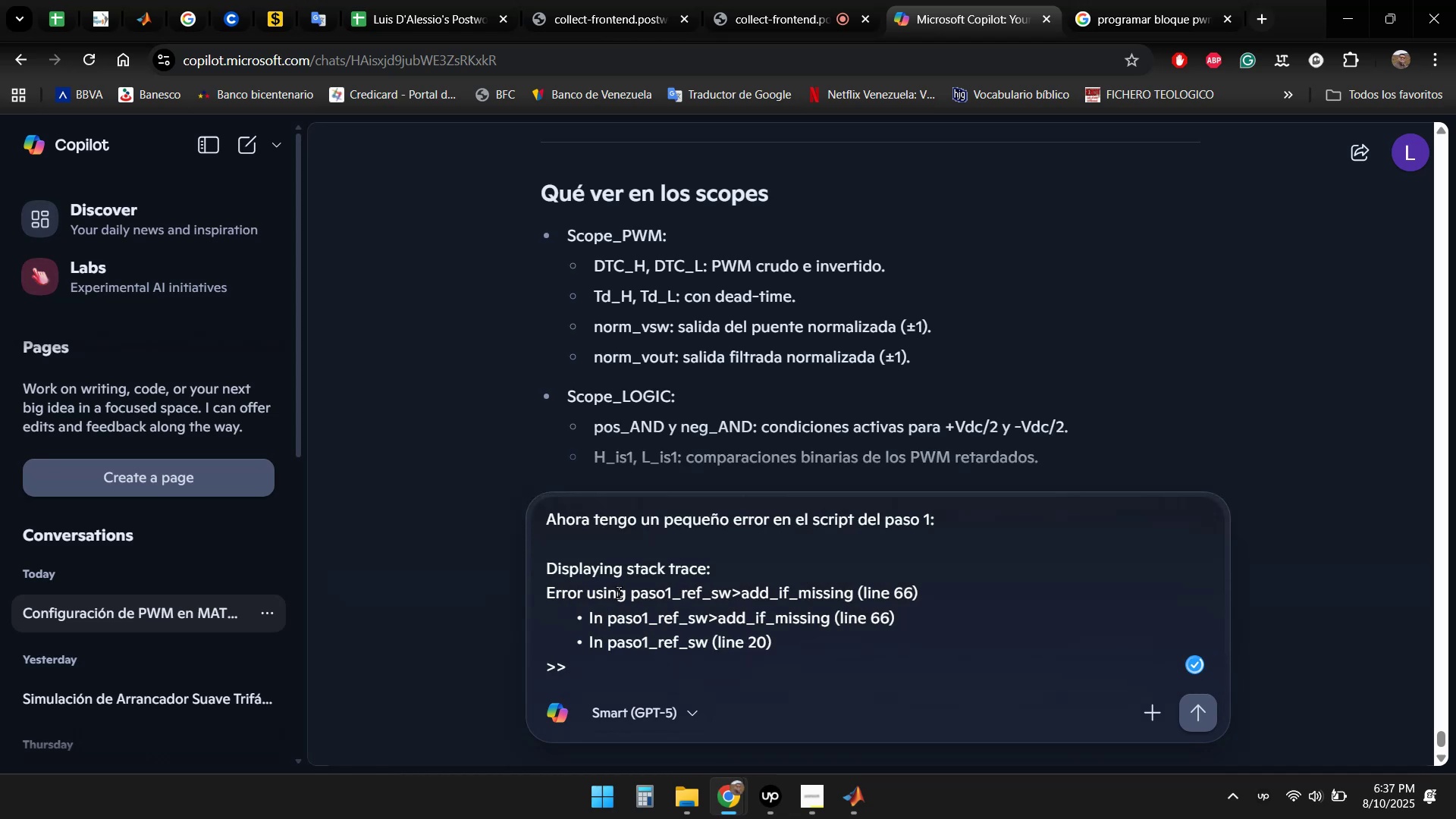 
key(Shift+Home)
 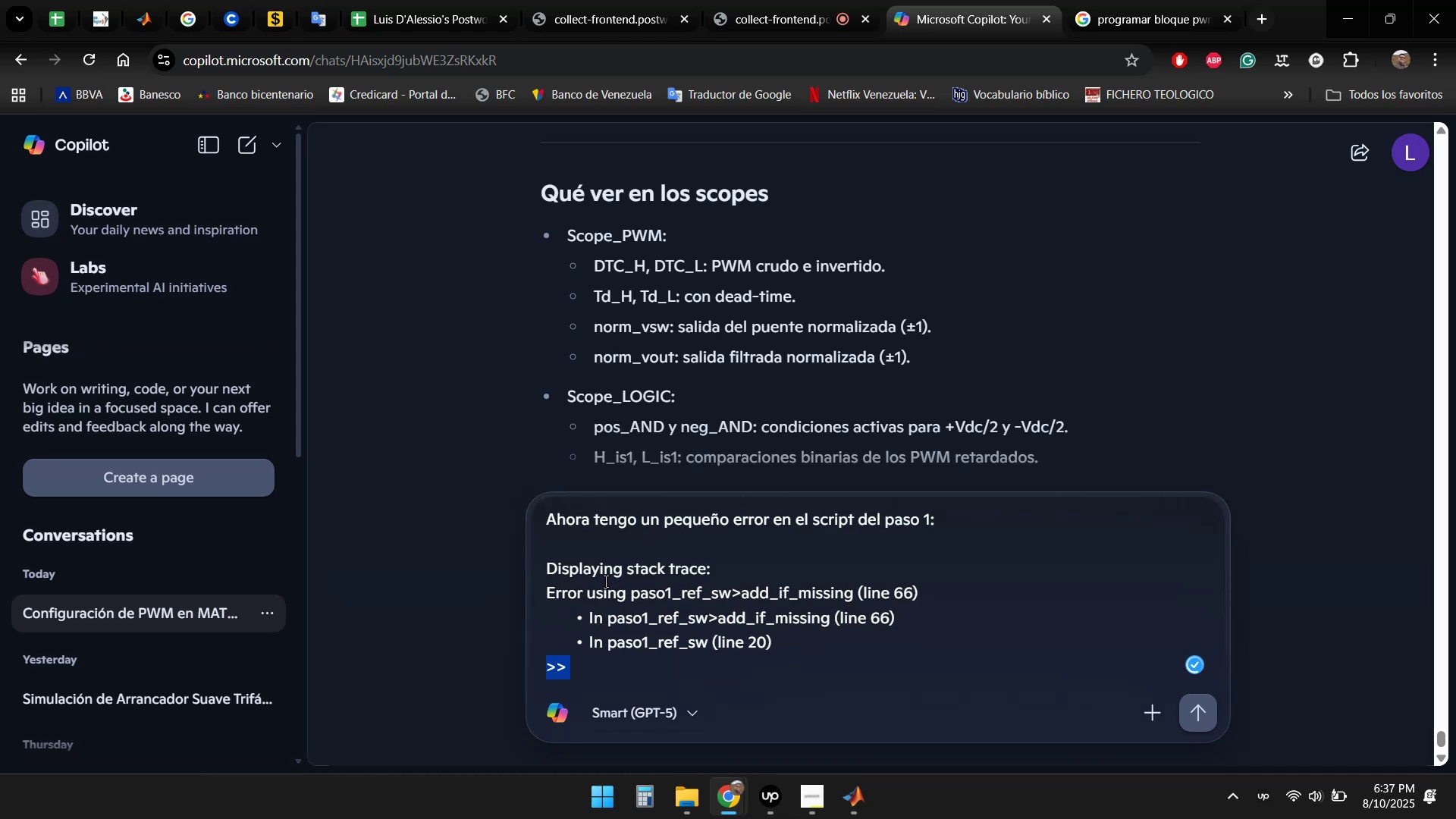 
key(Backspace)
 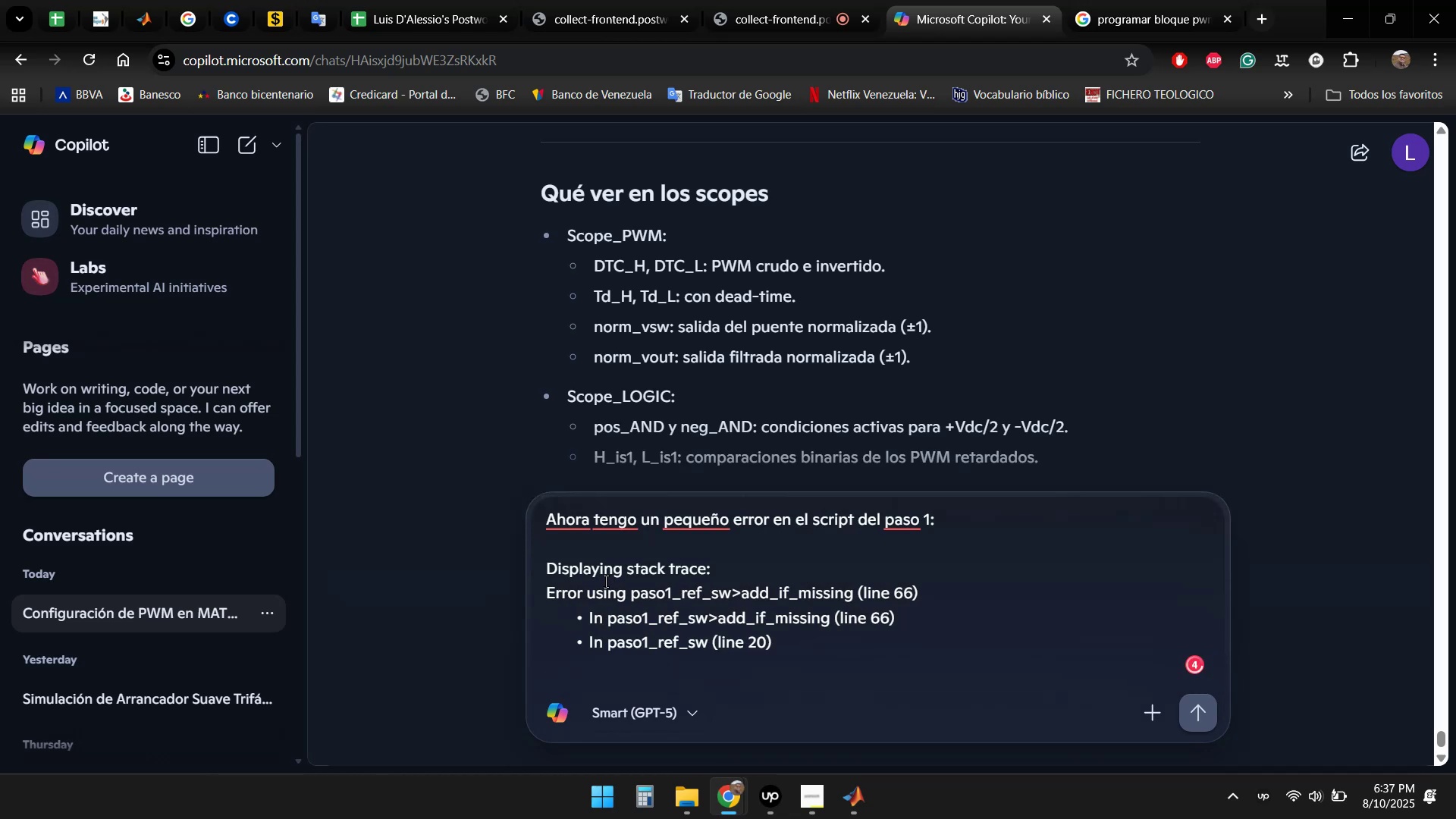 
key(Backspace)
 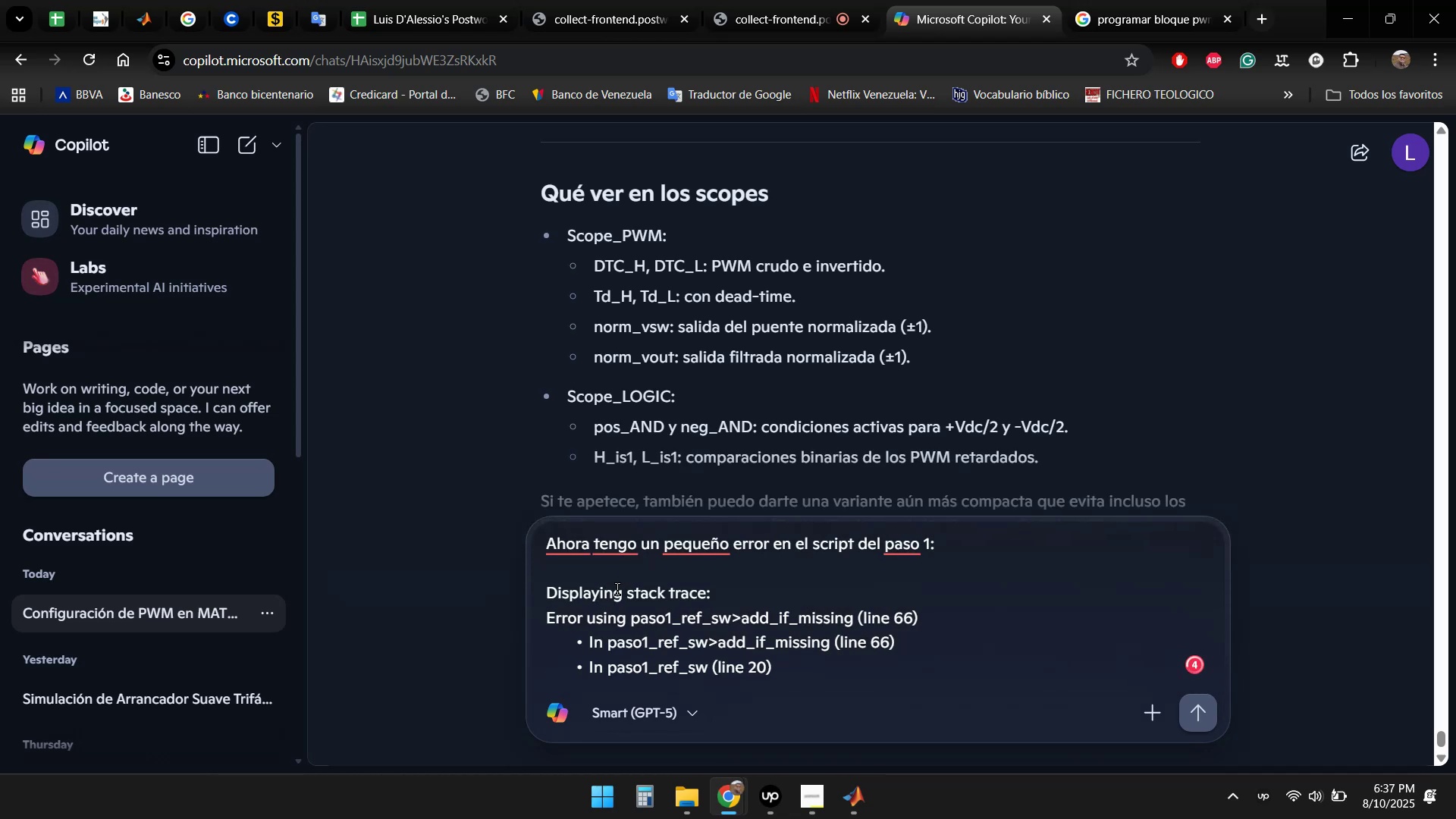 
left_click([607, 575])
 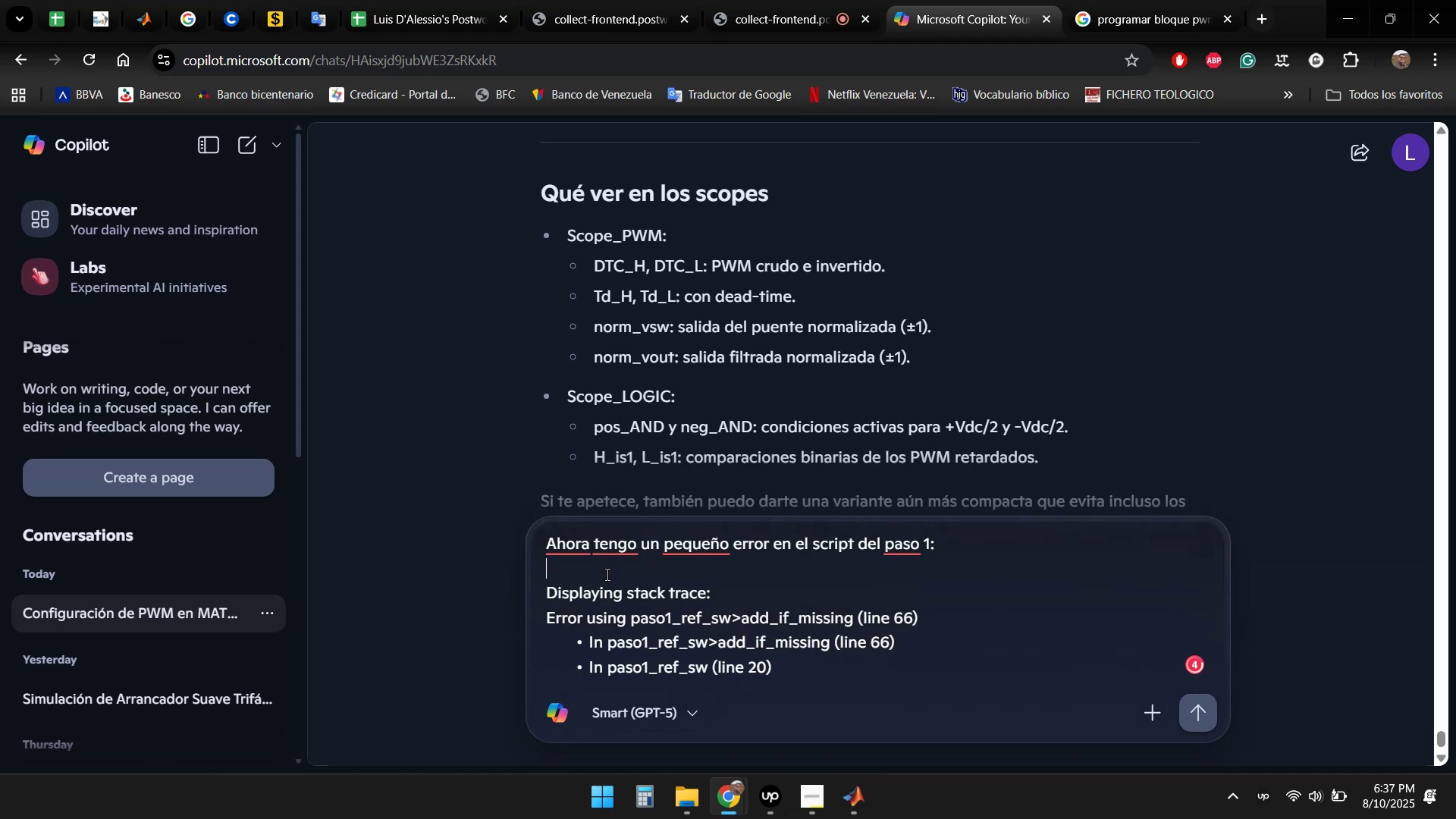 
key(Shift+Enter)
 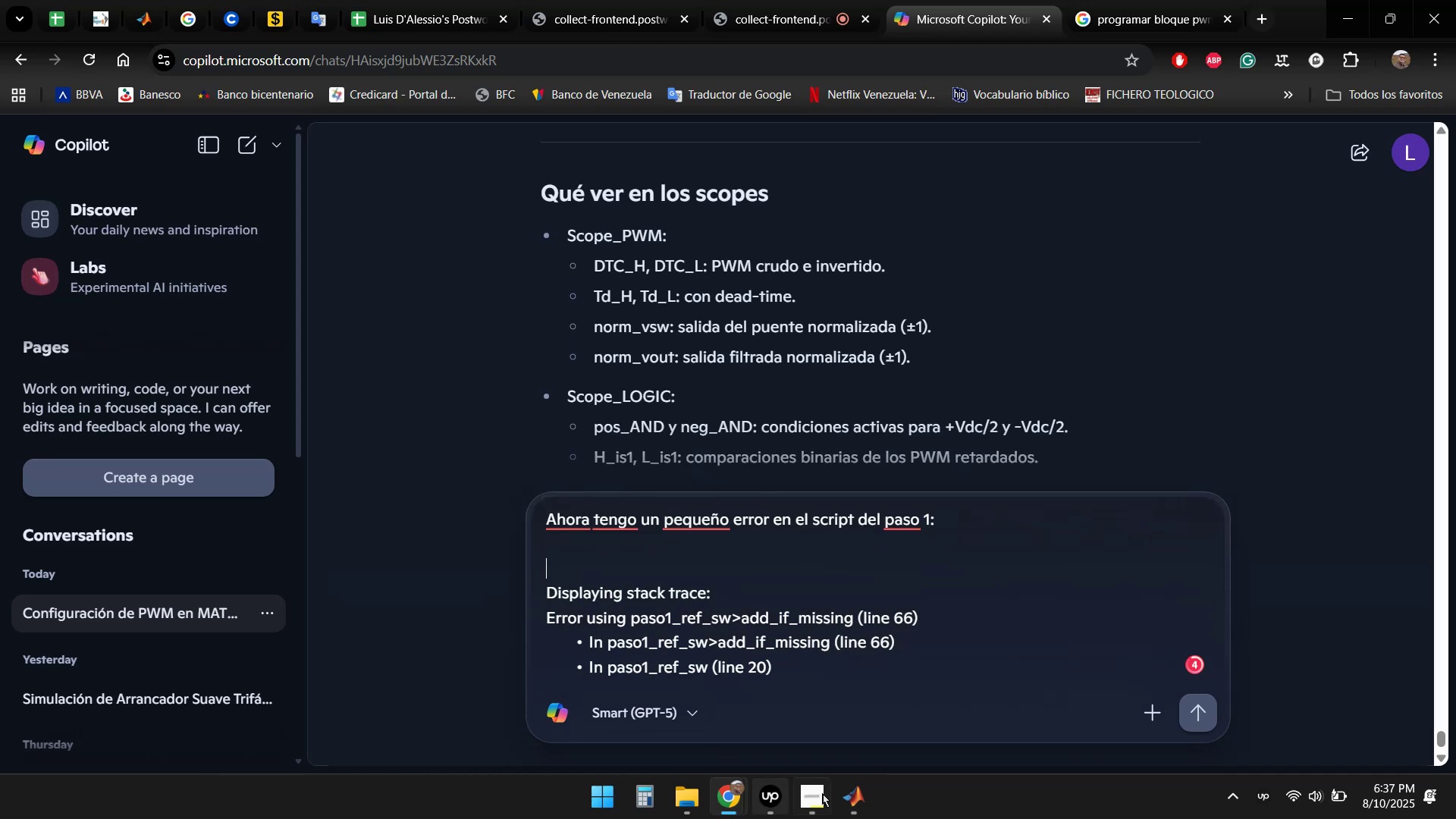 
double_click([758, 735])
 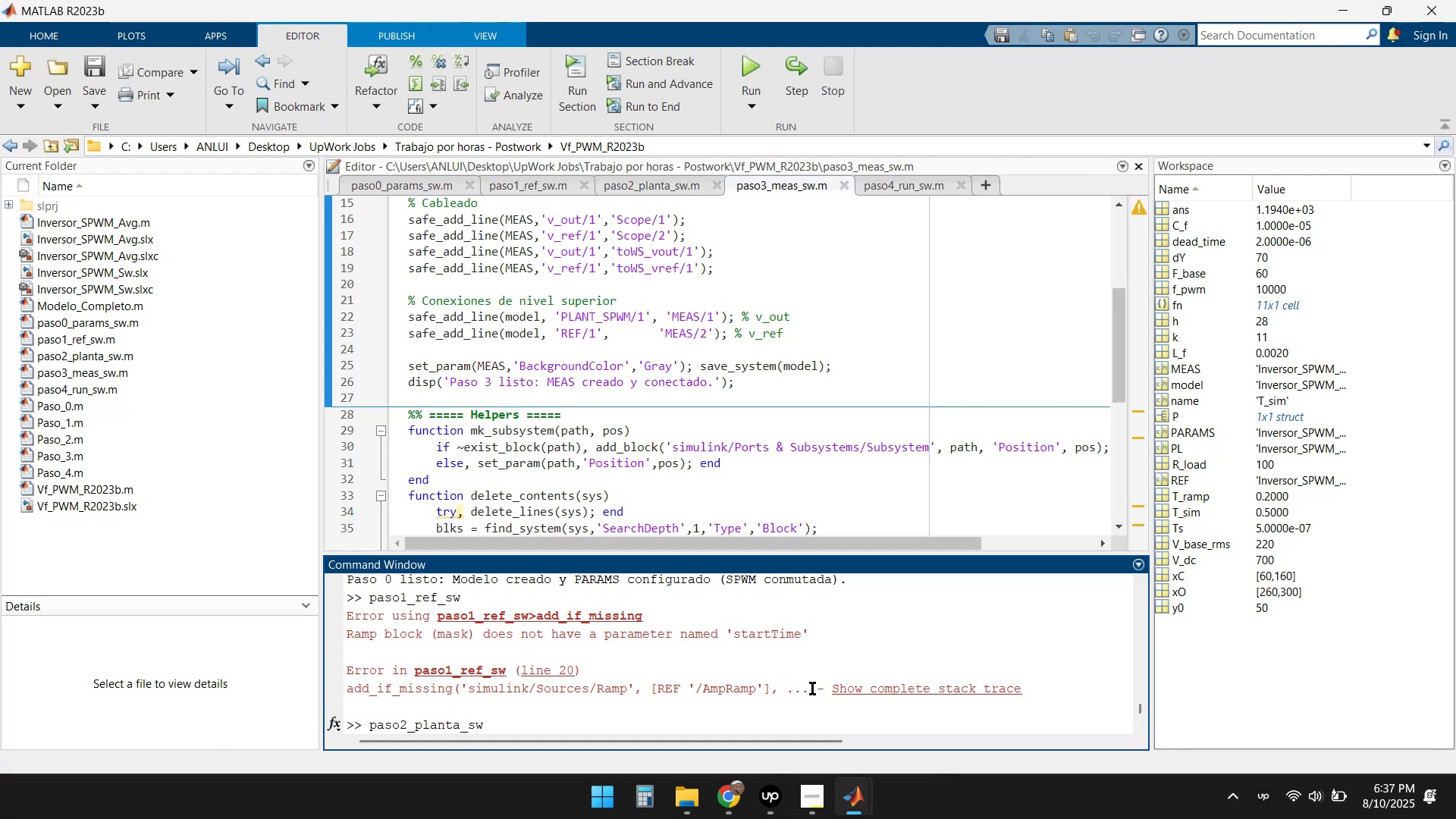 
wait(5.09)
 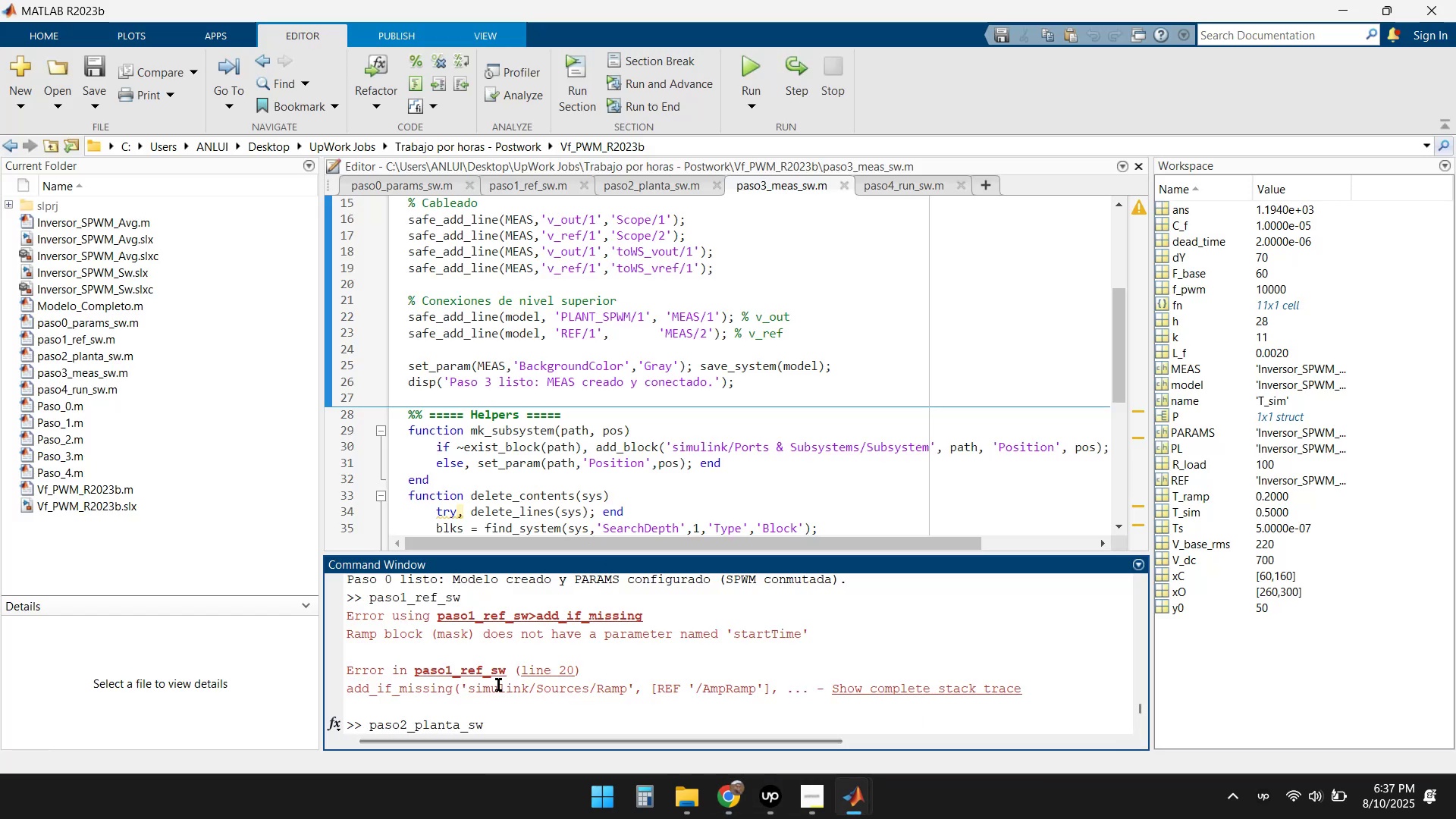 
left_click_drag(start_coordinate=[812, 691], to_coordinate=[344, 617])
 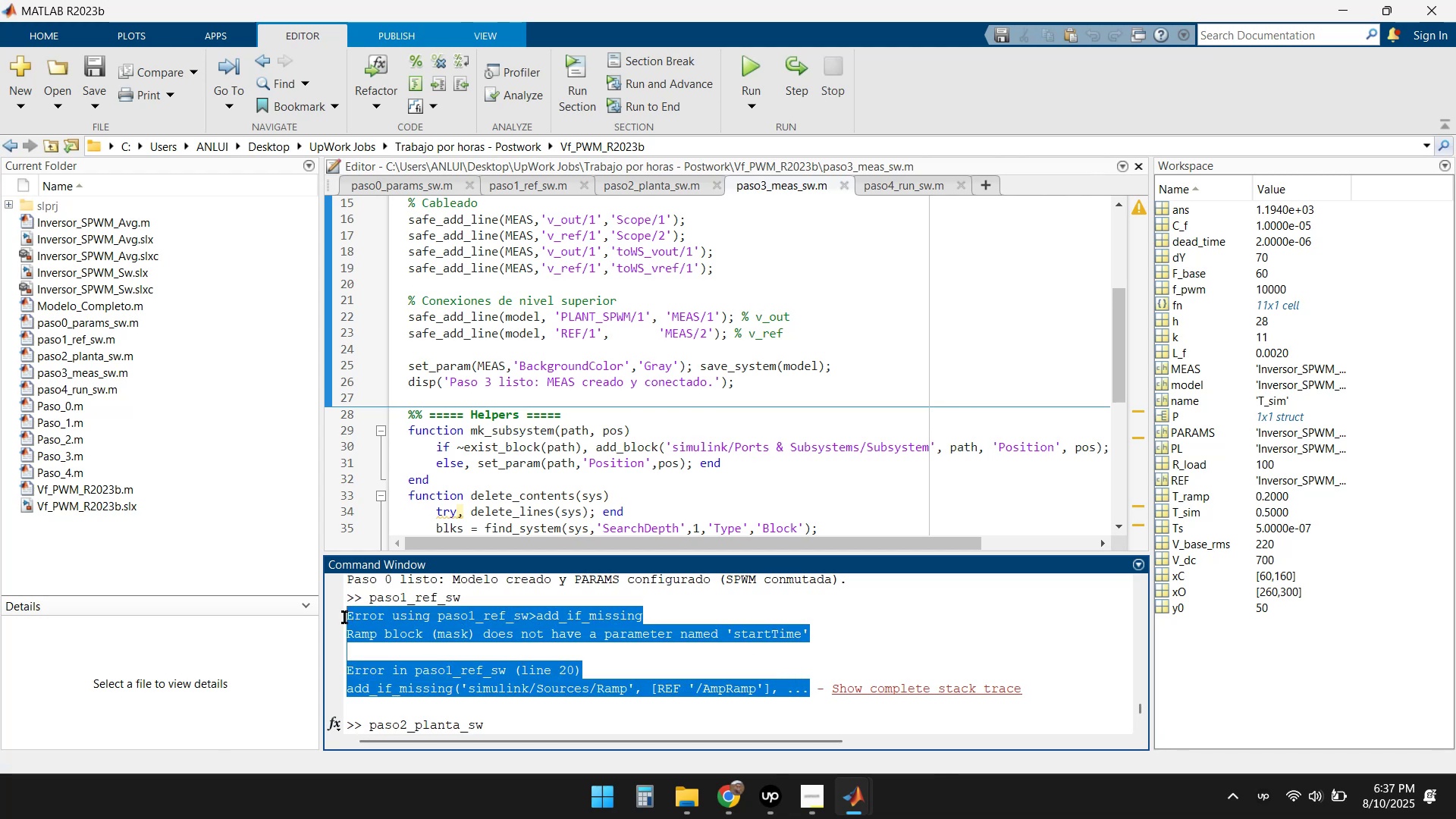 
key(Control+ControlLeft)
 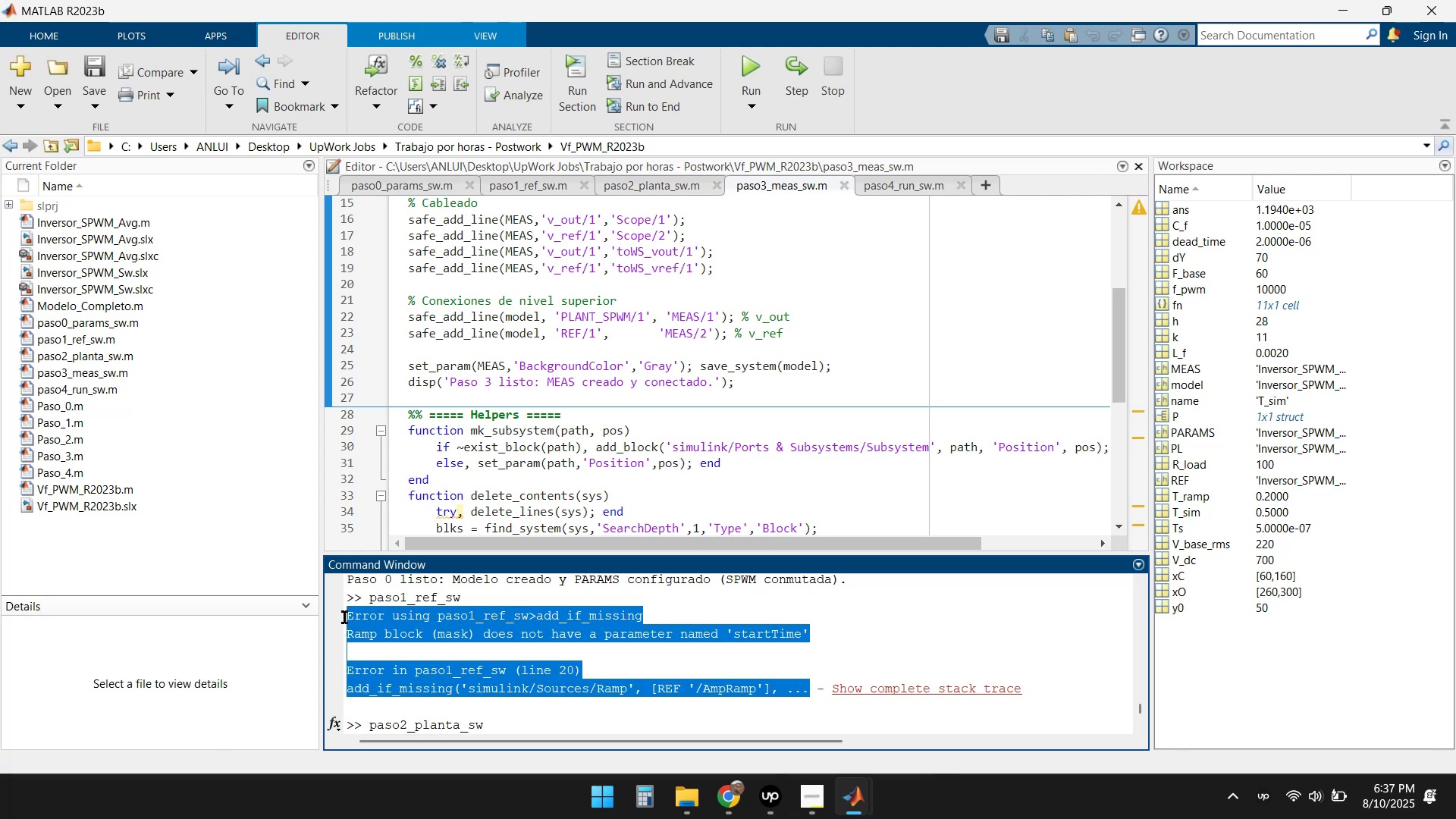 
key(Control+C)
 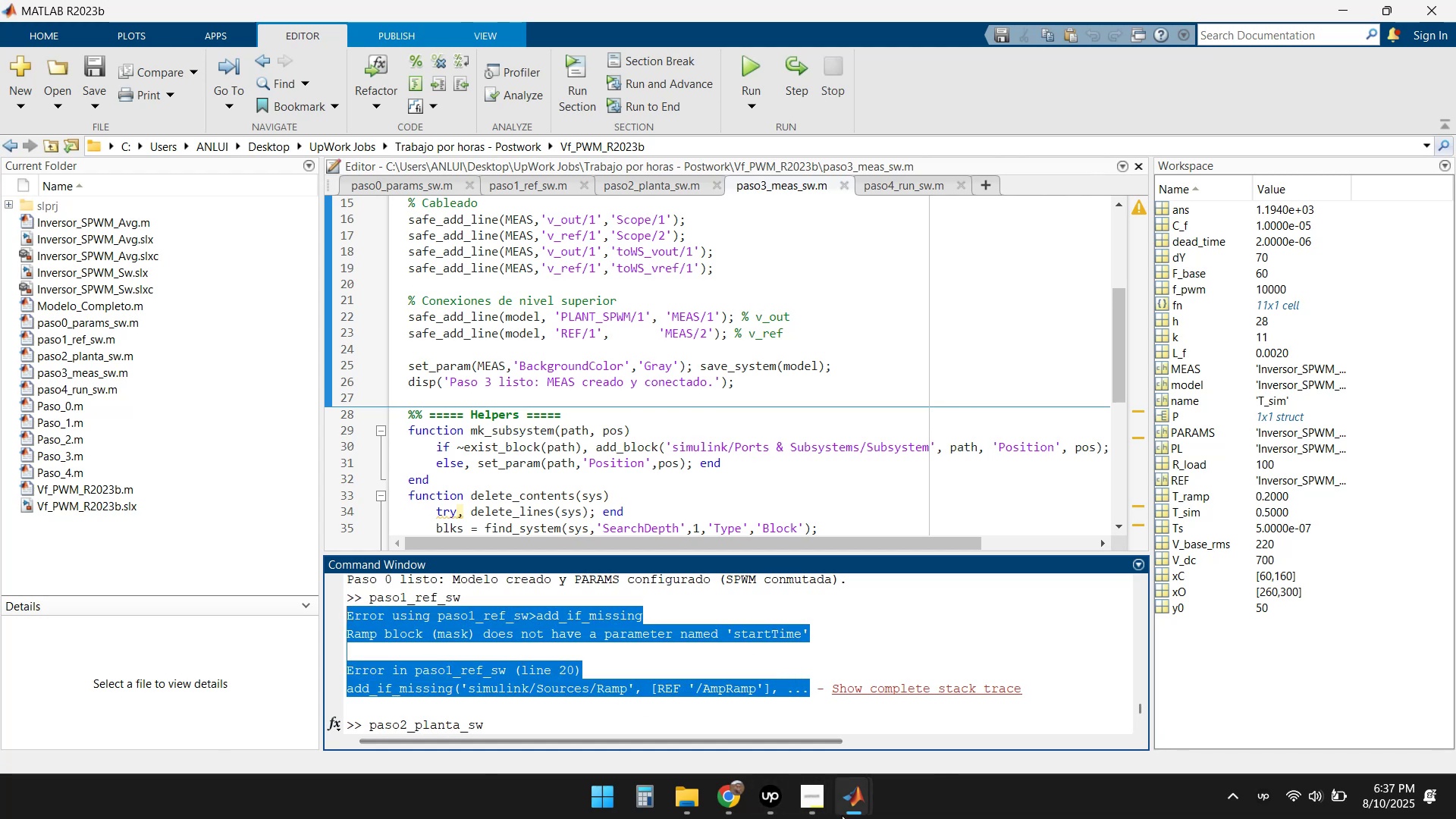 
left_click([729, 797])
 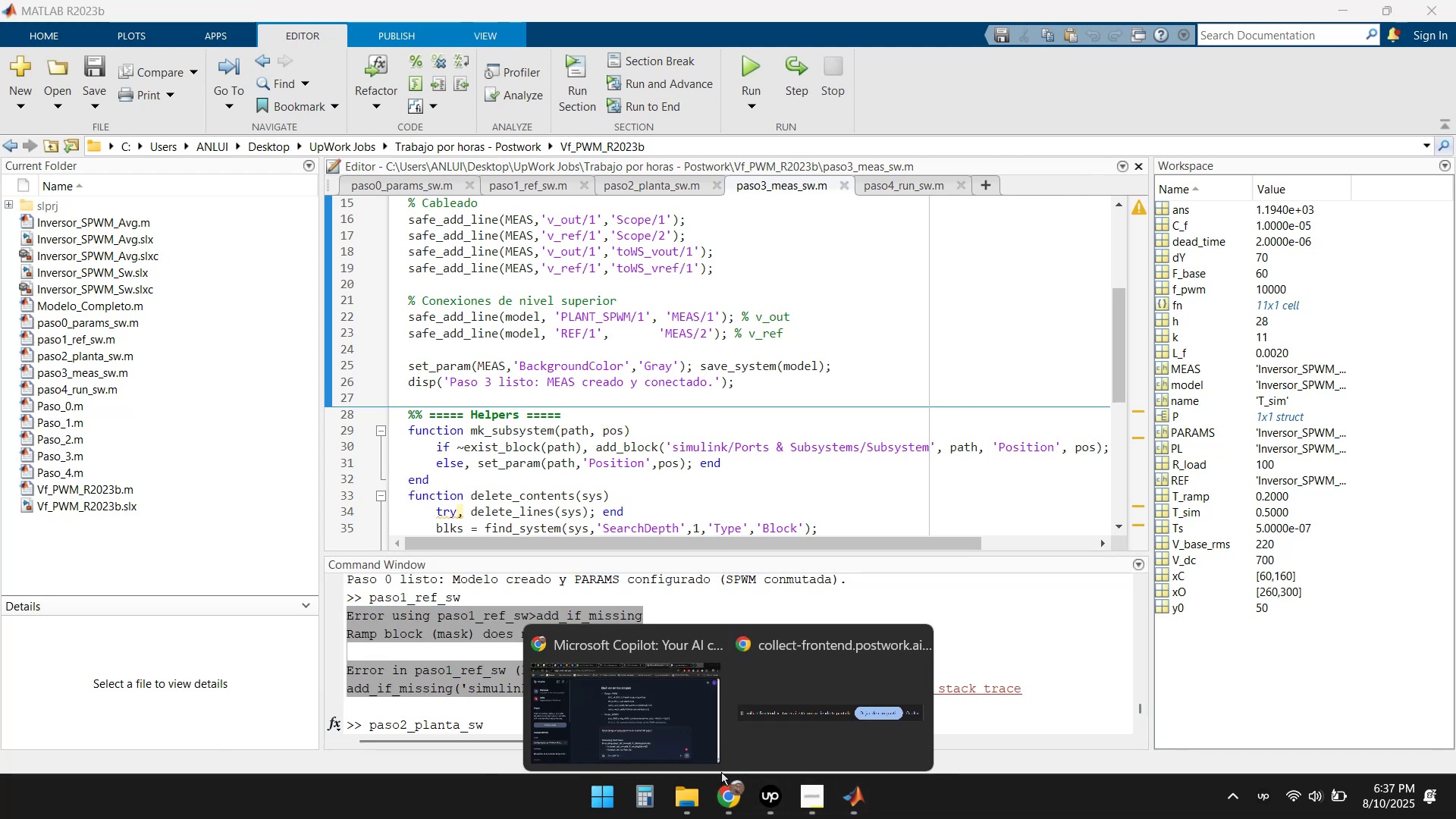 
left_click([646, 717])
 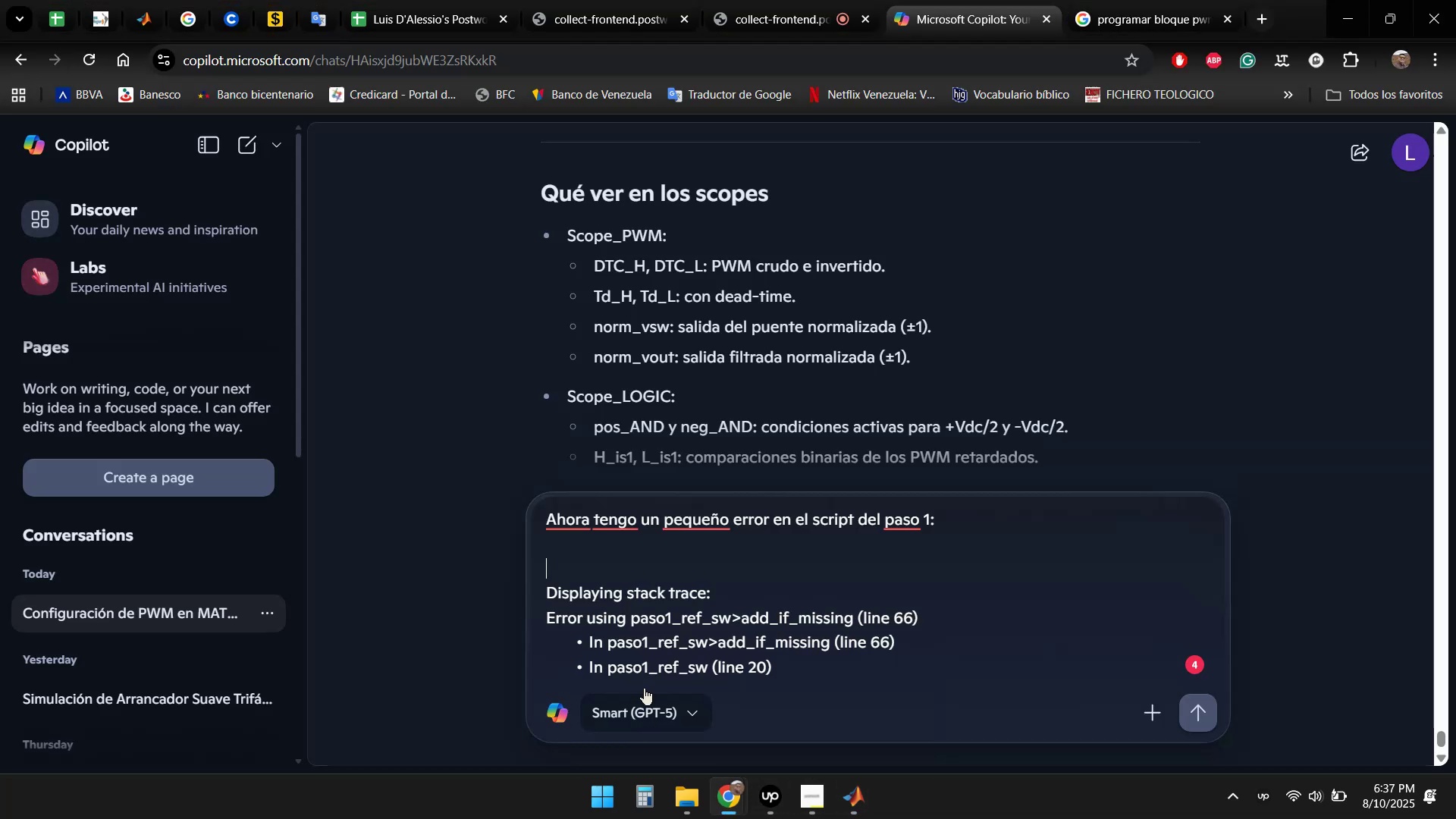 
key(Control+ControlLeft)
 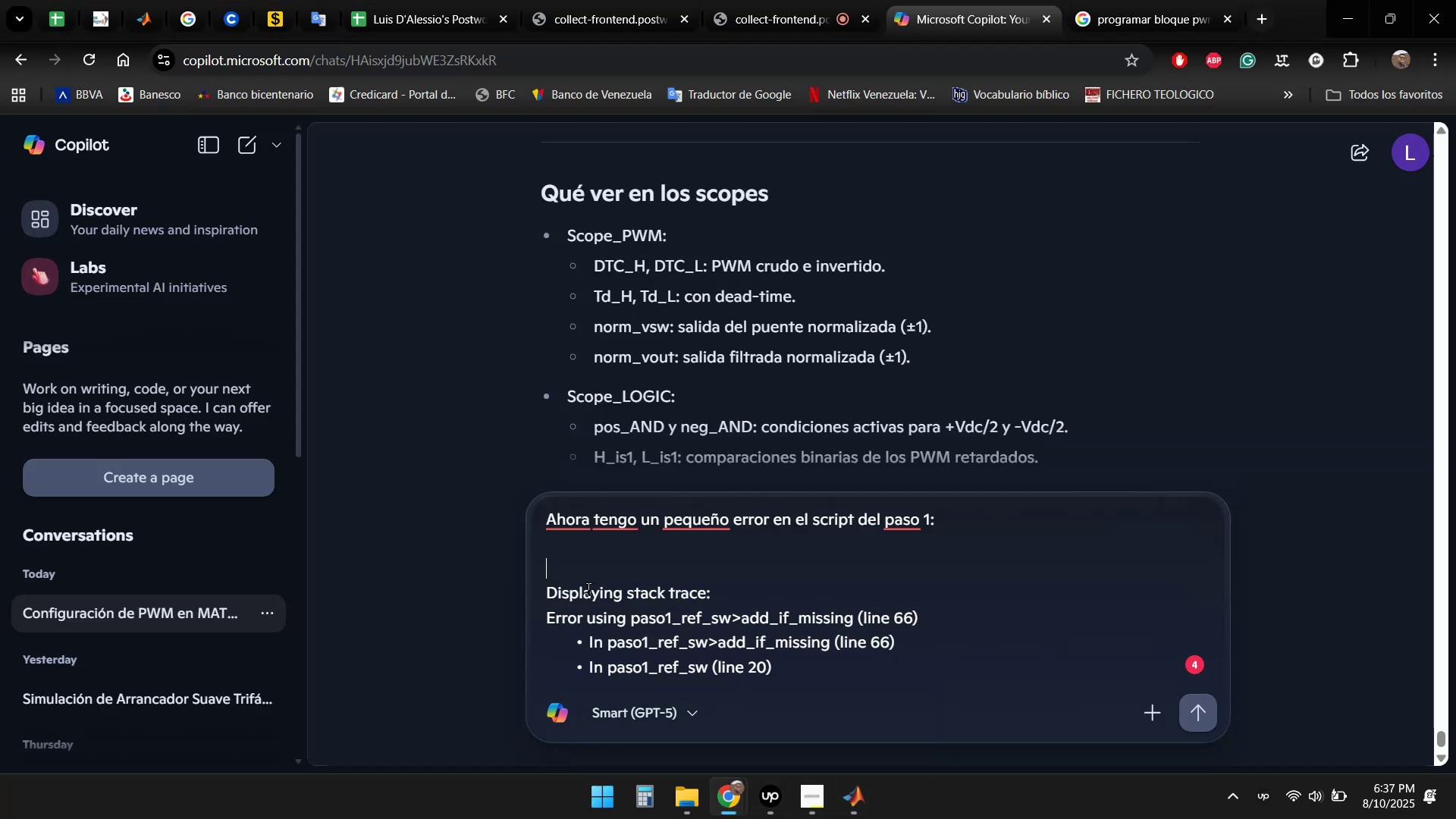 
key(Control+V)
 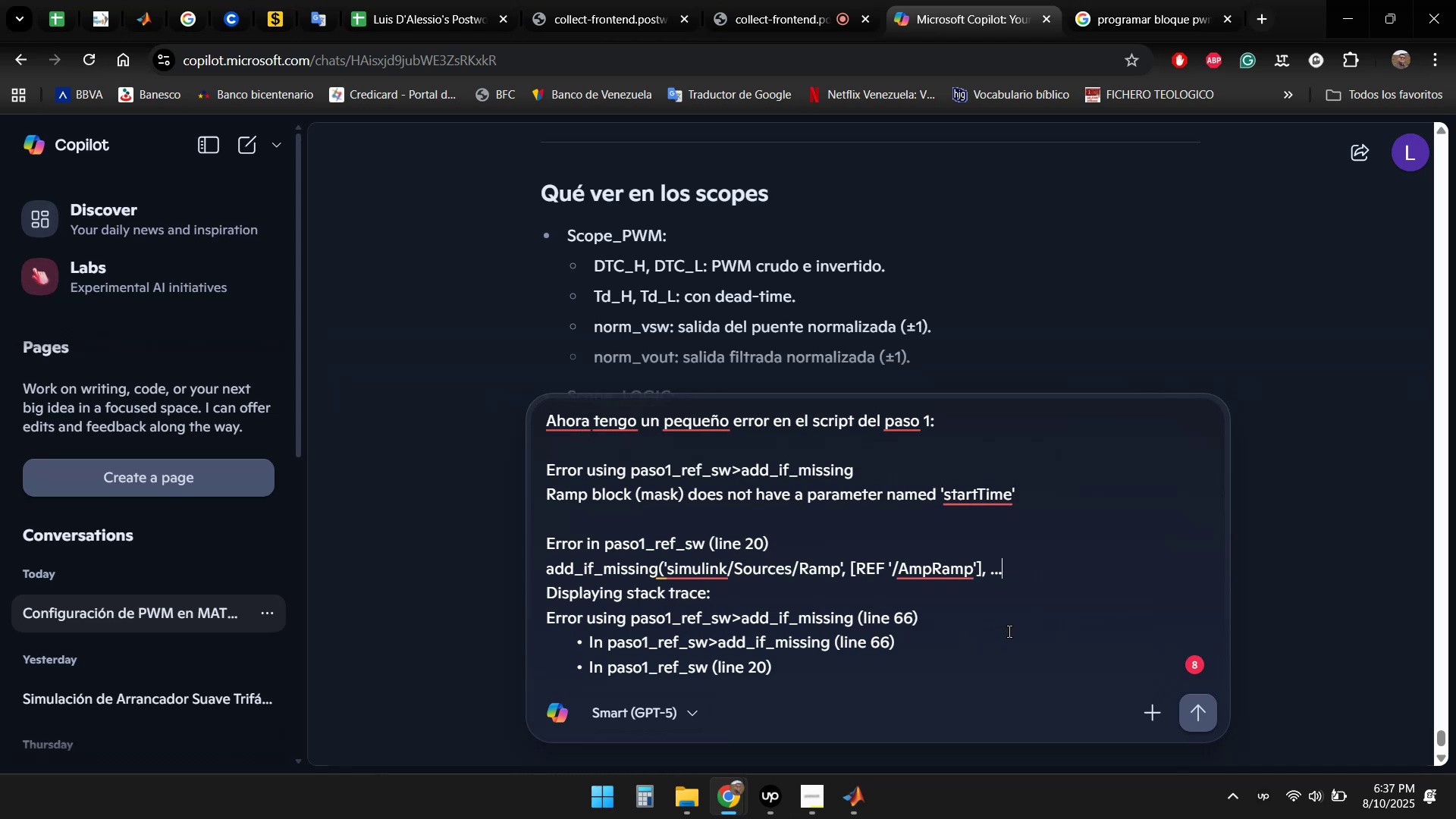 
key(Shift+Enter)
 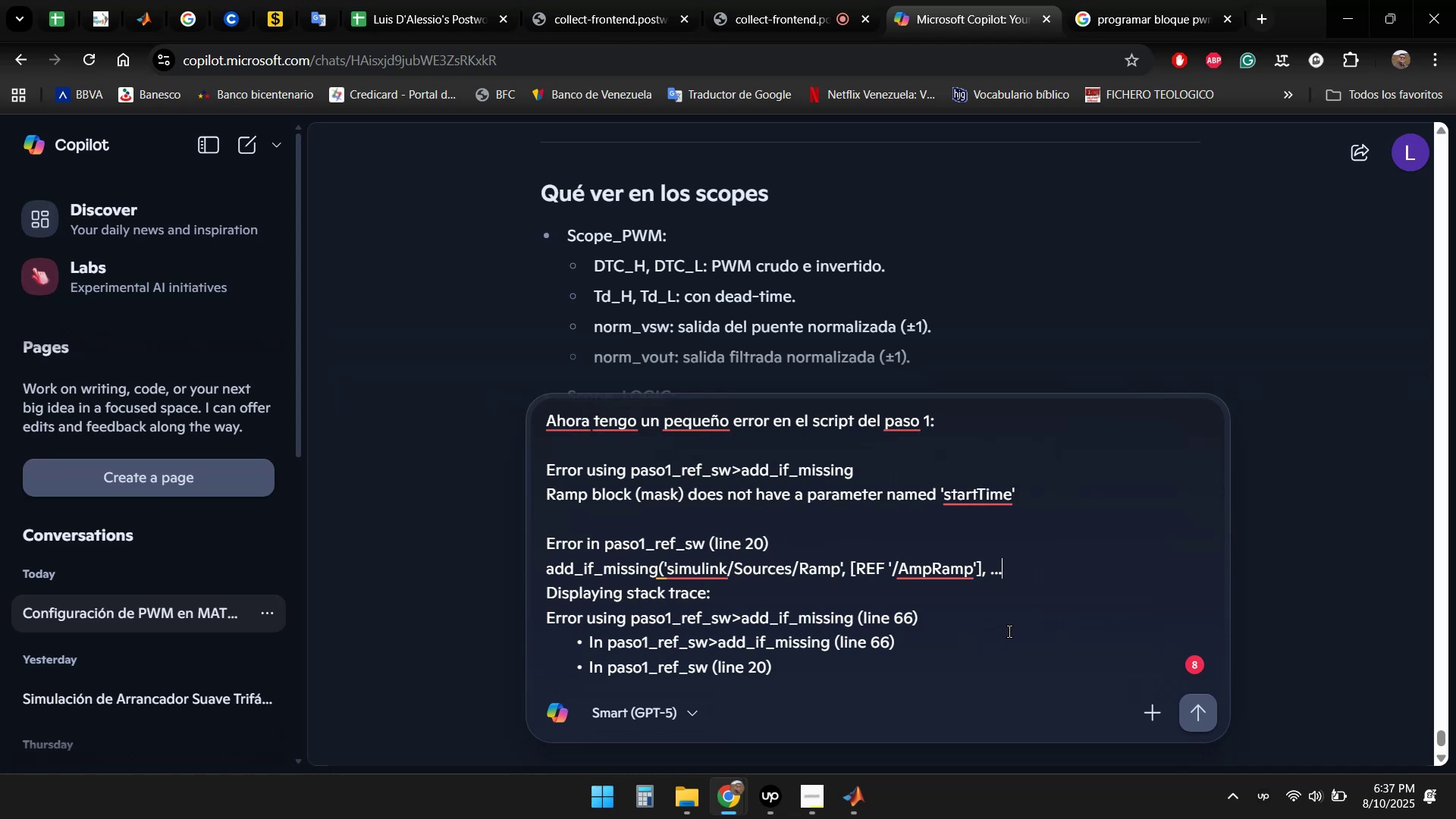 
key(Enter)
 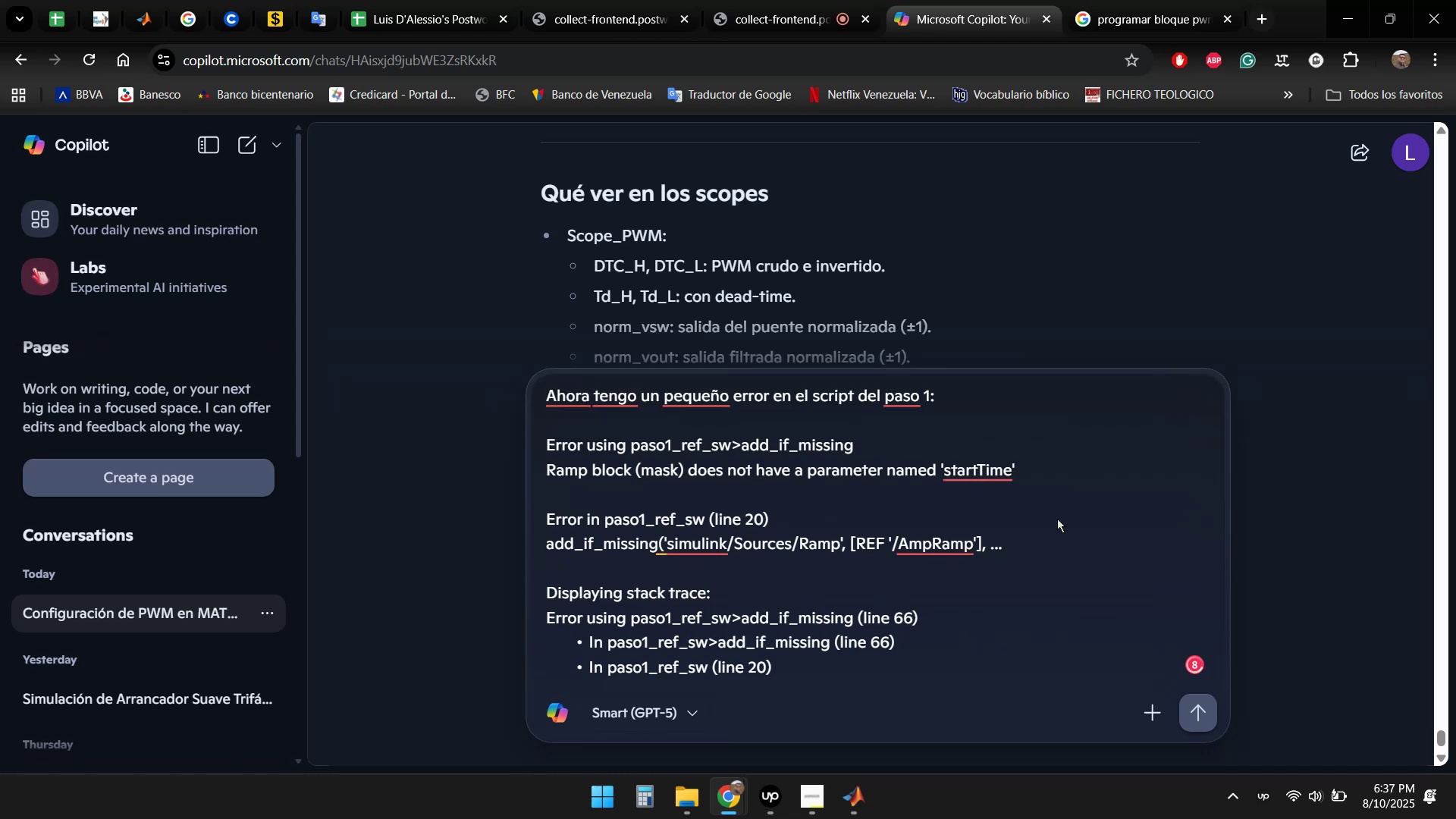 
left_click([1138, 0])
 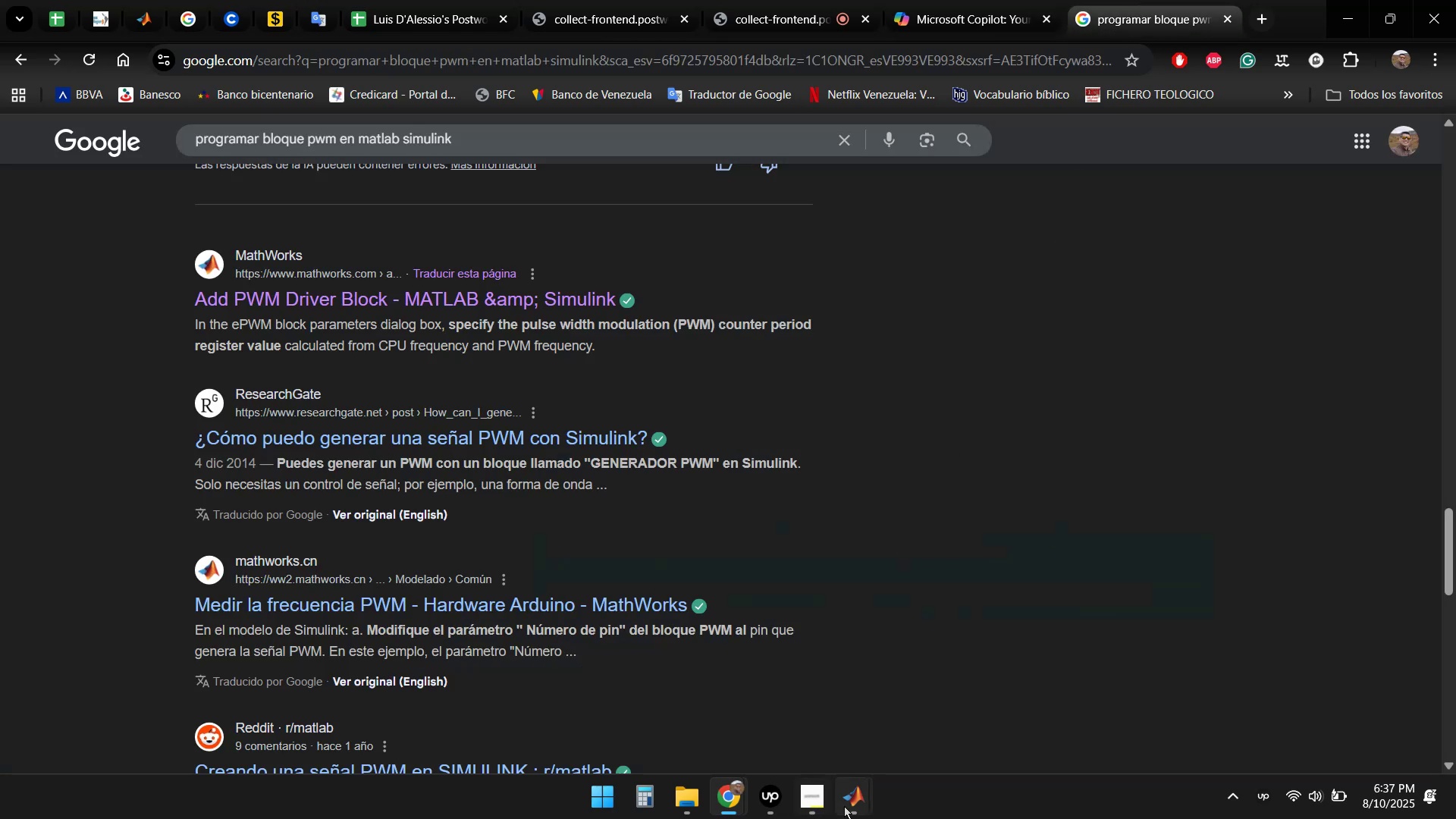 
double_click([757, 711])
 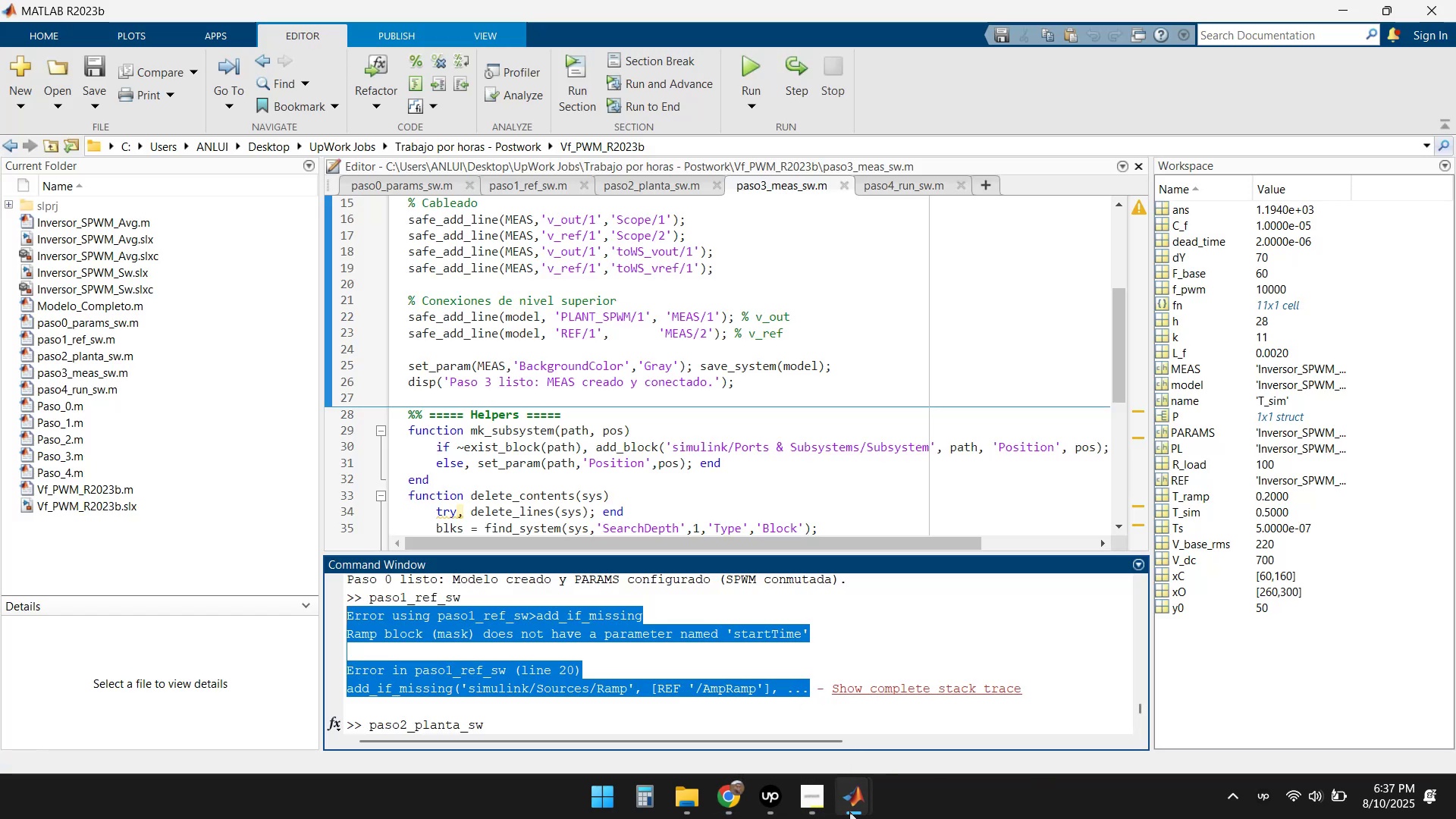 
double_click([946, 707])
 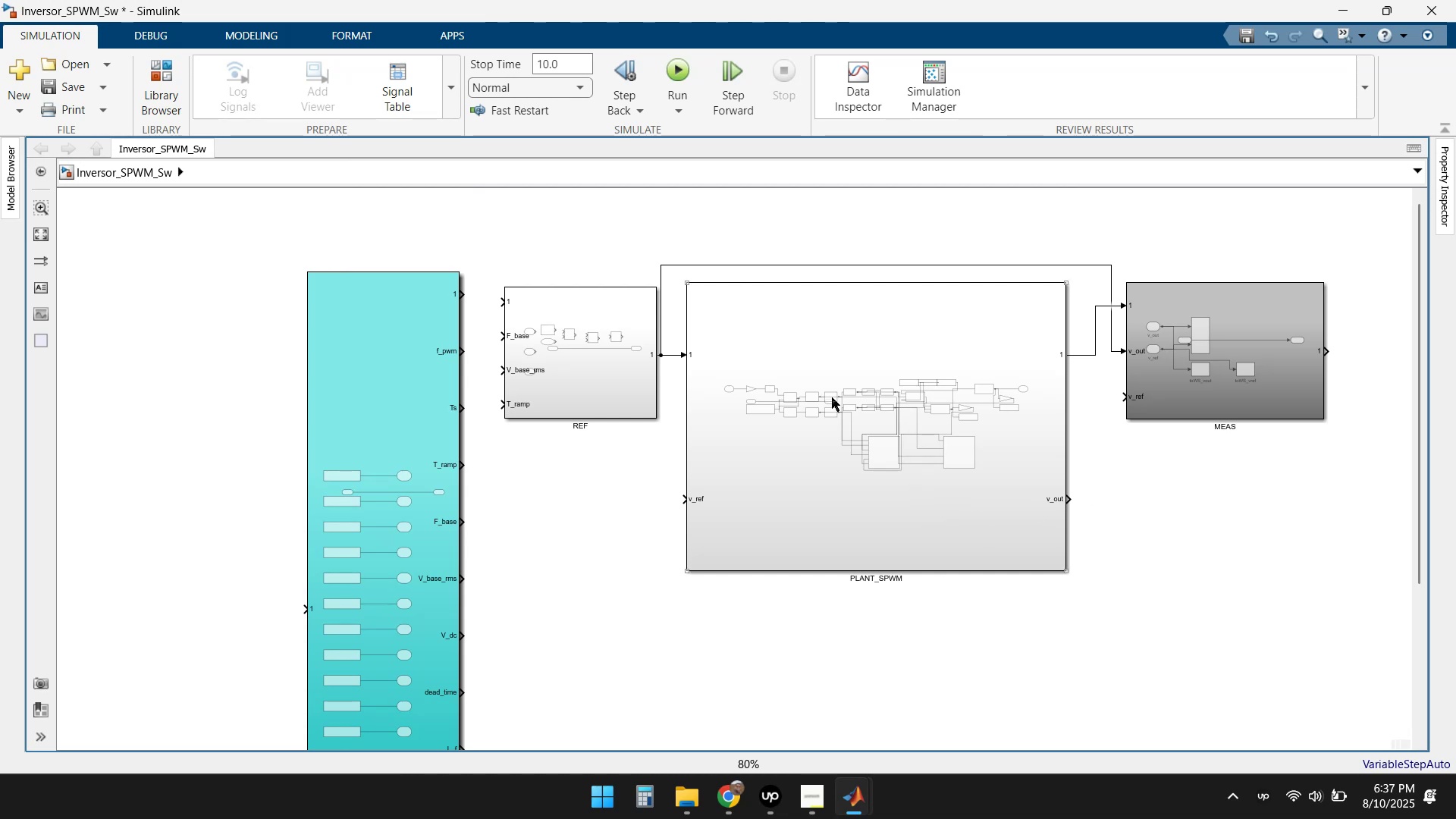 
left_click([672, 68])
 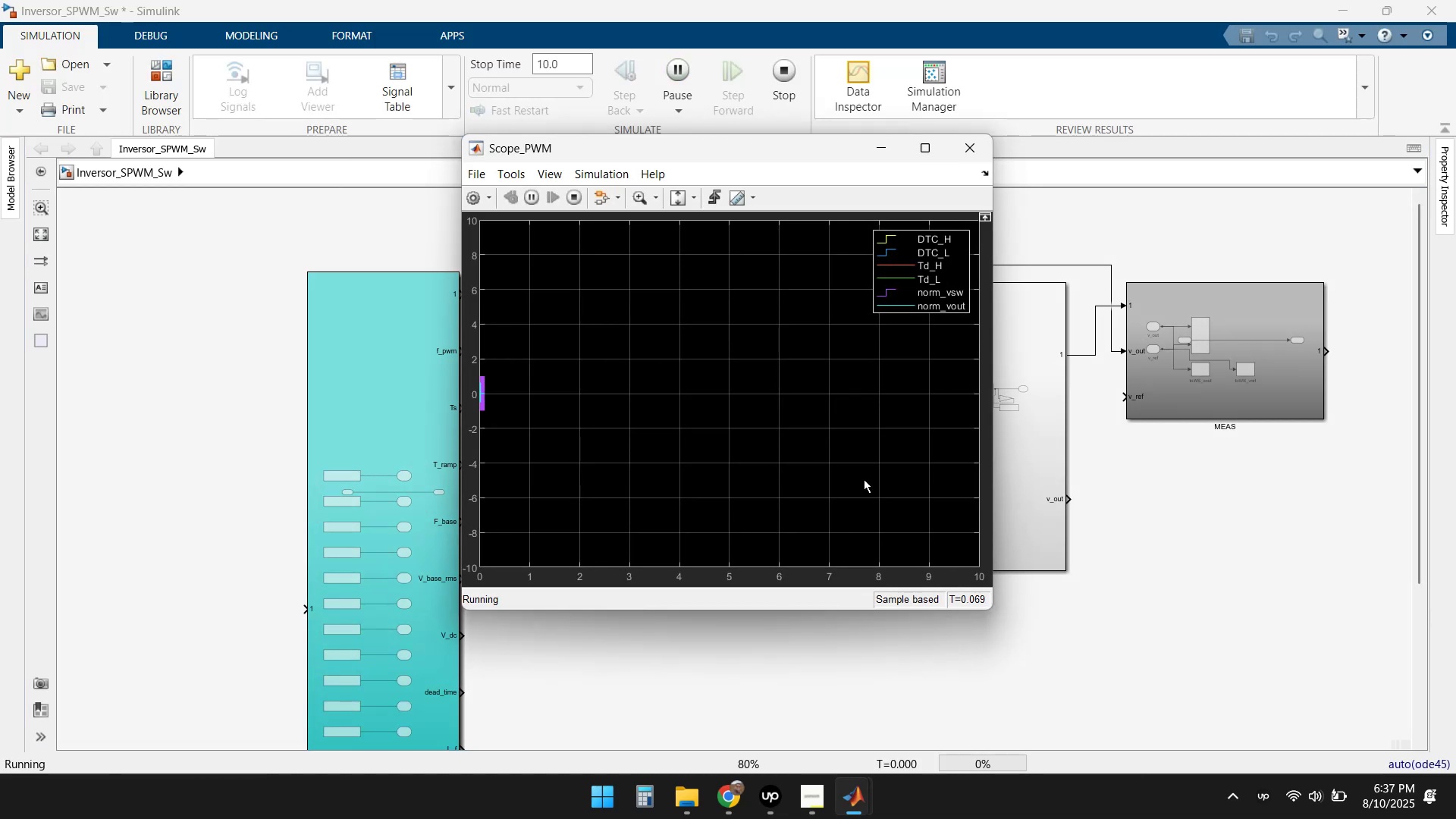 
left_click([929, 152])
 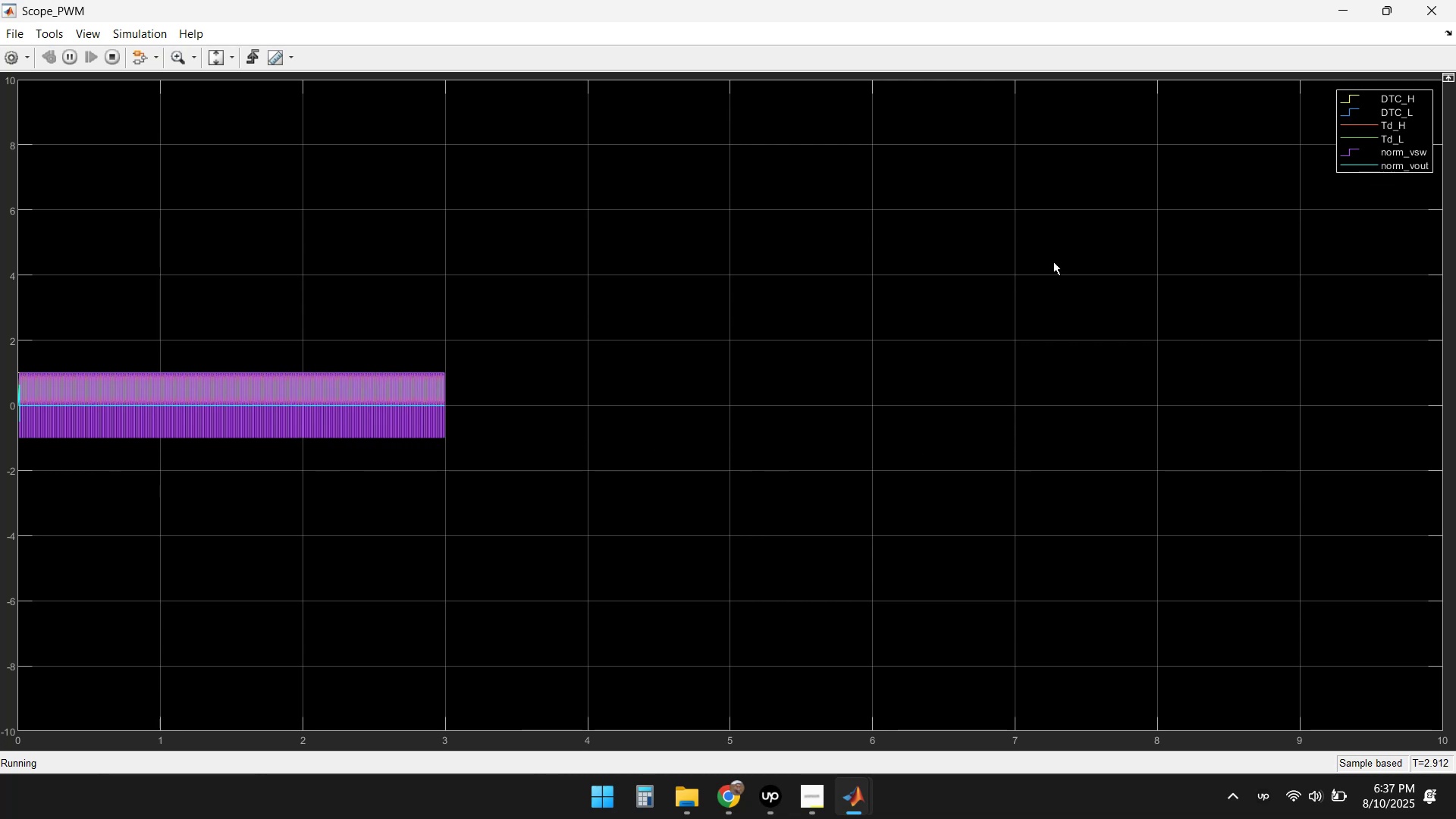 
wait(11.76)
 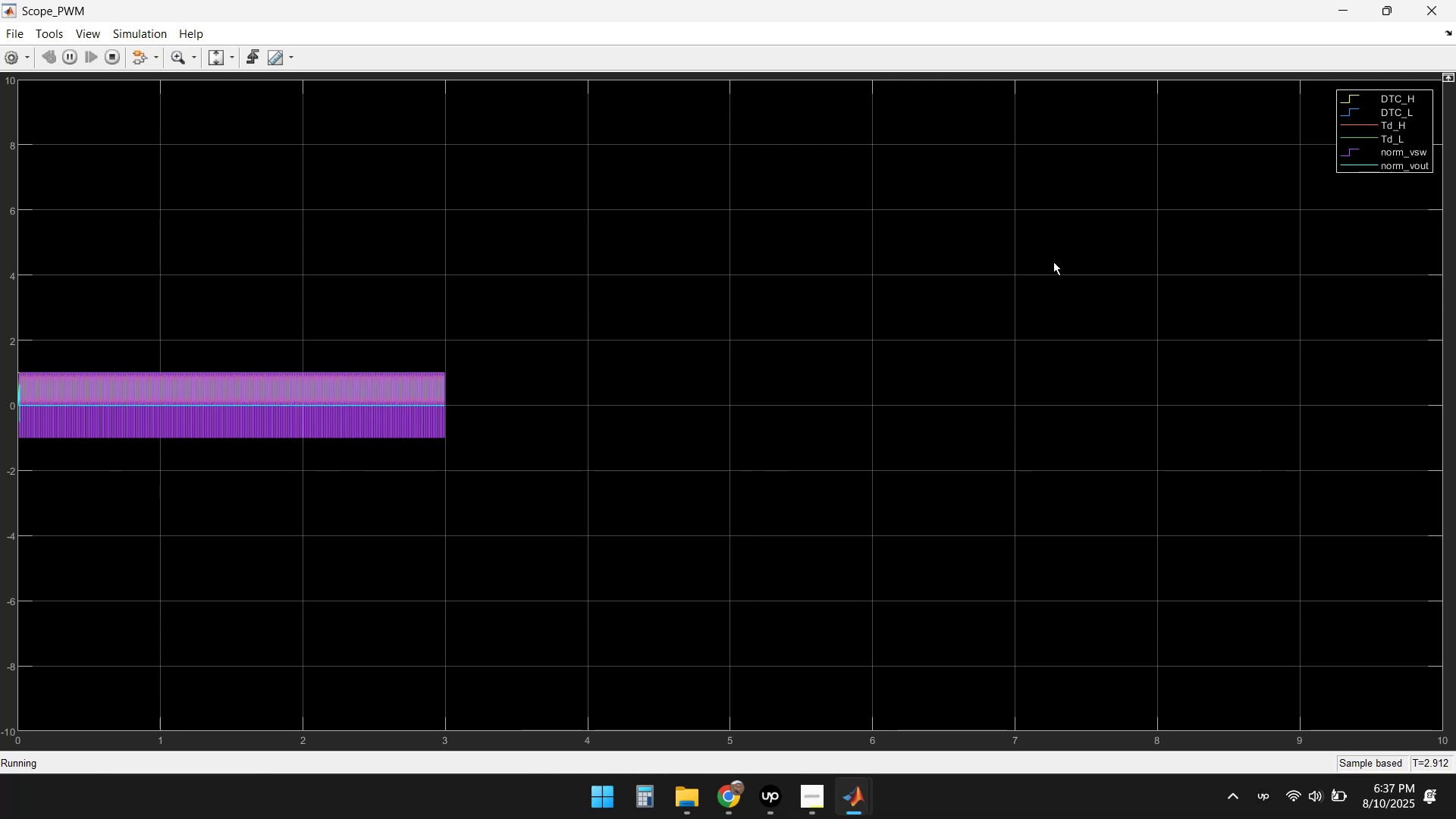 
left_click([1343, 15])
 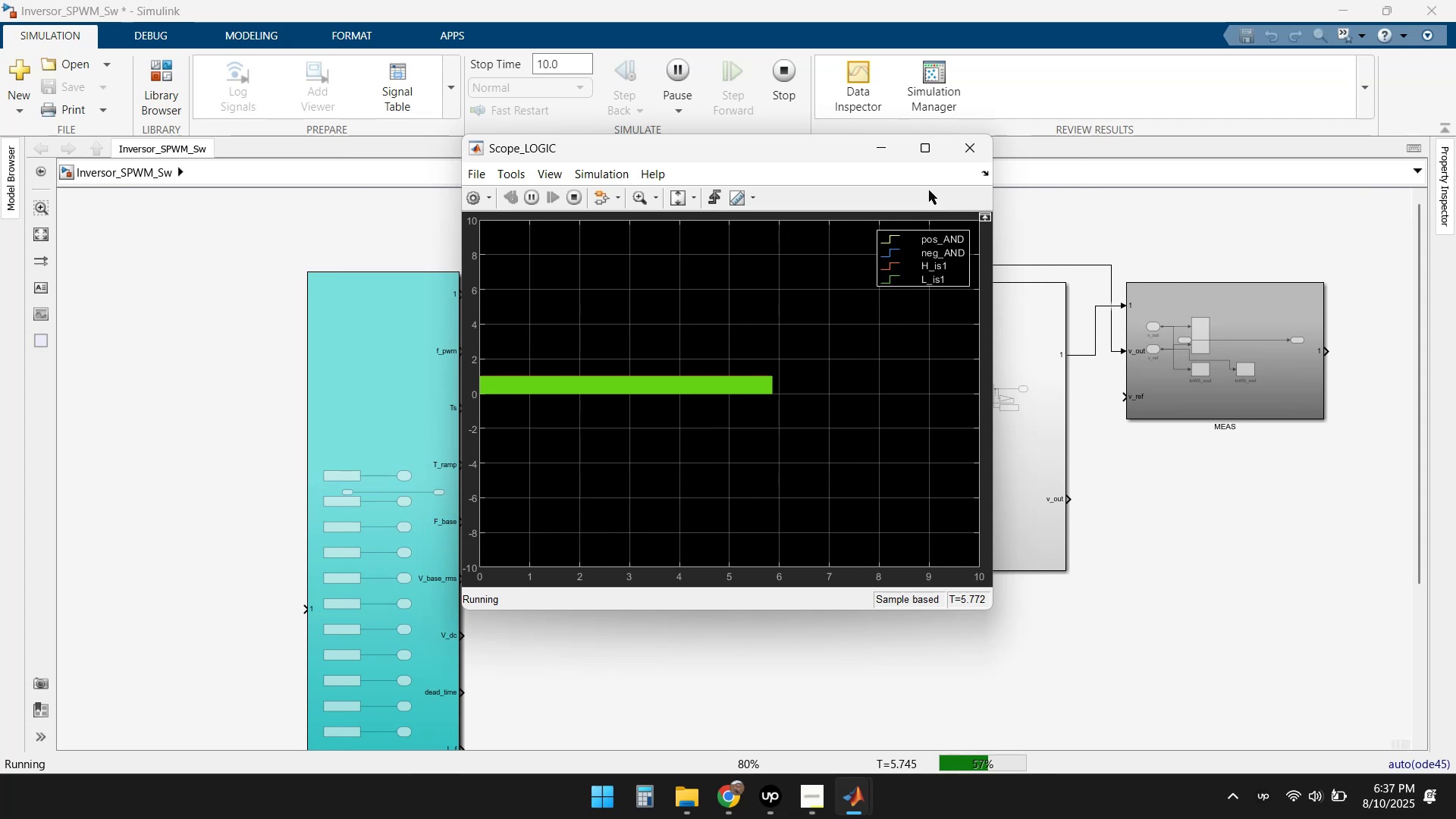 
left_click([924, 154])
 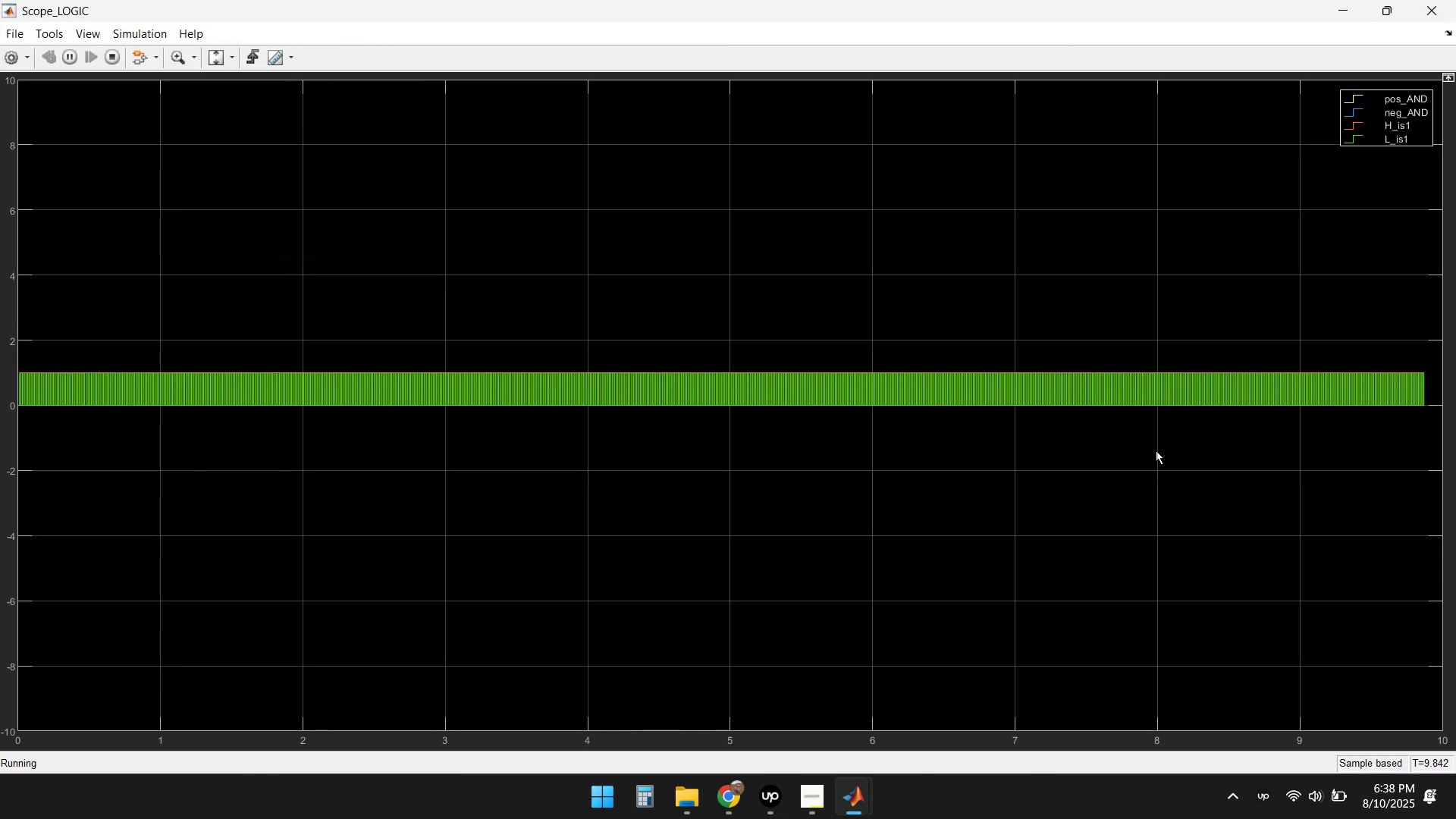 
wait(13.78)
 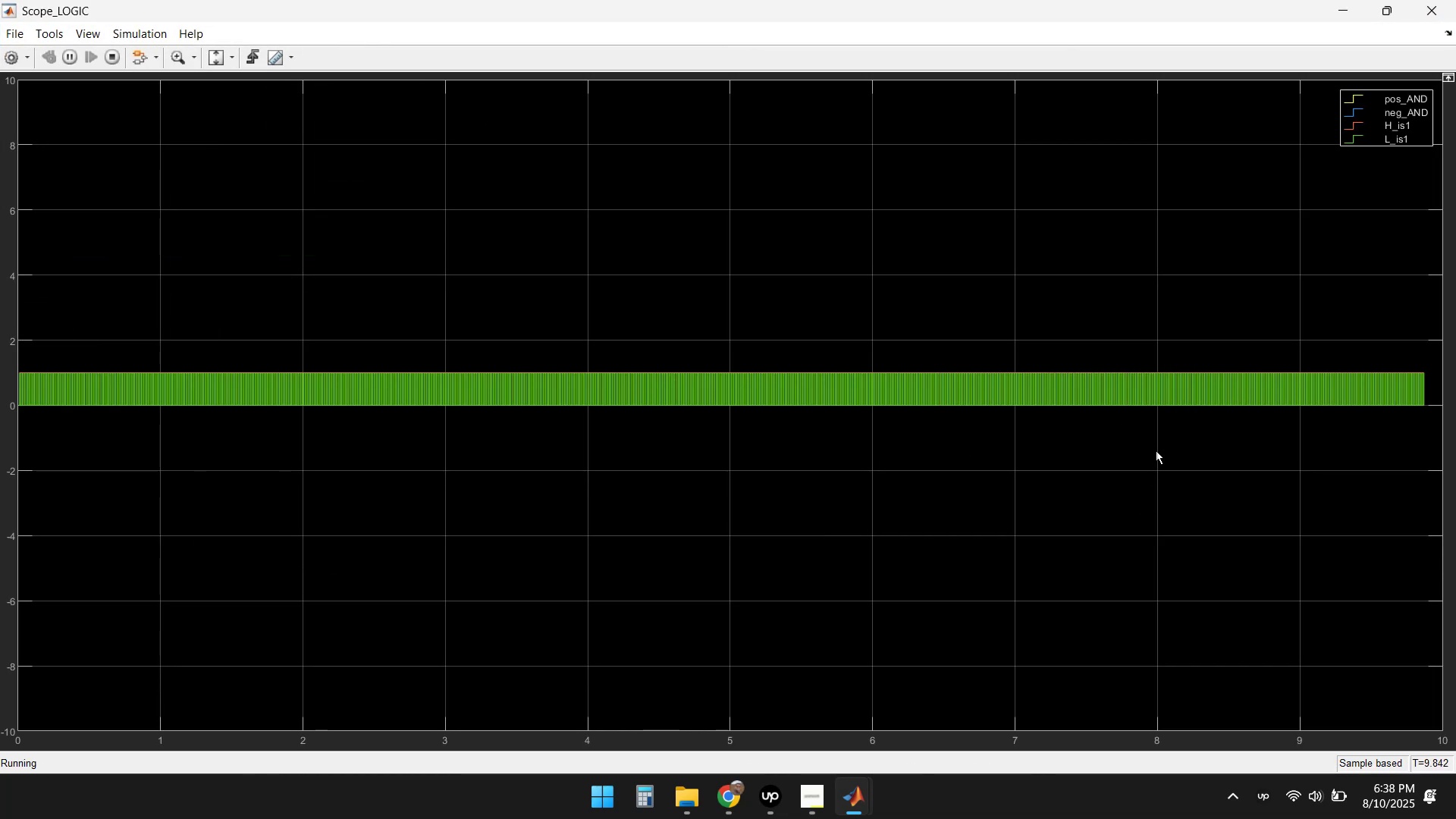 
left_click([195, 59])
 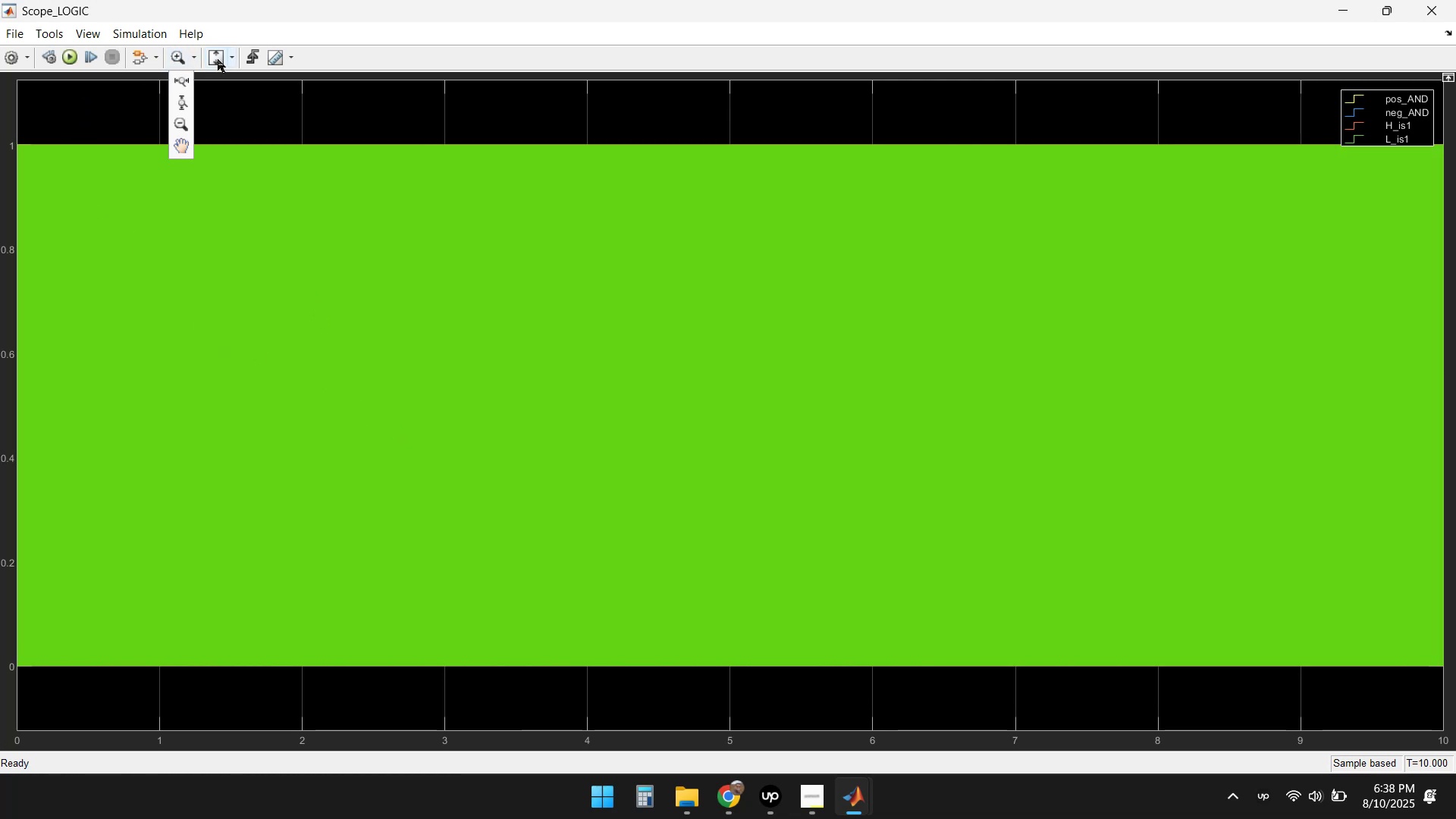 
left_click([231, 58])
 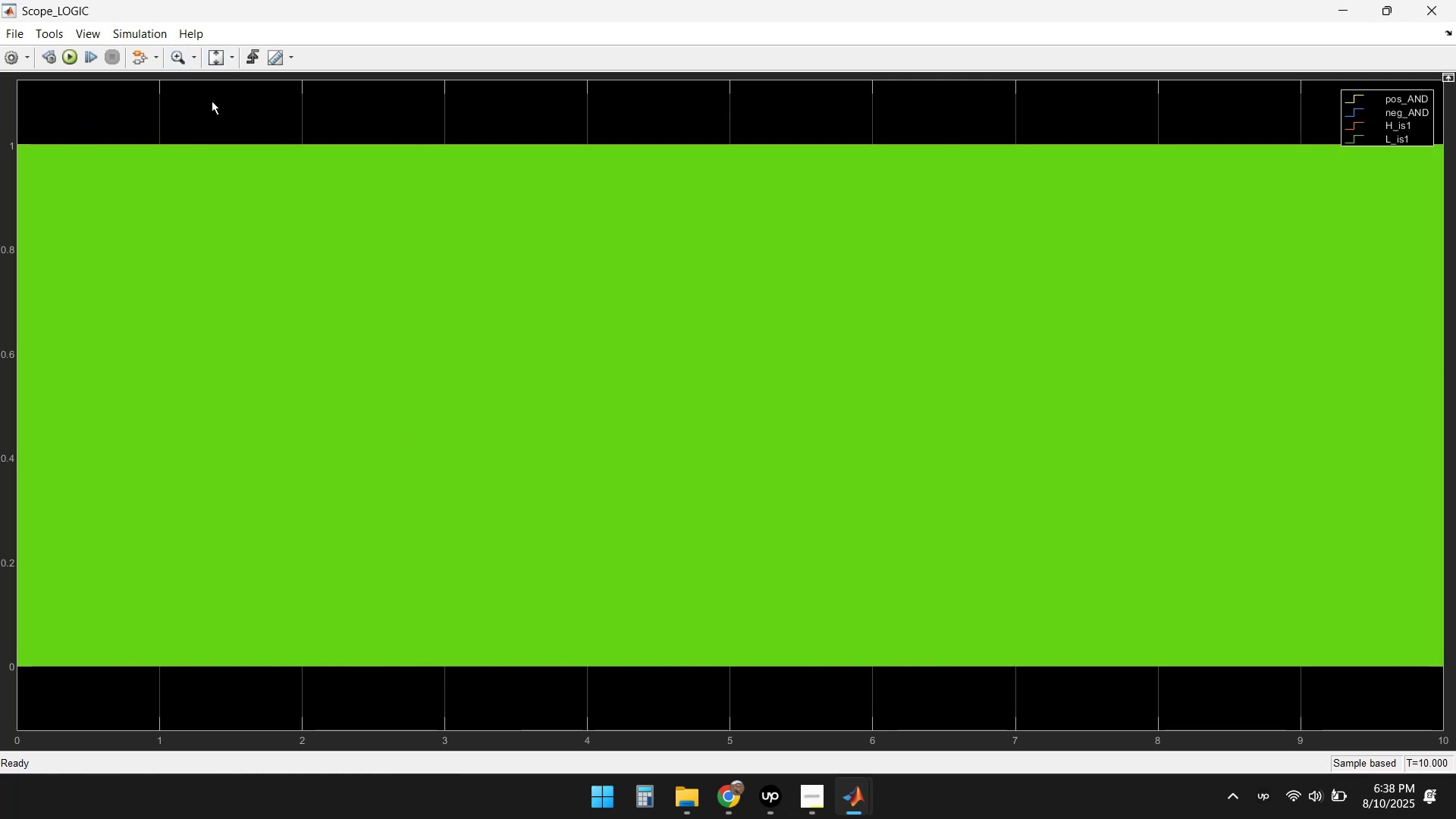 
left_click([198, 58])
 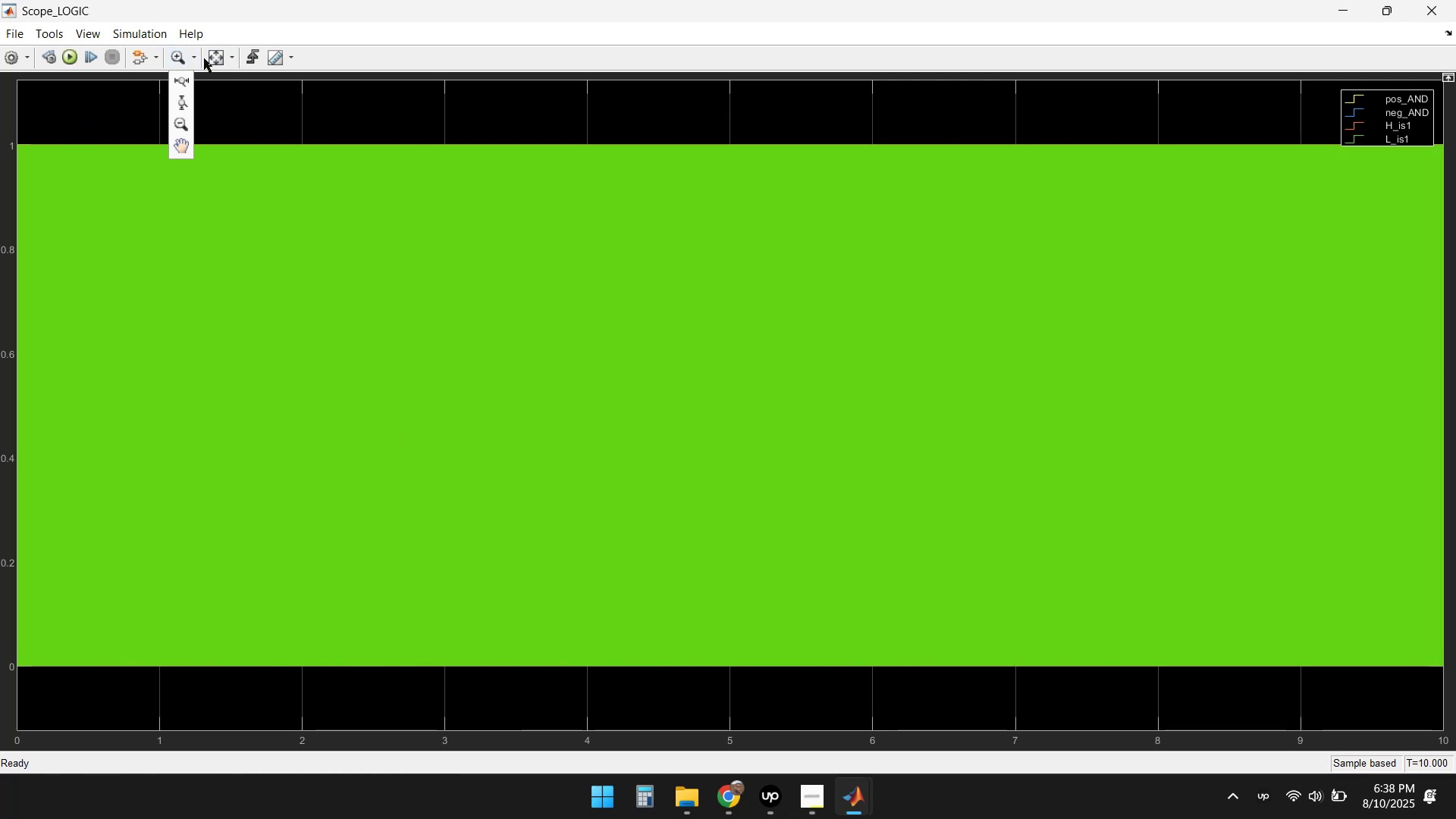 
double_click([212, 58])
 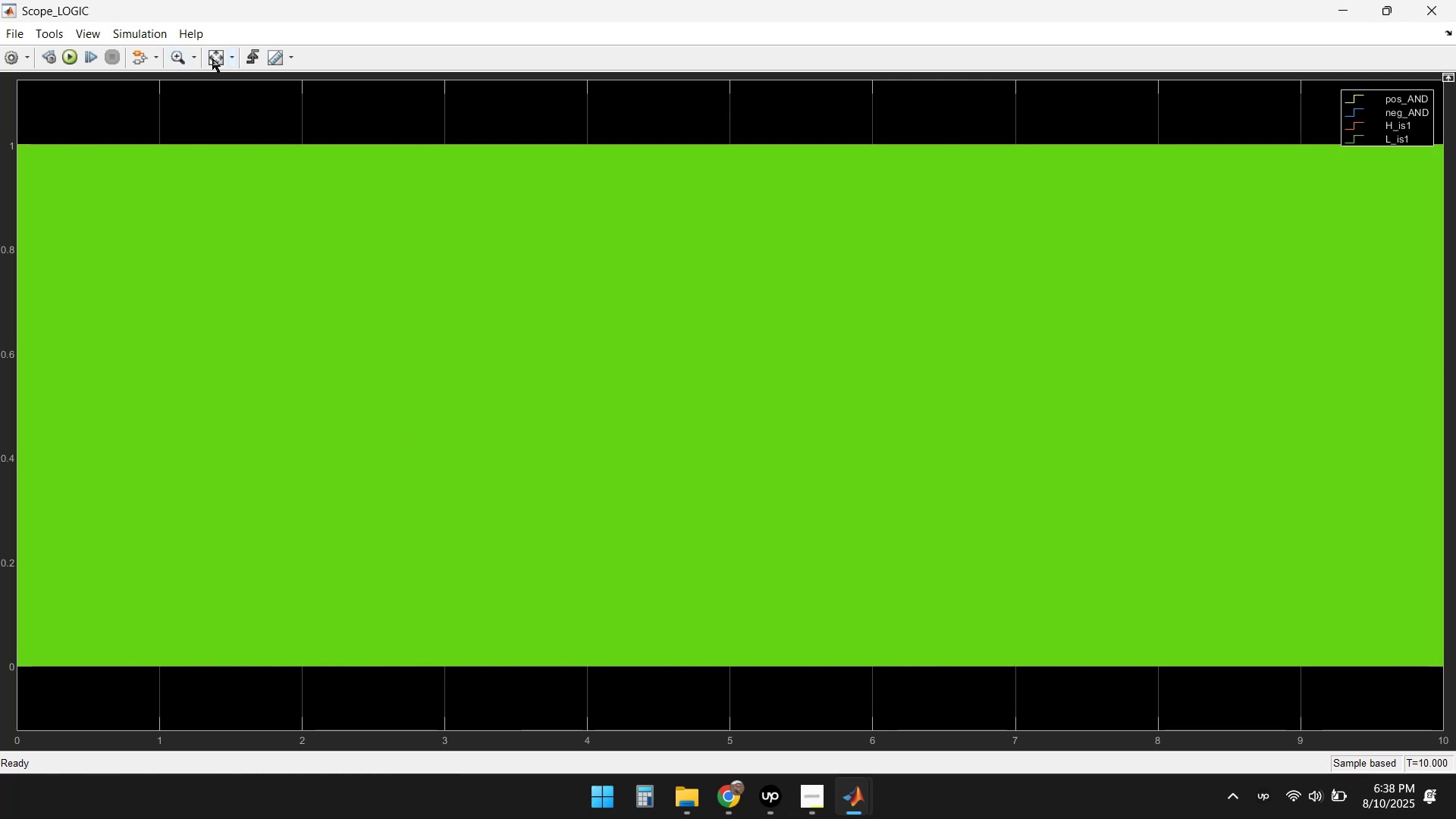 
left_click([196, 61])
 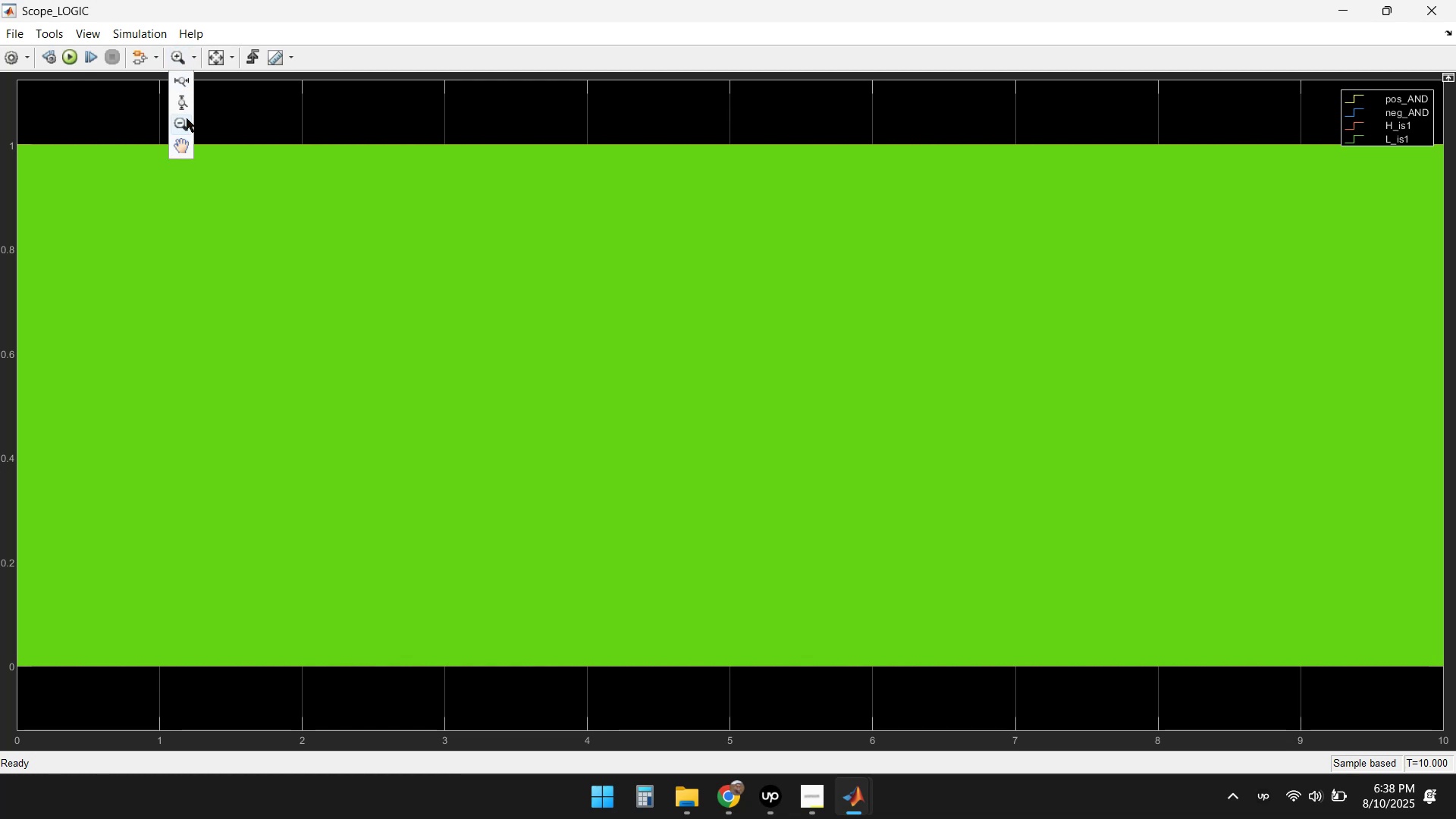 
left_click([177, 60])
 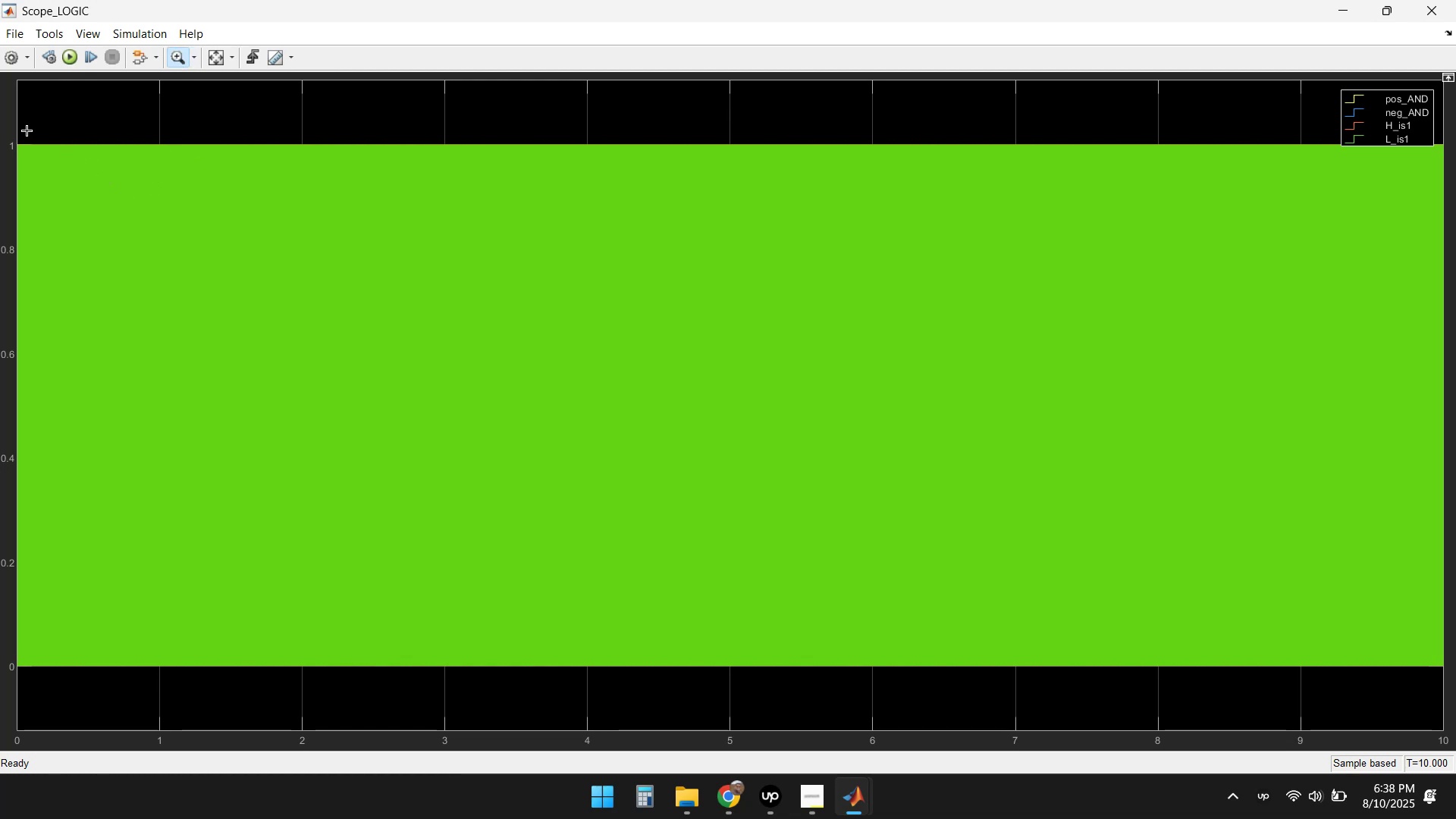 
left_click_drag(start_coordinate=[115, 128], to_coordinate=[143, 684])
 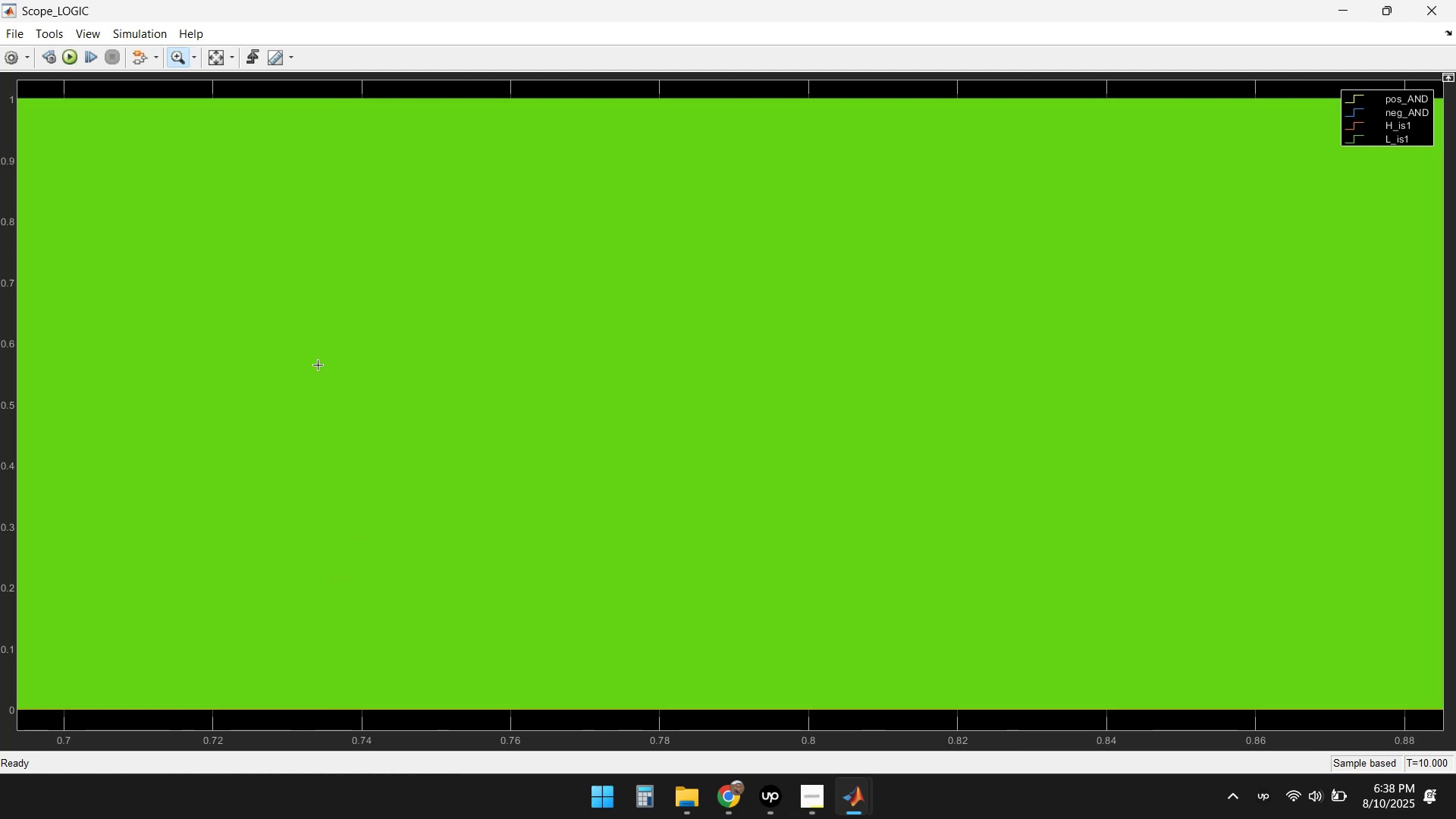 
left_click_drag(start_coordinate=[92, 93], to_coordinate=[130, 726])
 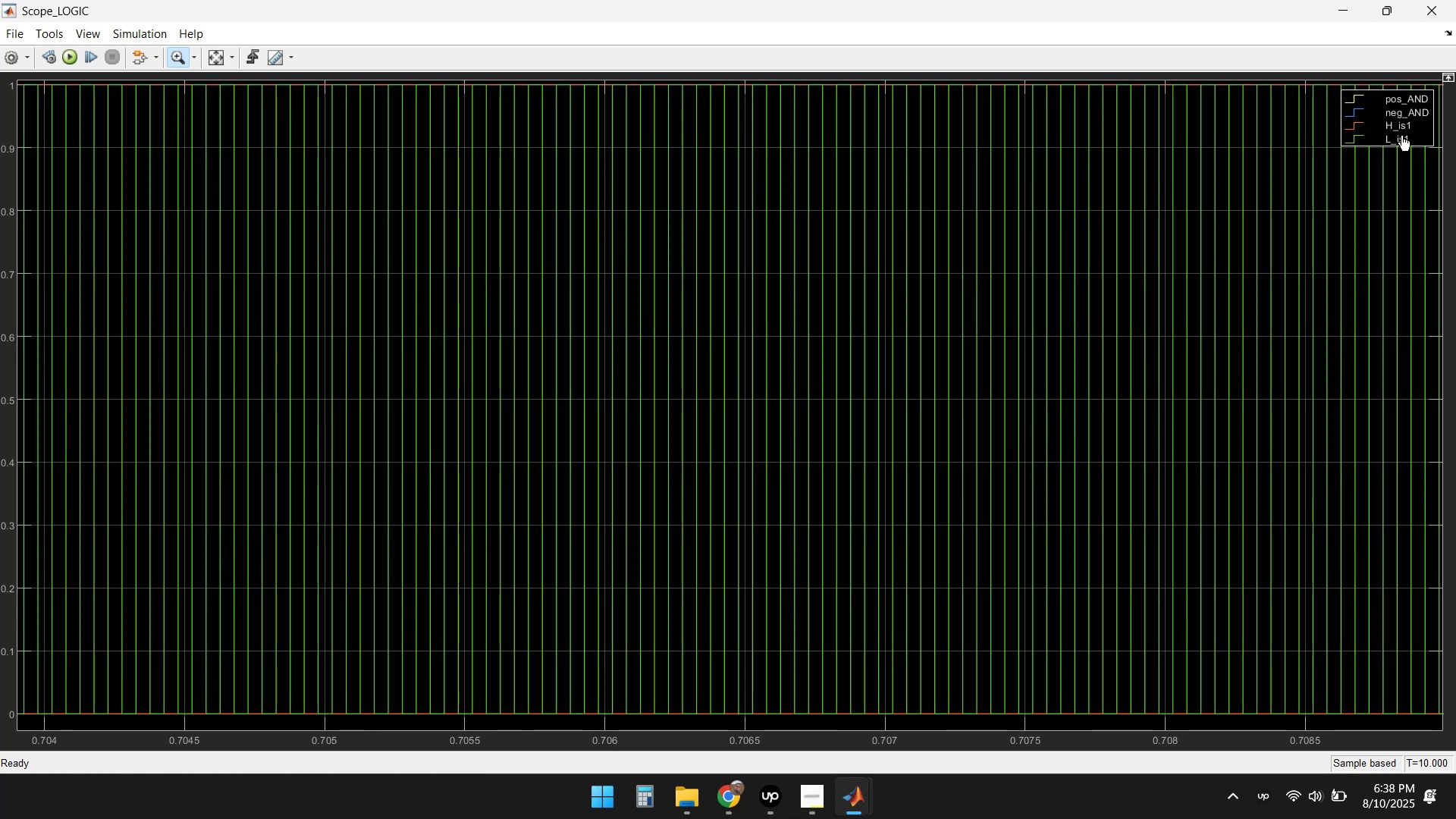 
wait(6.48)
 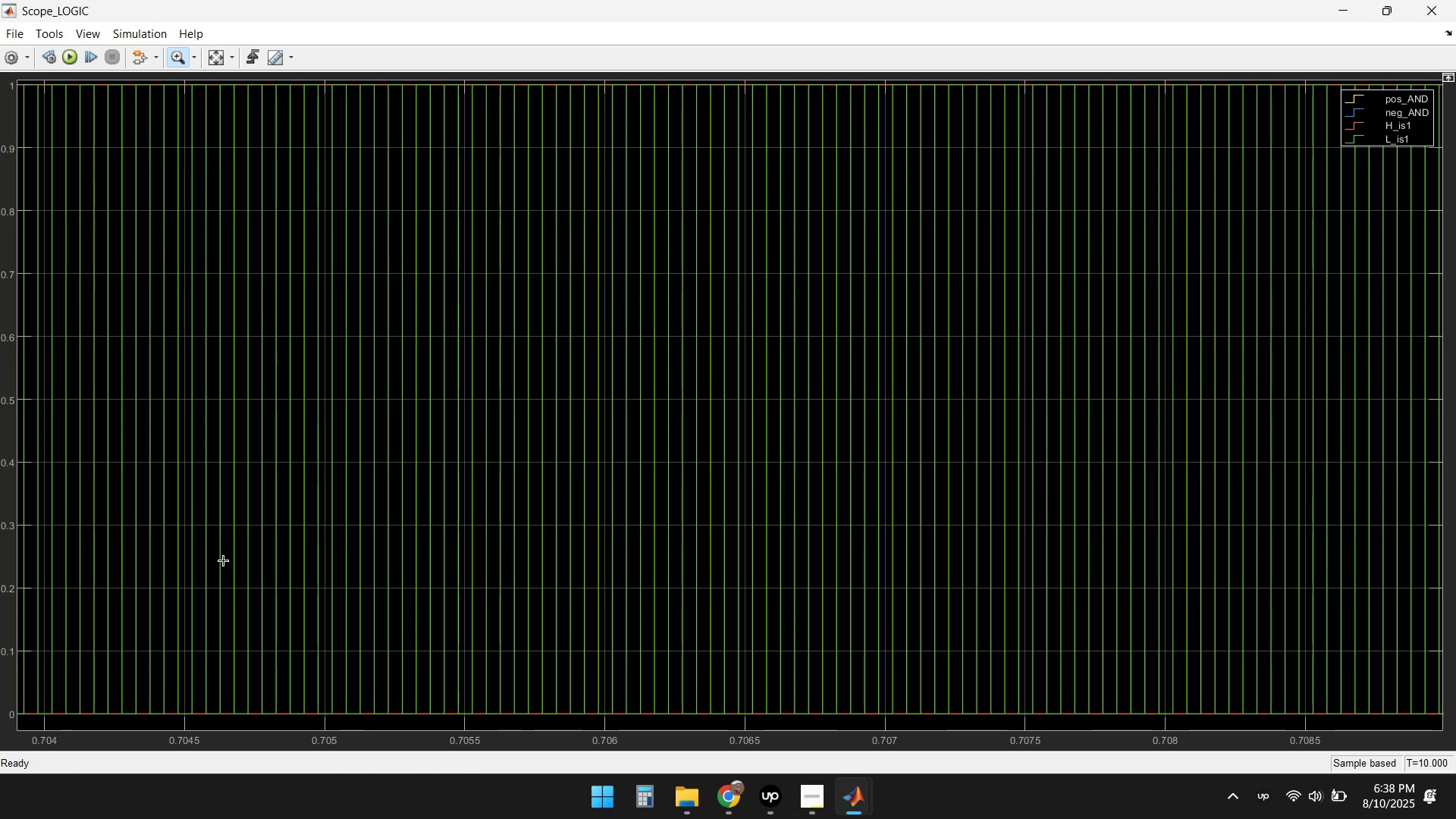 
left_click([1399, 100])
 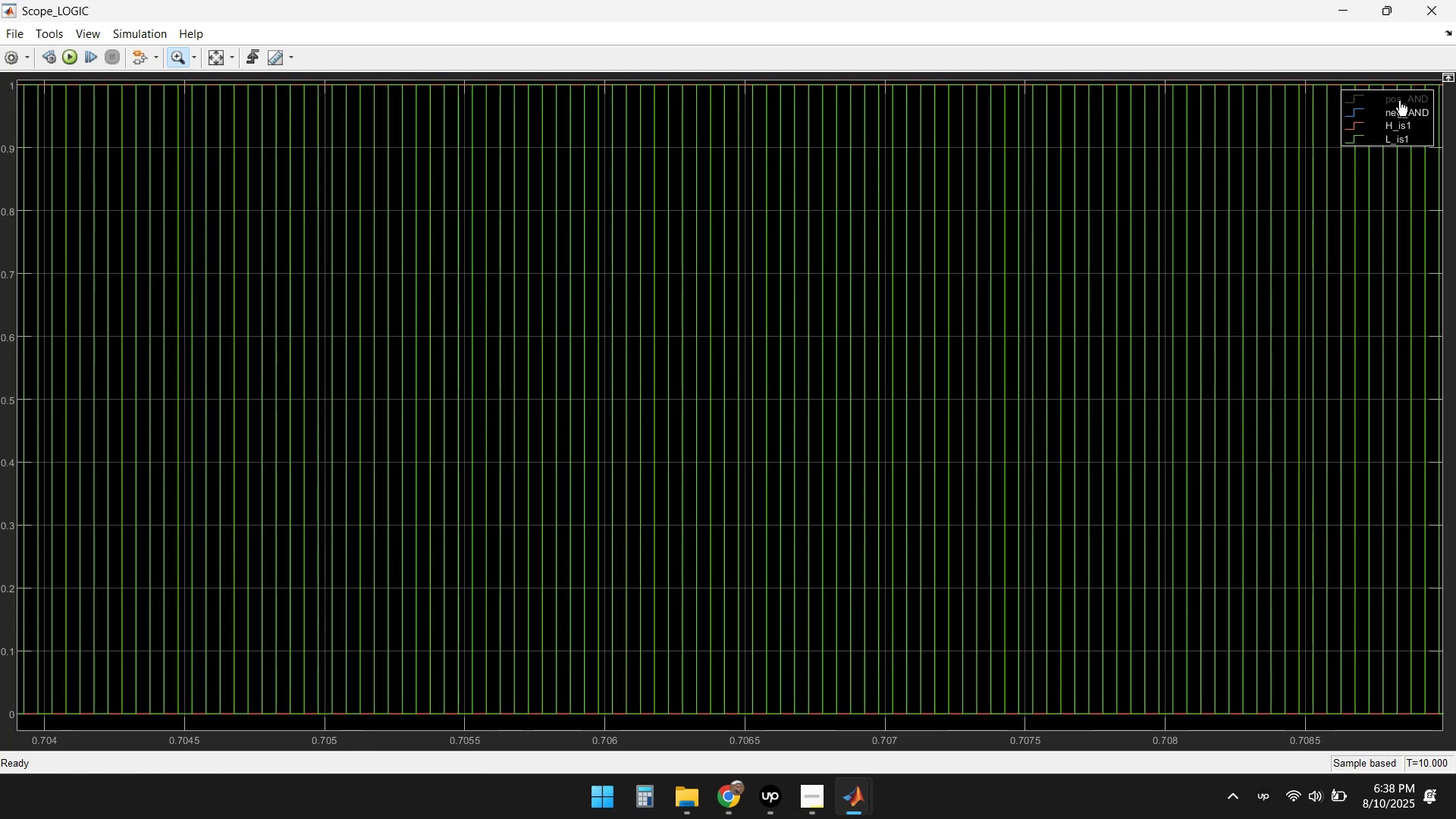 
left_click([1399, 100])
 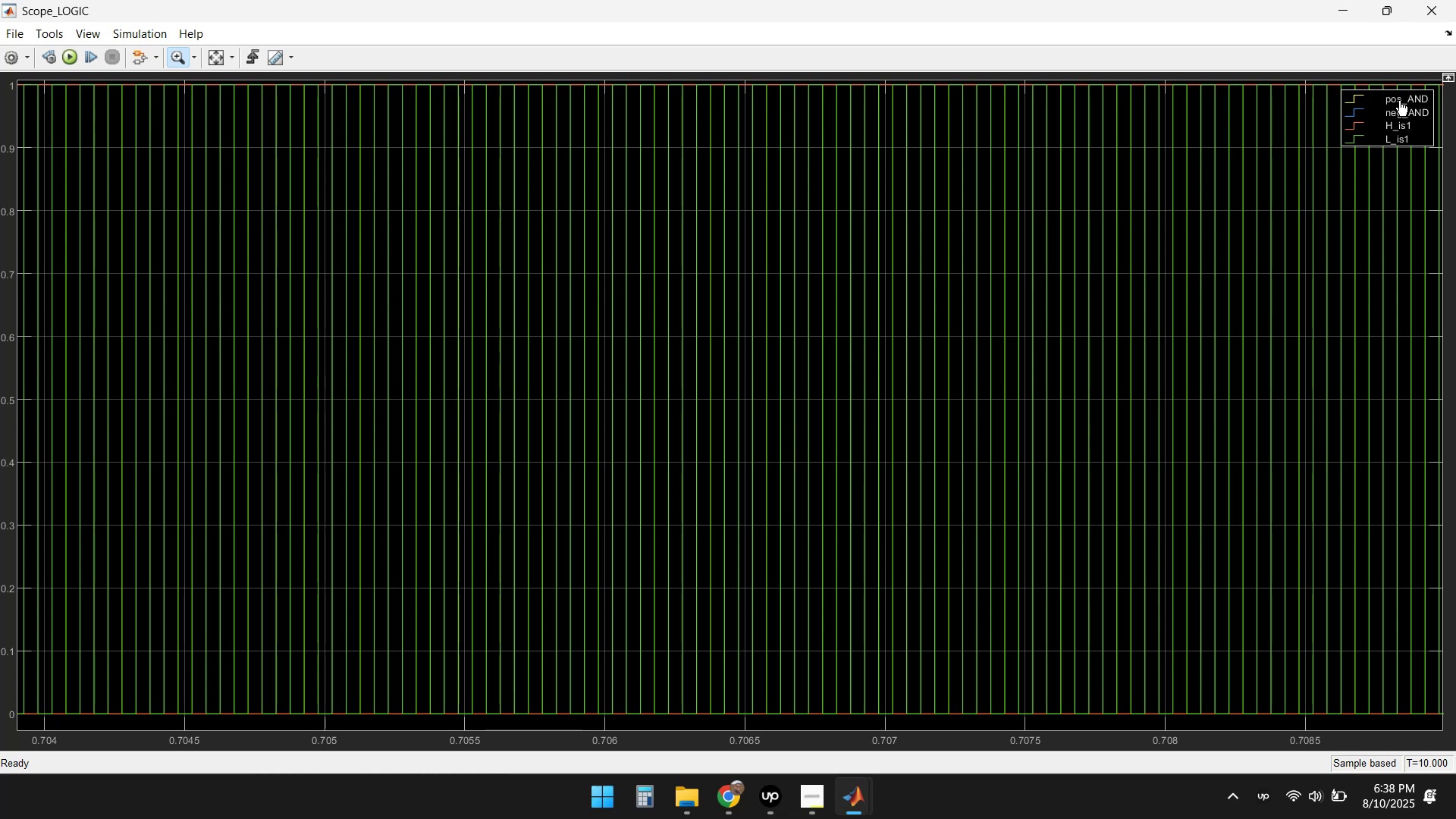 
left_click([1399, 100])
 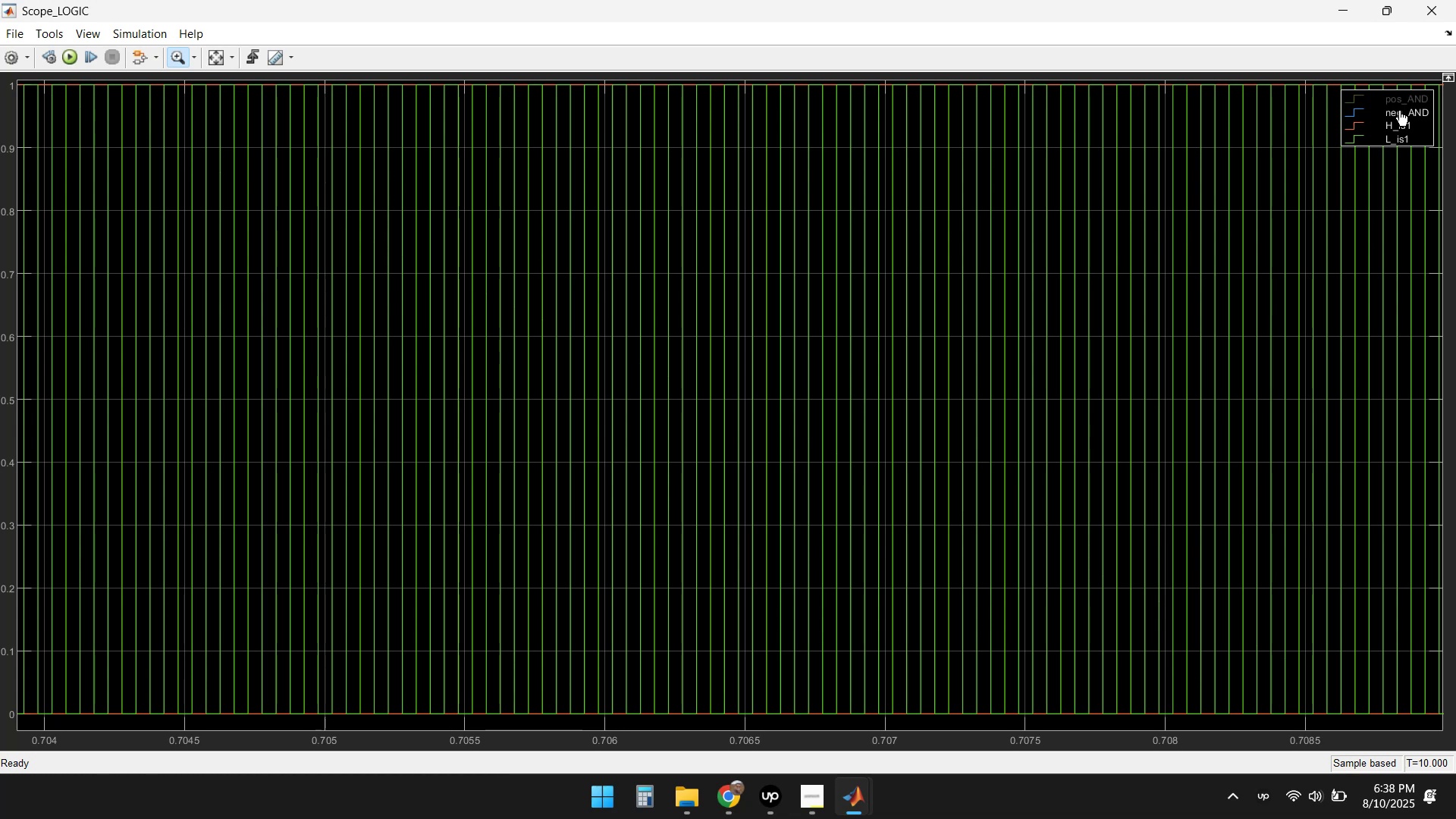 
left_click([1399, 112])
 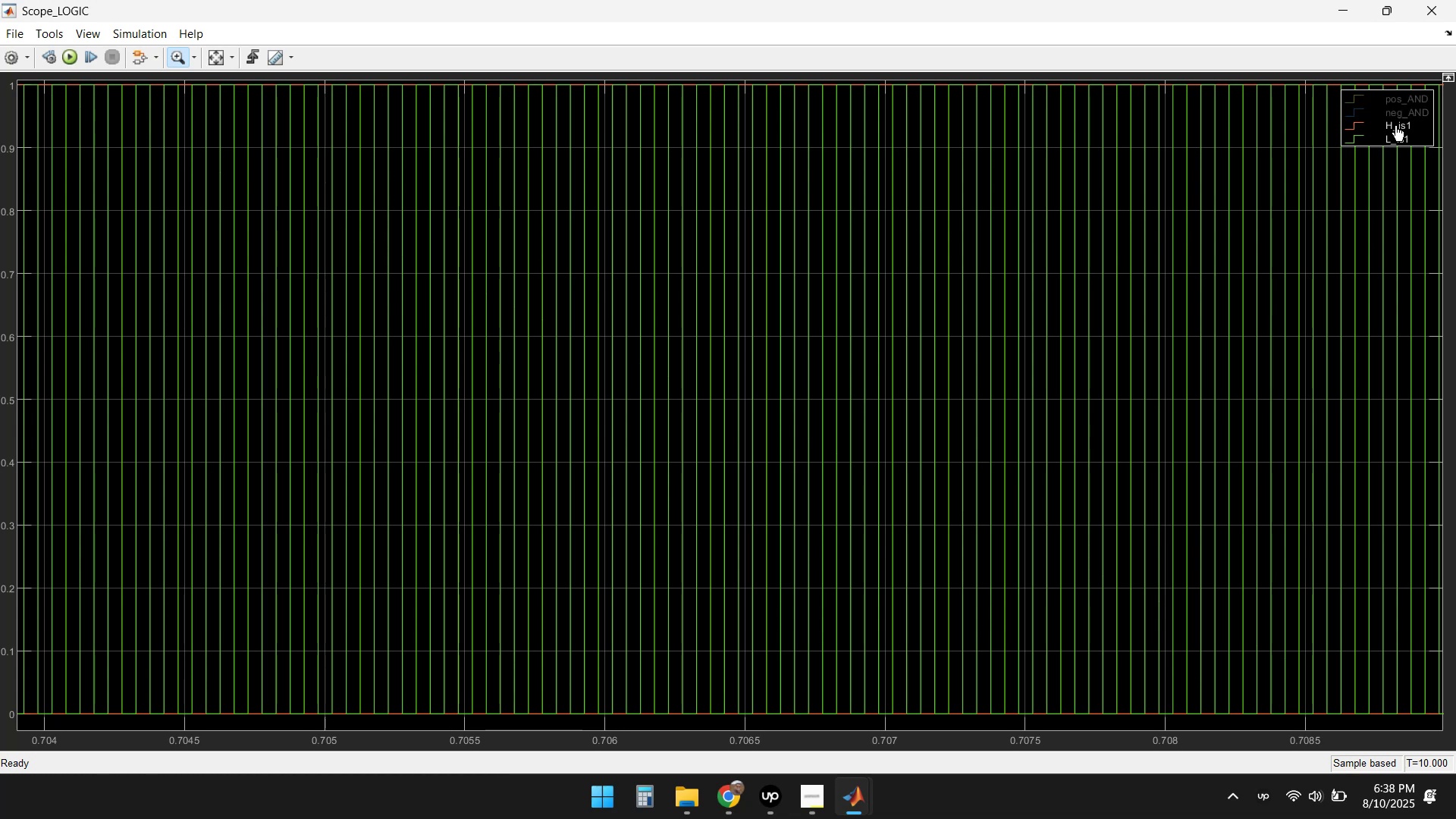 
left_click([1395, 125])
 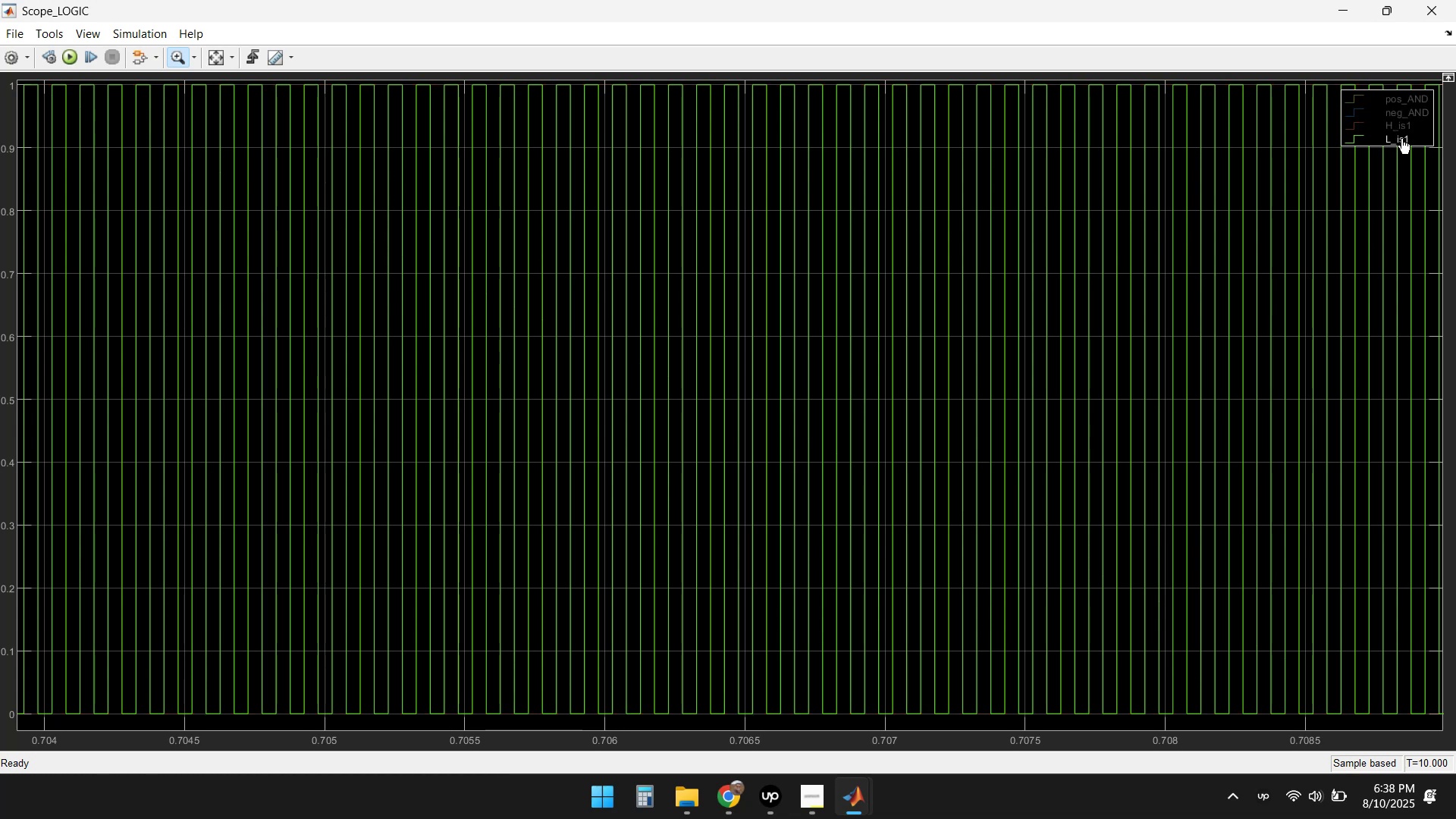 
left_click([1398, 122])
 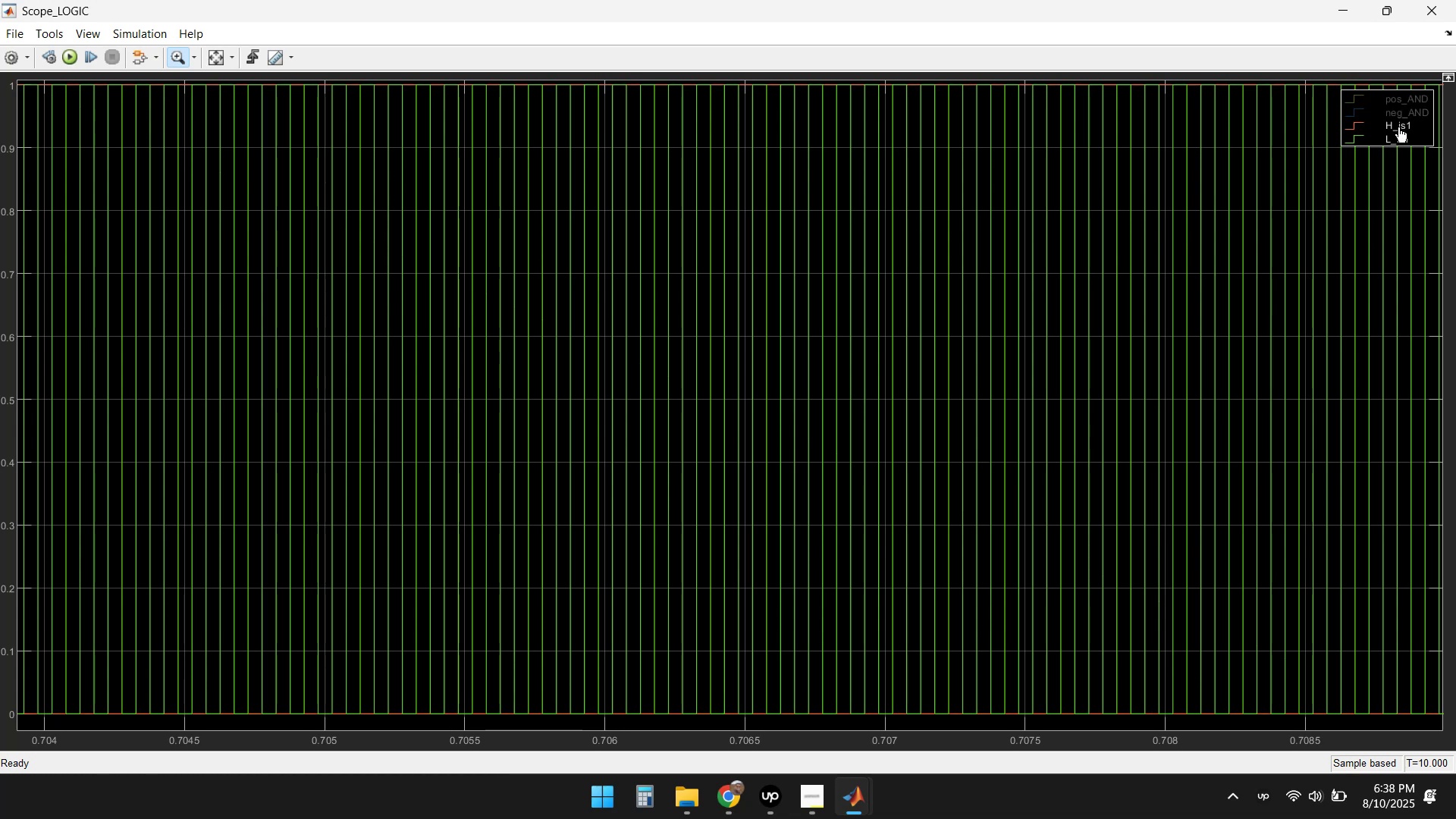 
left_click([1396, 134])
 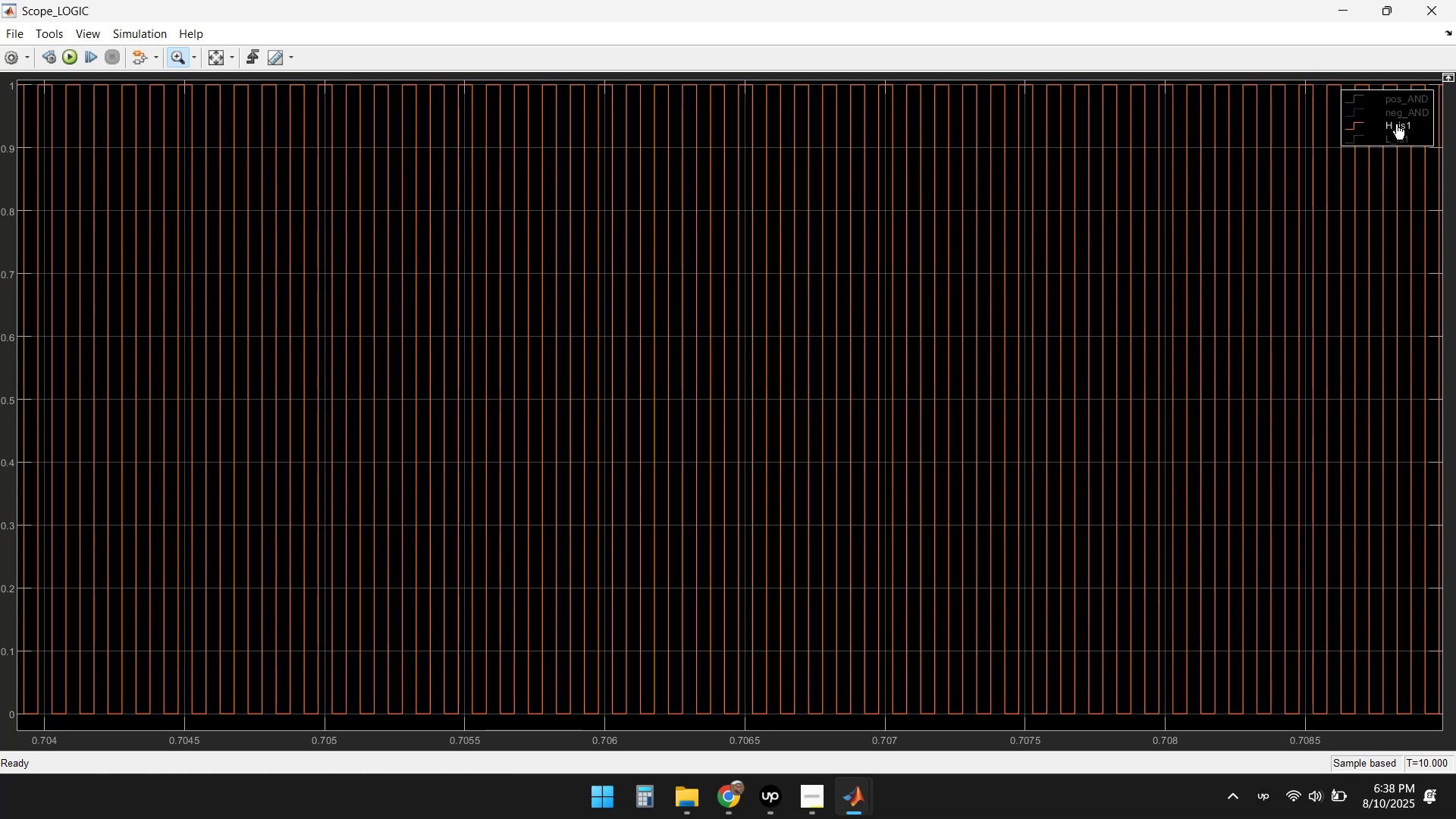 
left_click([1396, 135])
 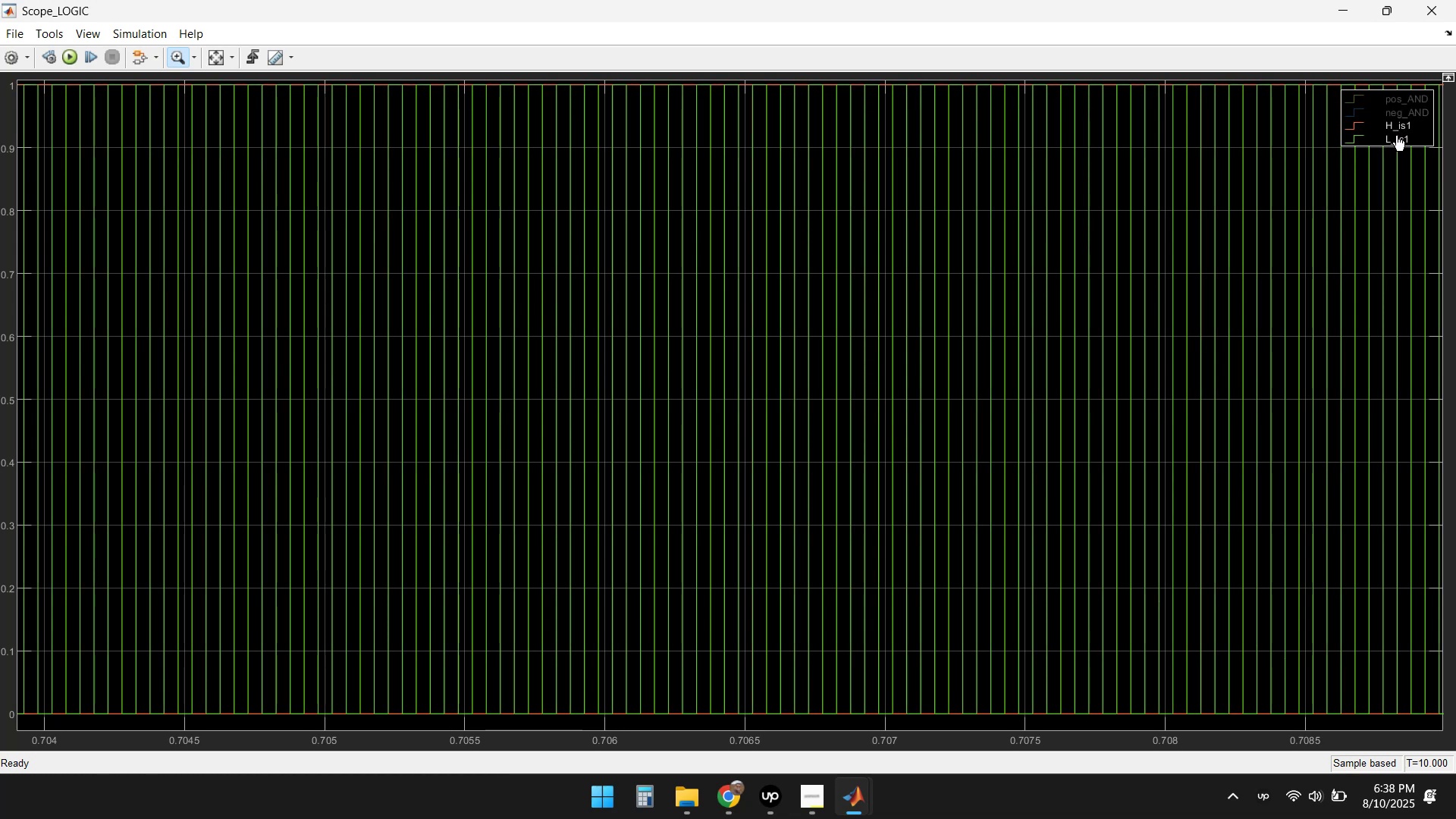 
left_click([1396, 135])
 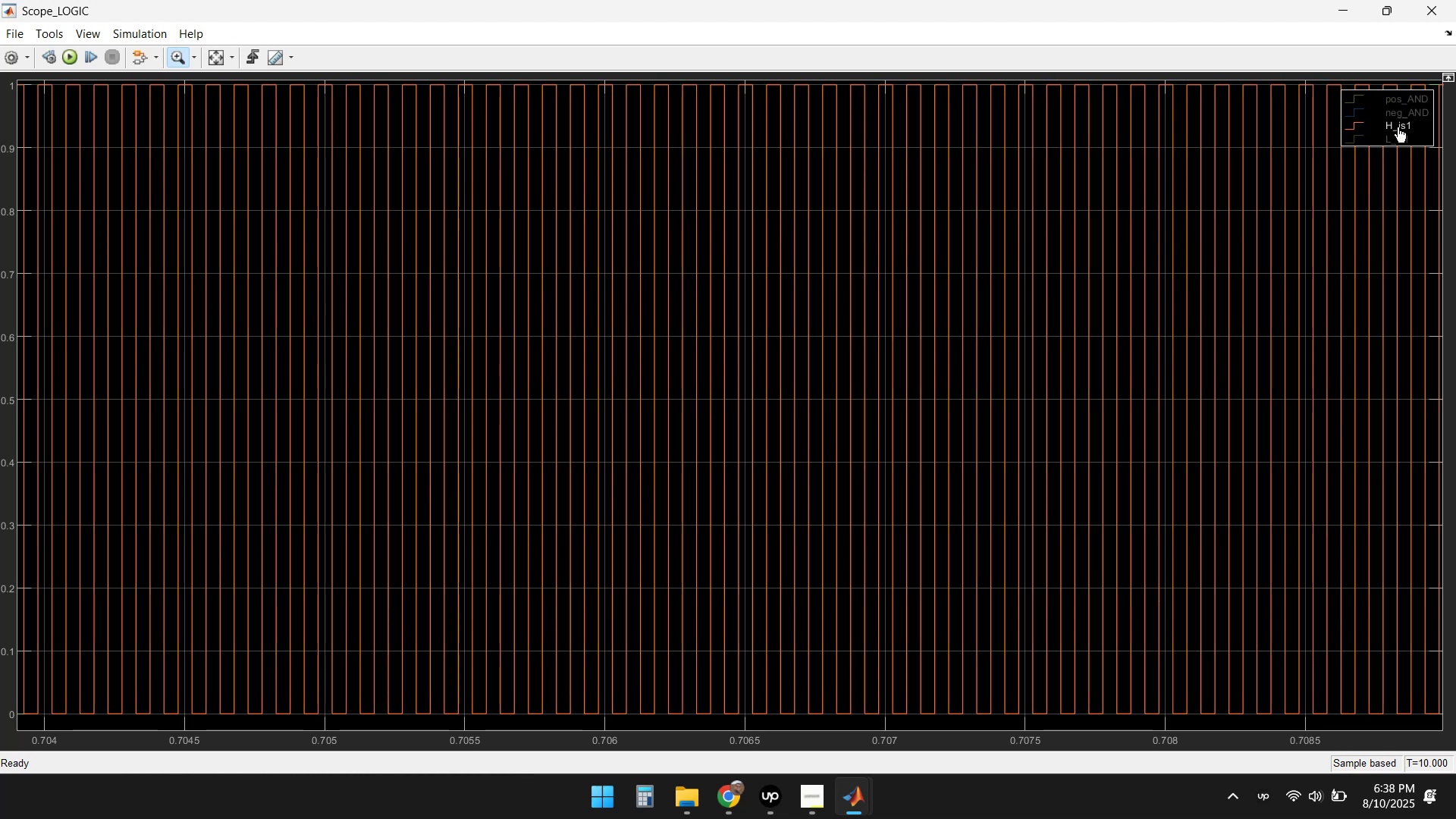 
left_click([1398, 114])
 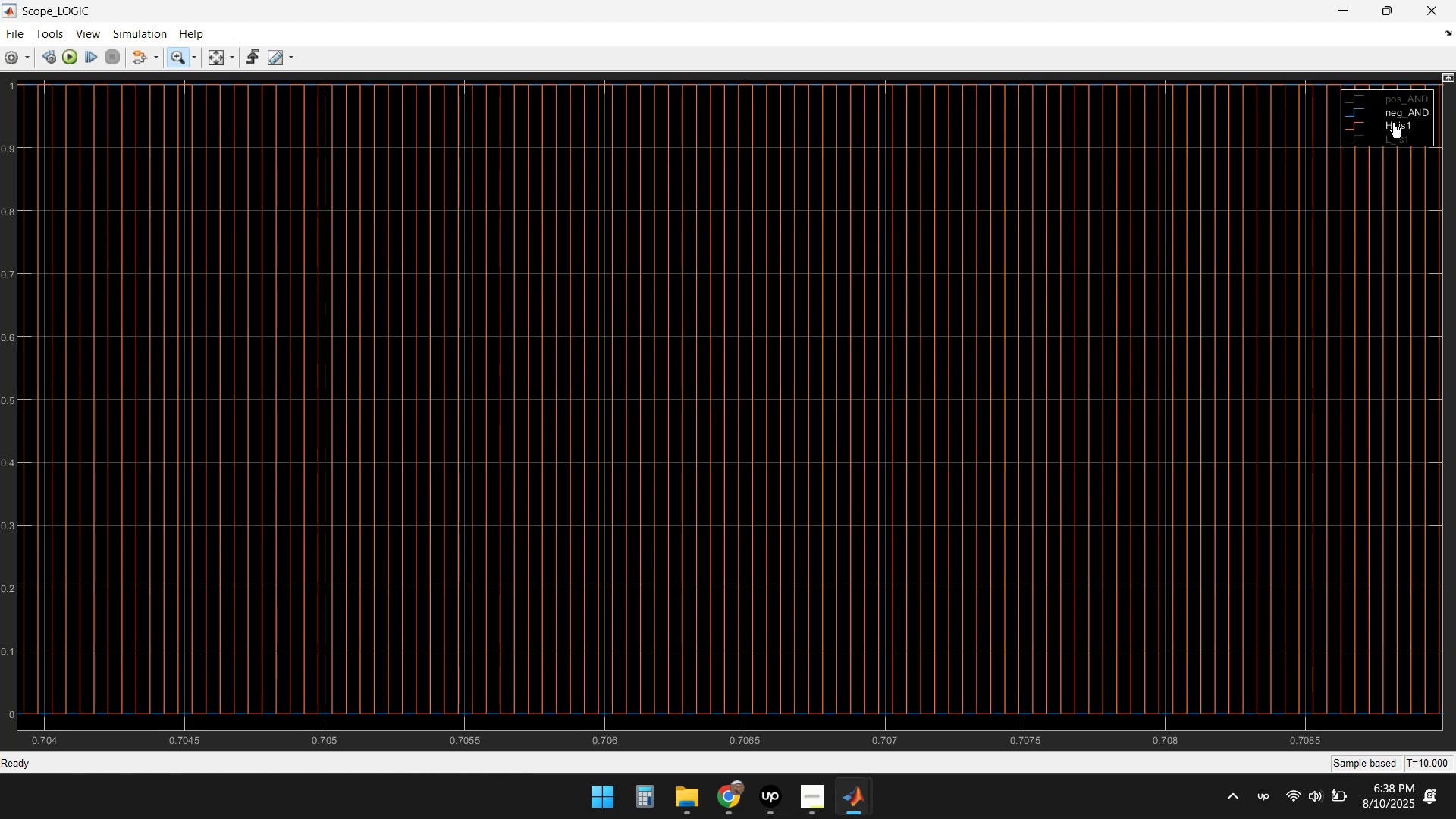 
left_click([1393, 124])
 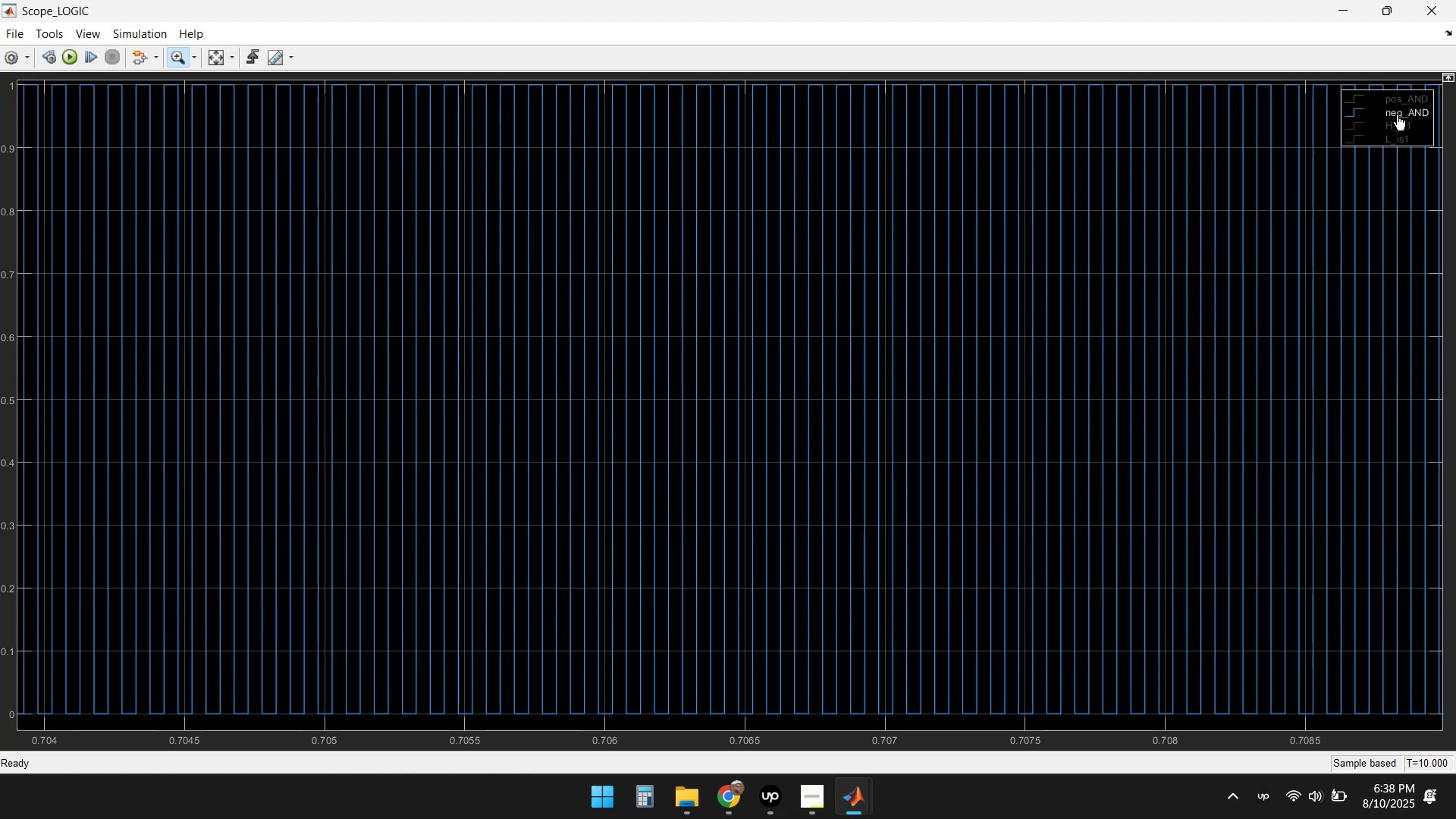 
left_click([1397, 115])
 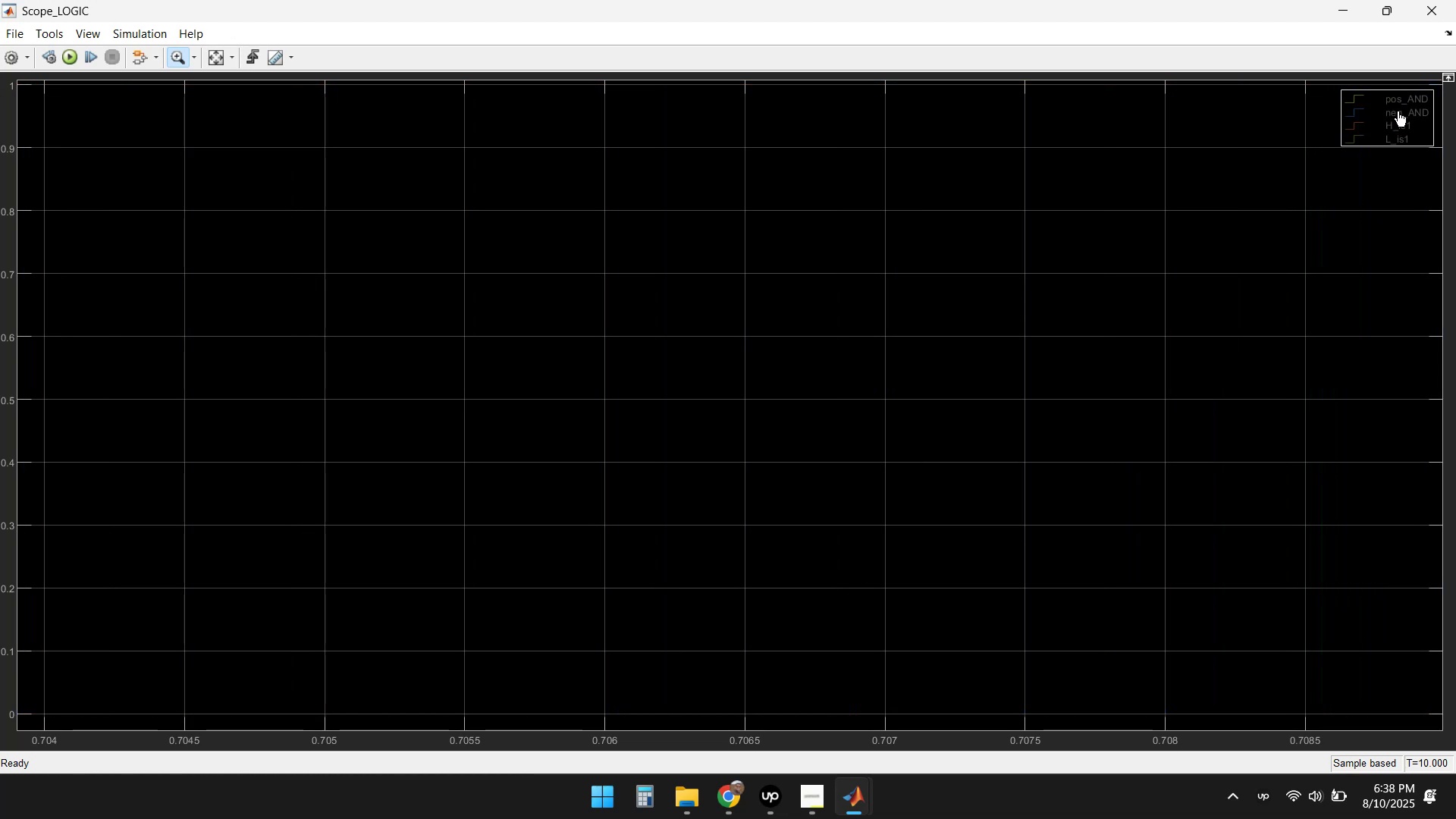 
left_click([1398, 101])
 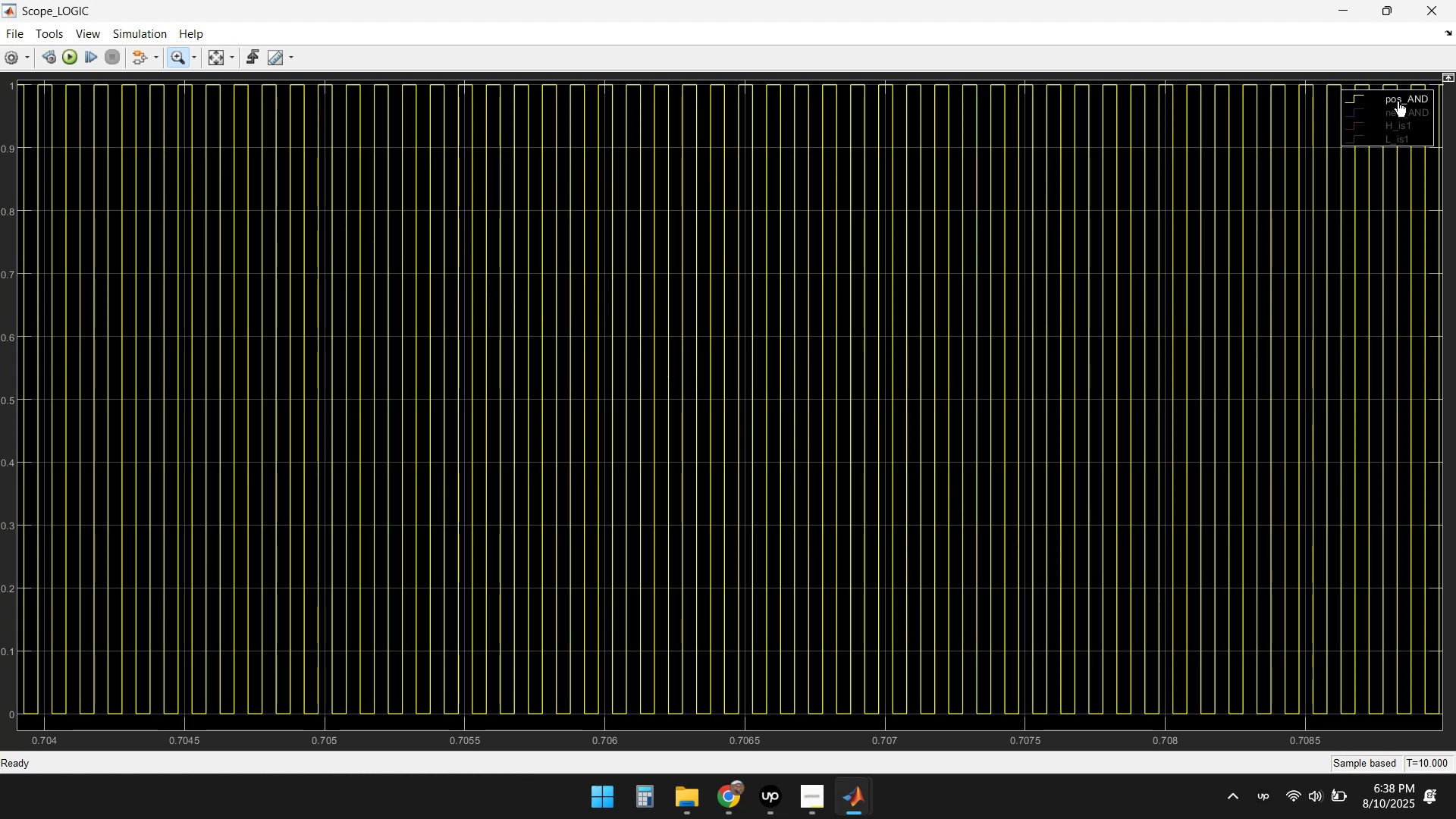 
left_click([1398, 101])
 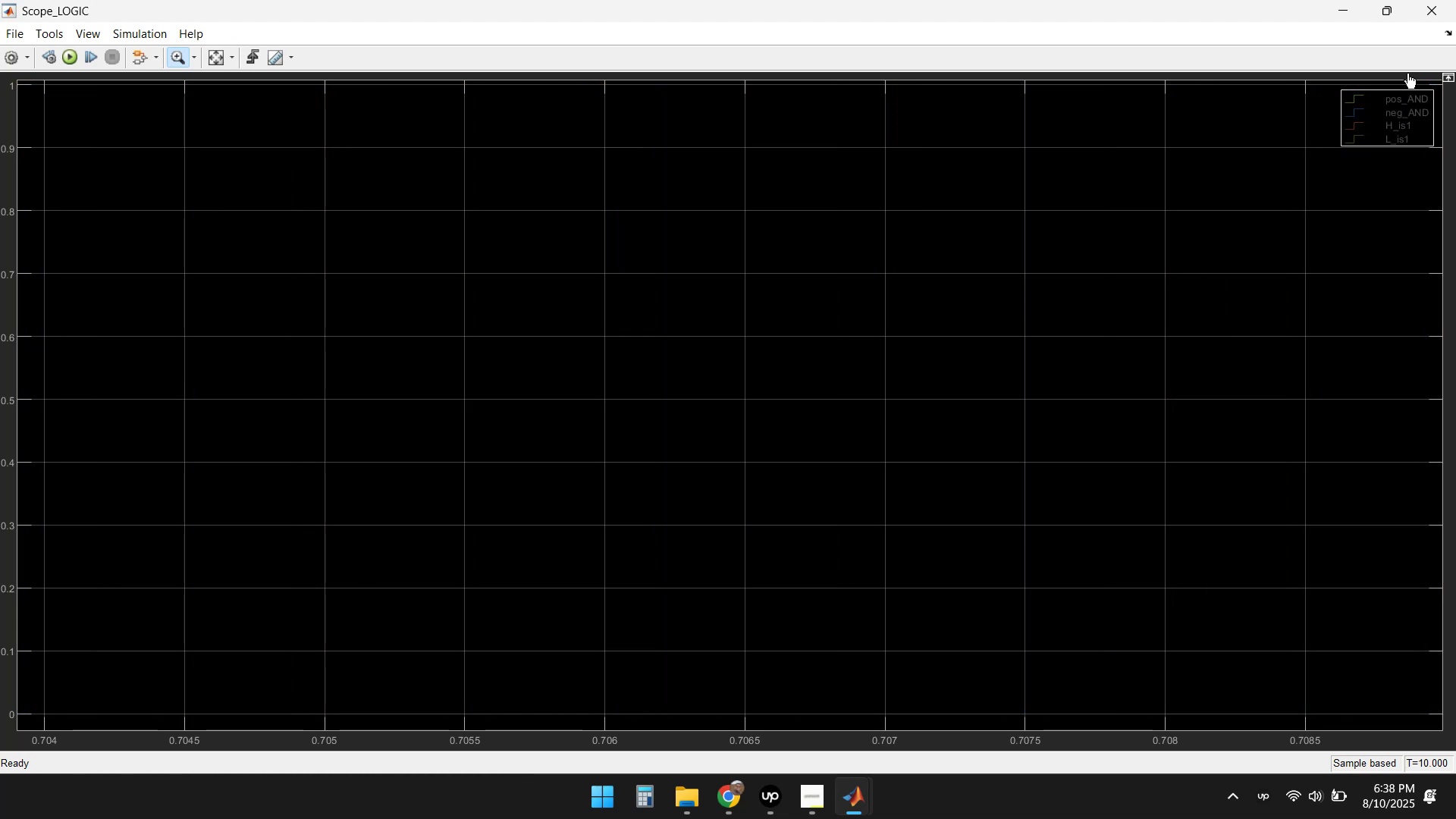 
left_click([1423, 11])
 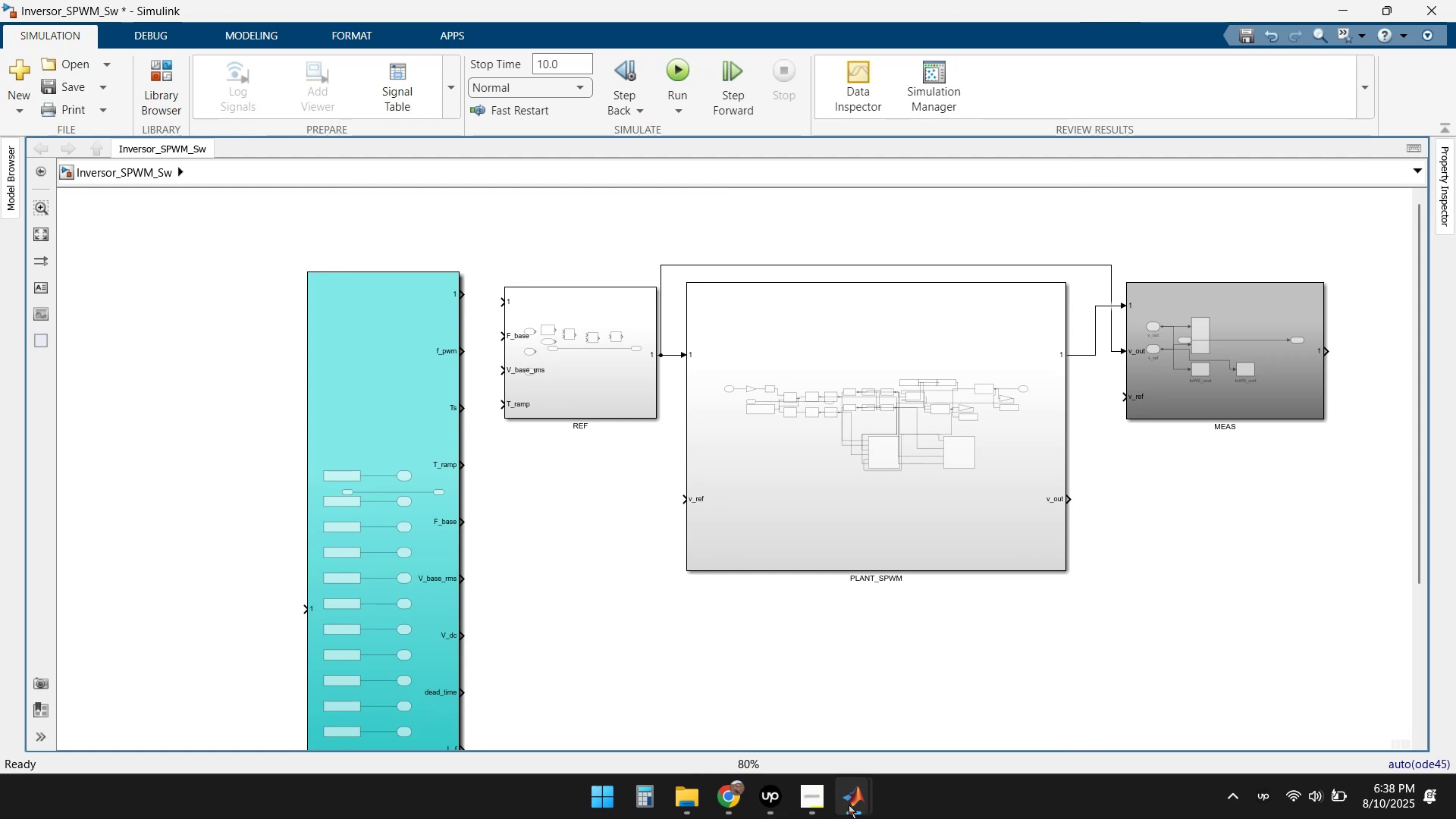 
left_click([1029, 714])
 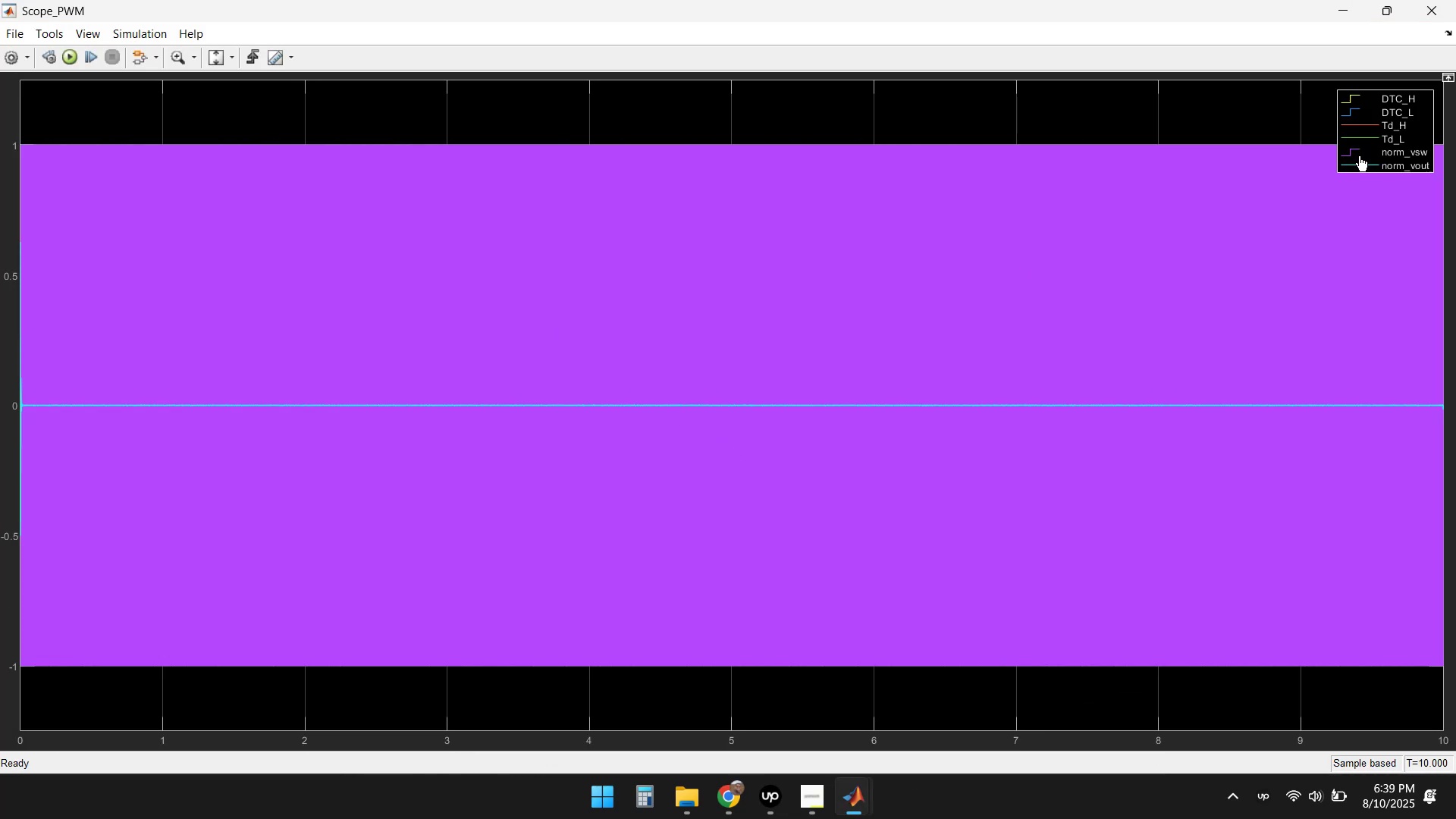 
double_click([1347, 155])
 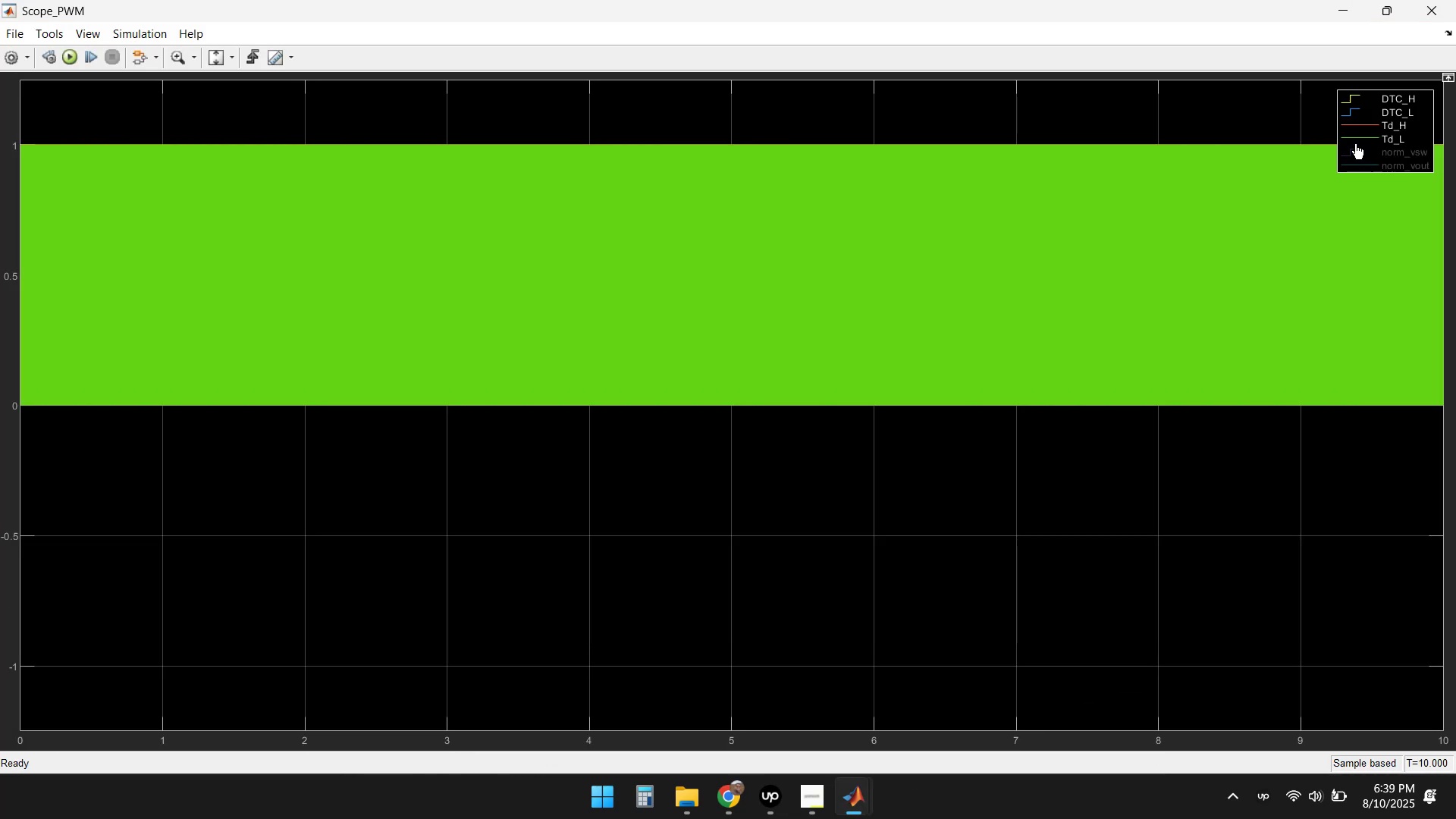 
left_click([1360, 133])
 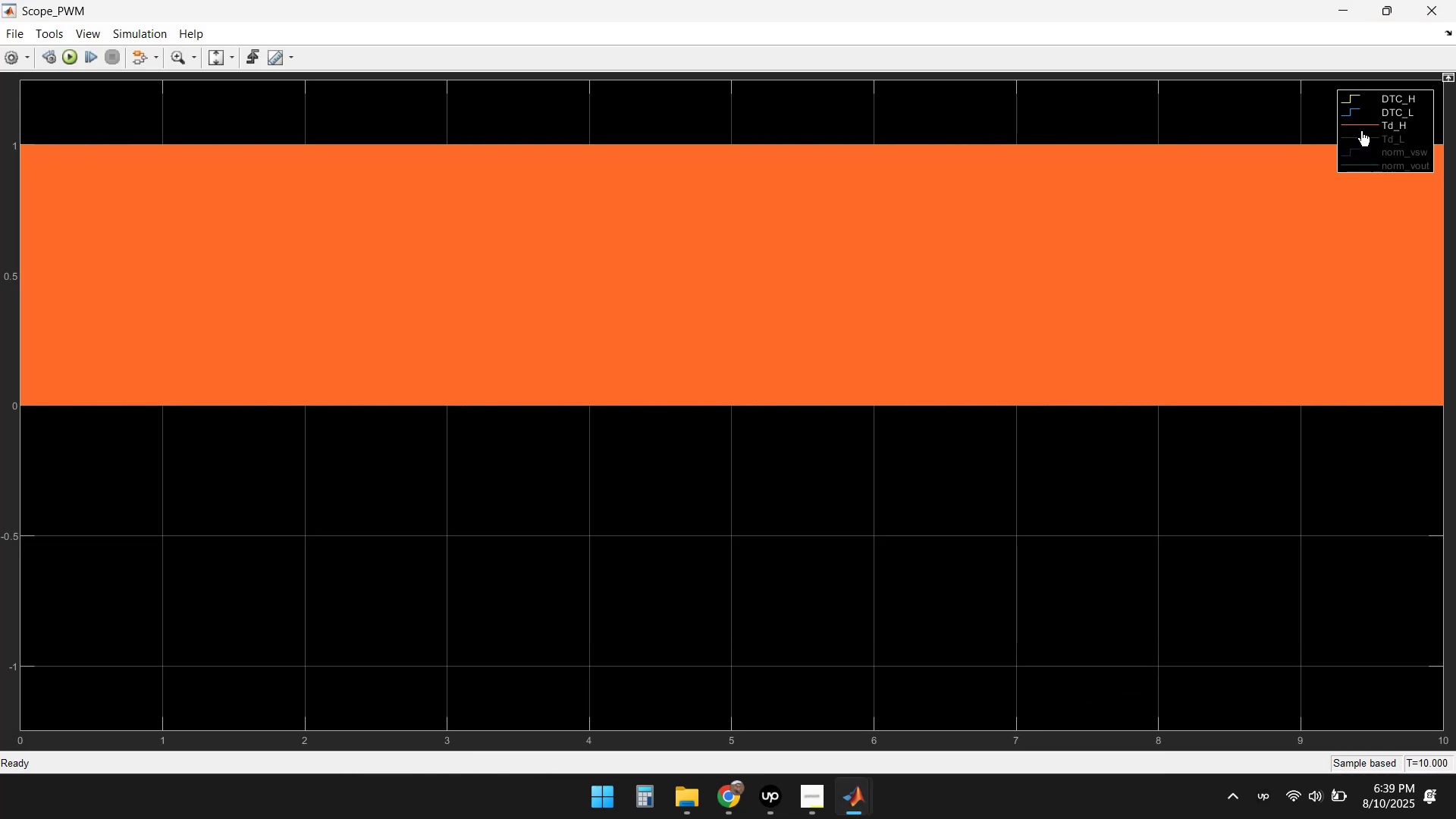 
left_click([1360, 118])
 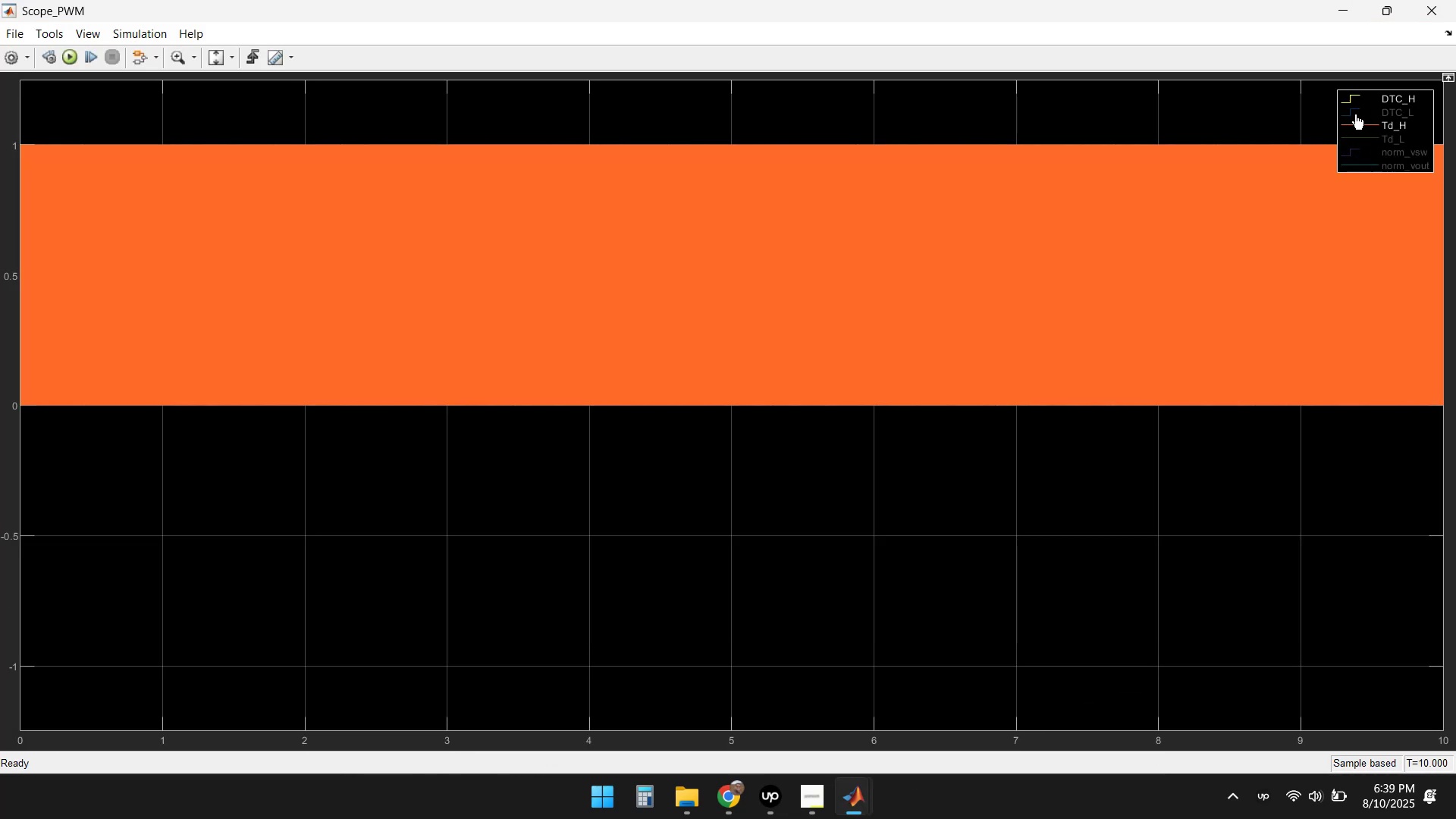 
left_click([1354, 123])
 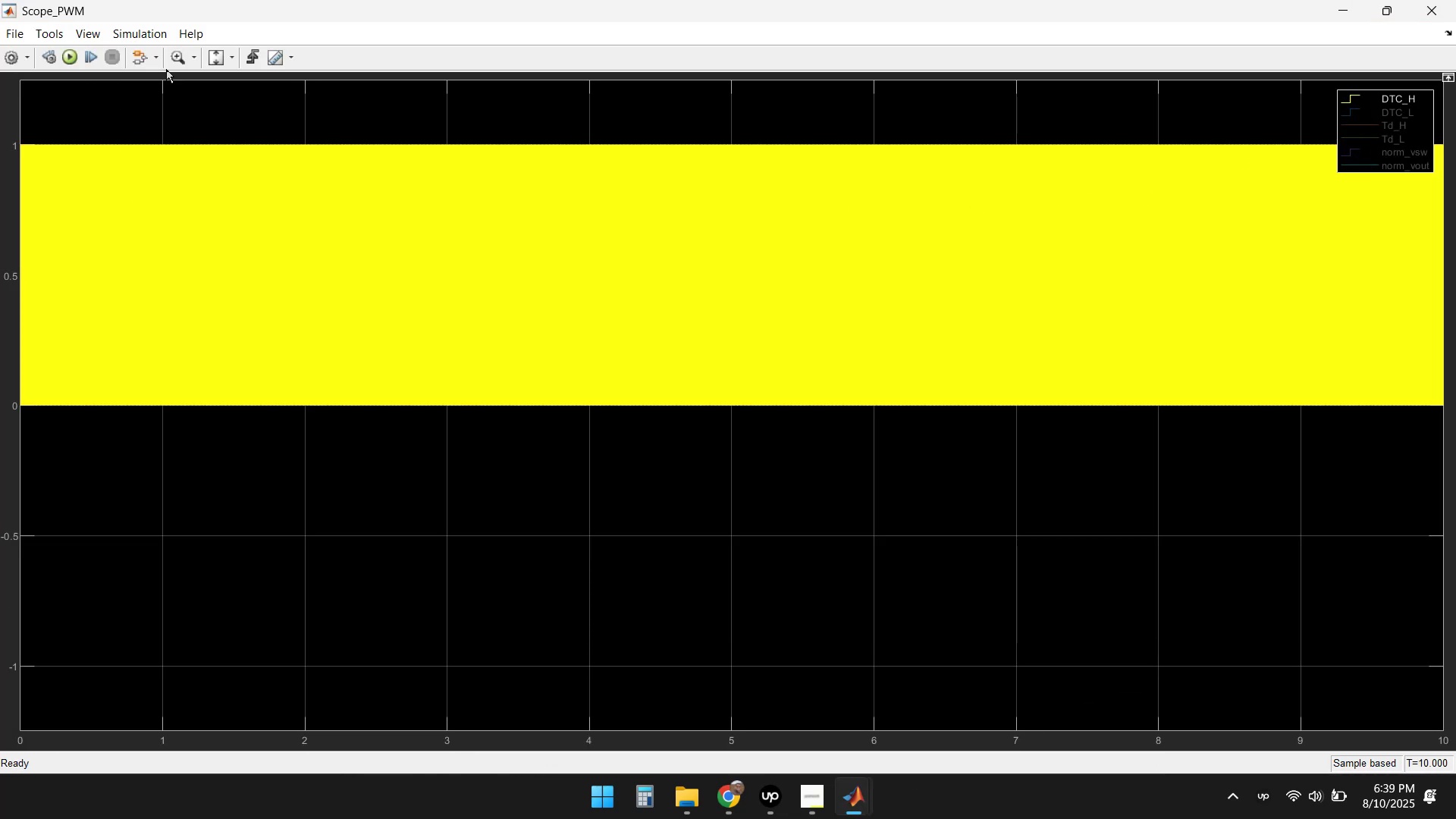 
left_click([64, 126])
 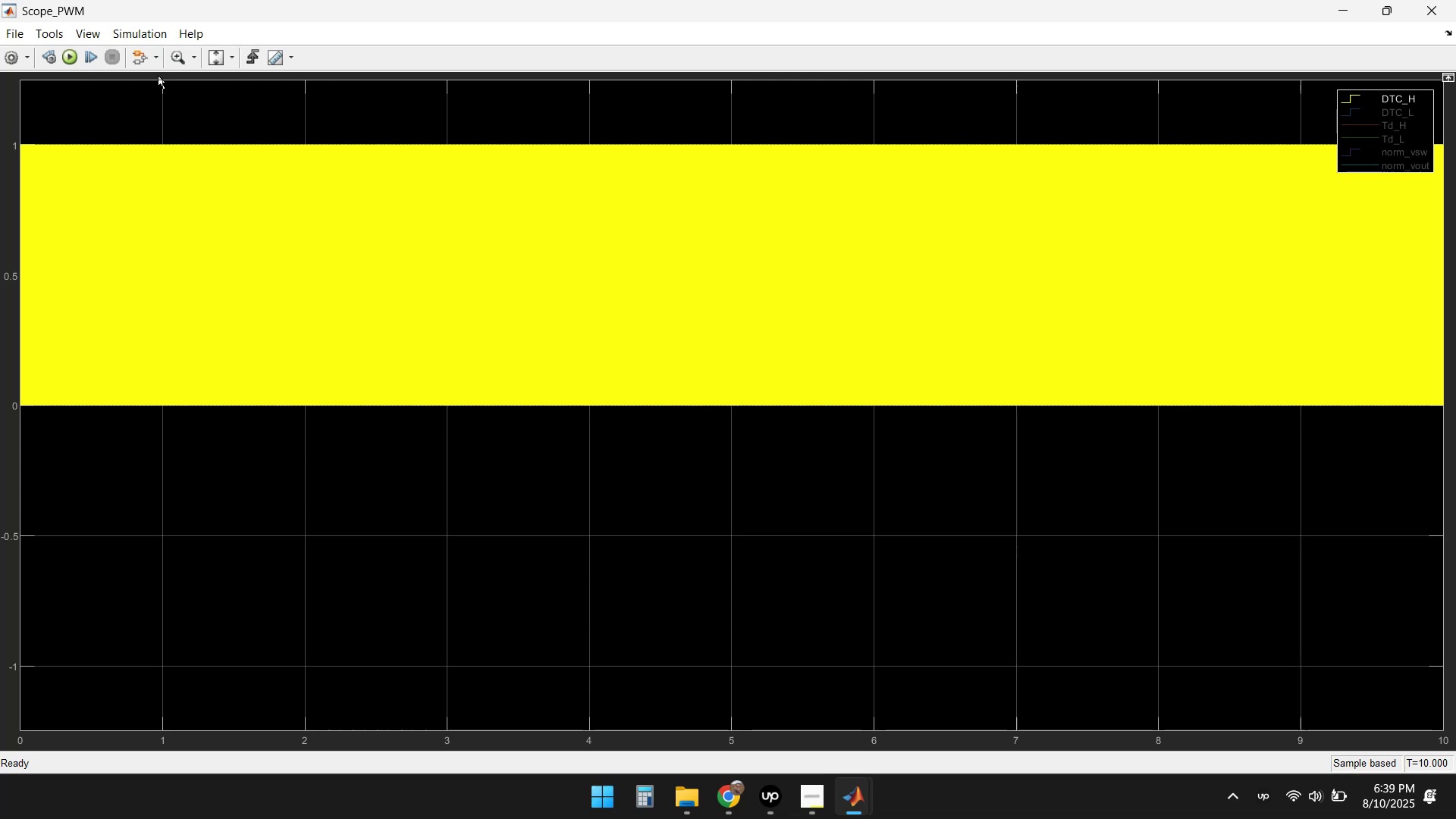 
left_click([173, 61])
 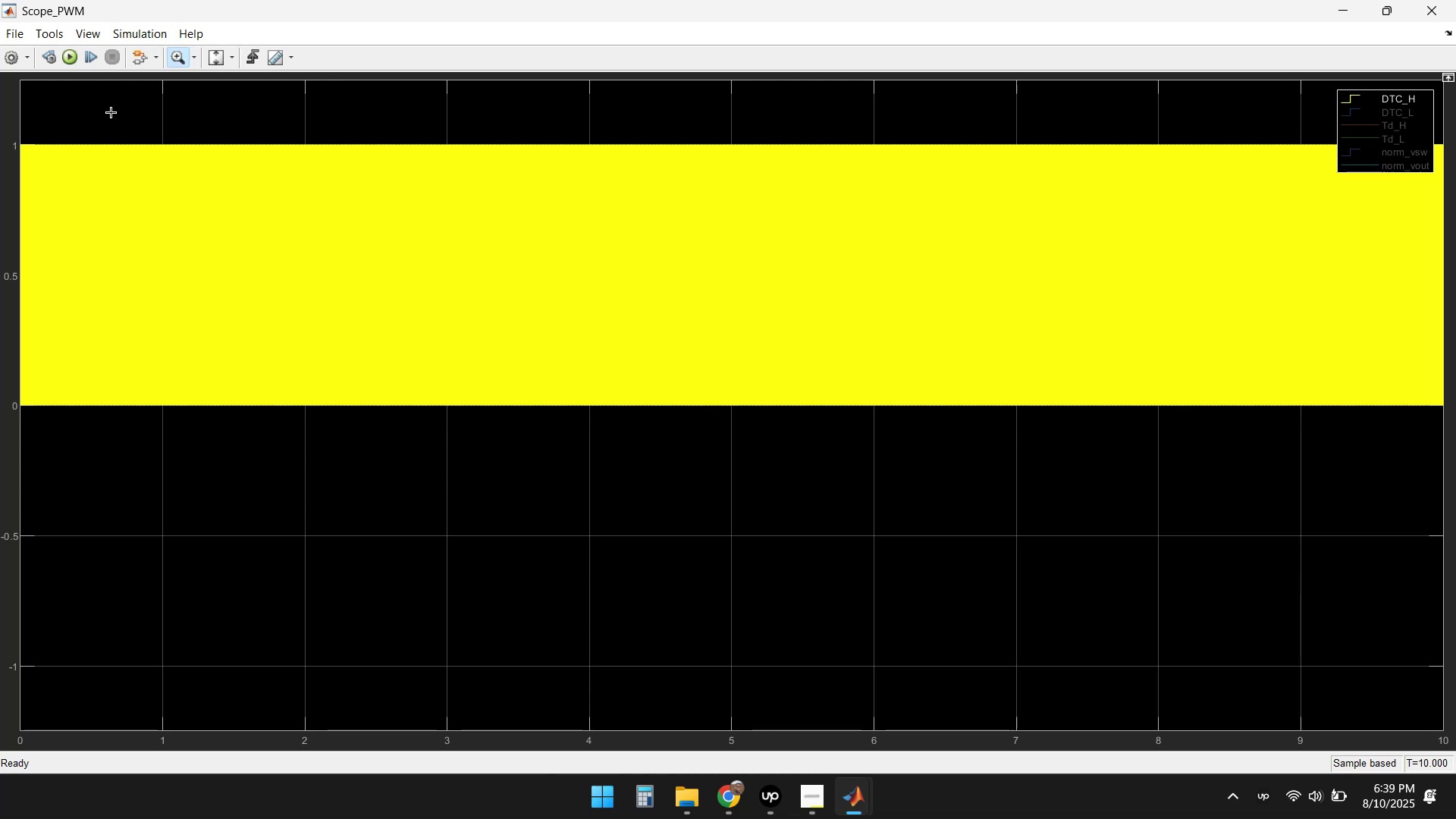 
left_click_drag(start_coordinate=[96, 121], to_coordinate=[79, 416])
 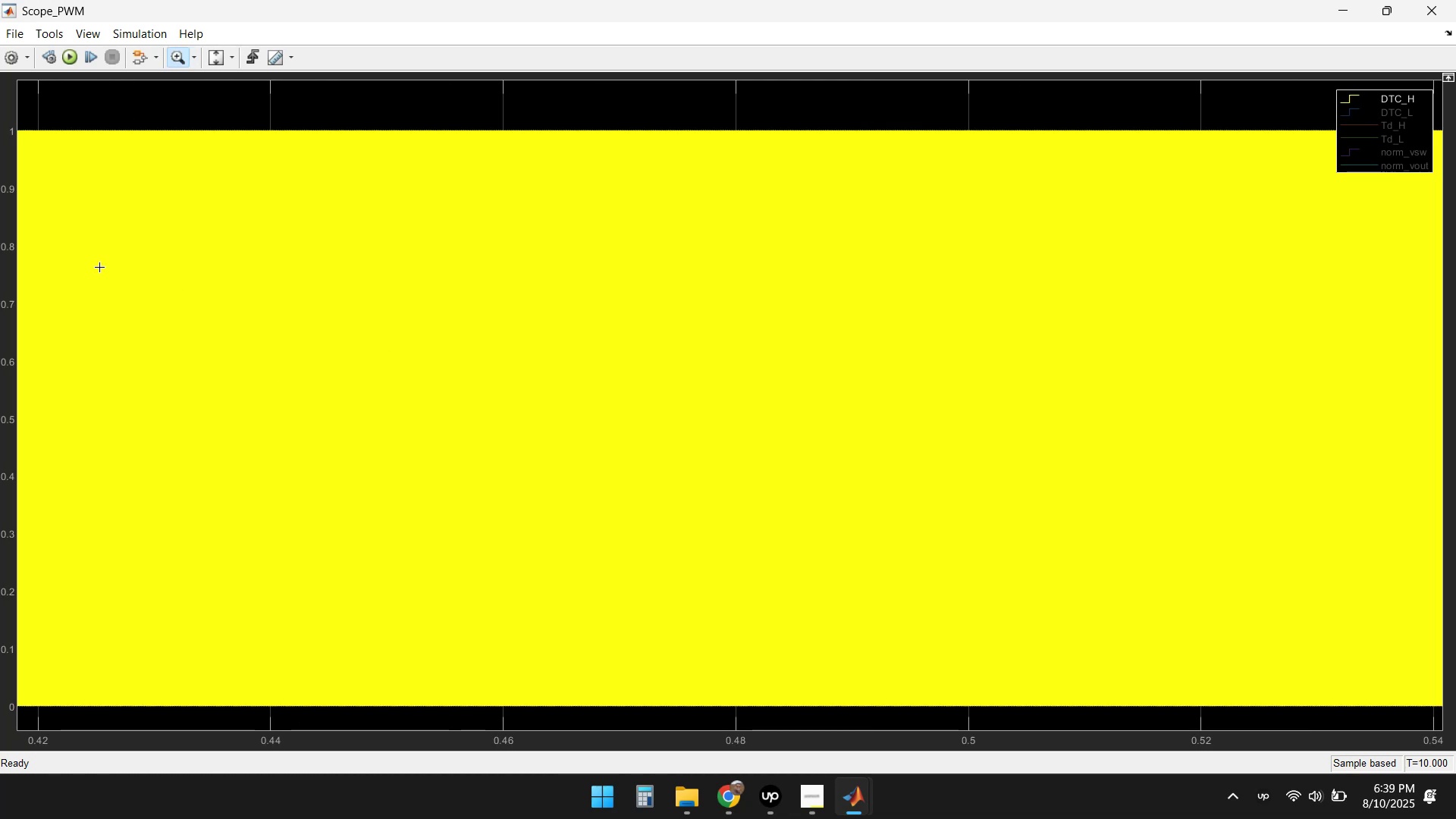 
left_click_drag(start_coordinate=[119, 124], to_coordinate=[133, 726])
 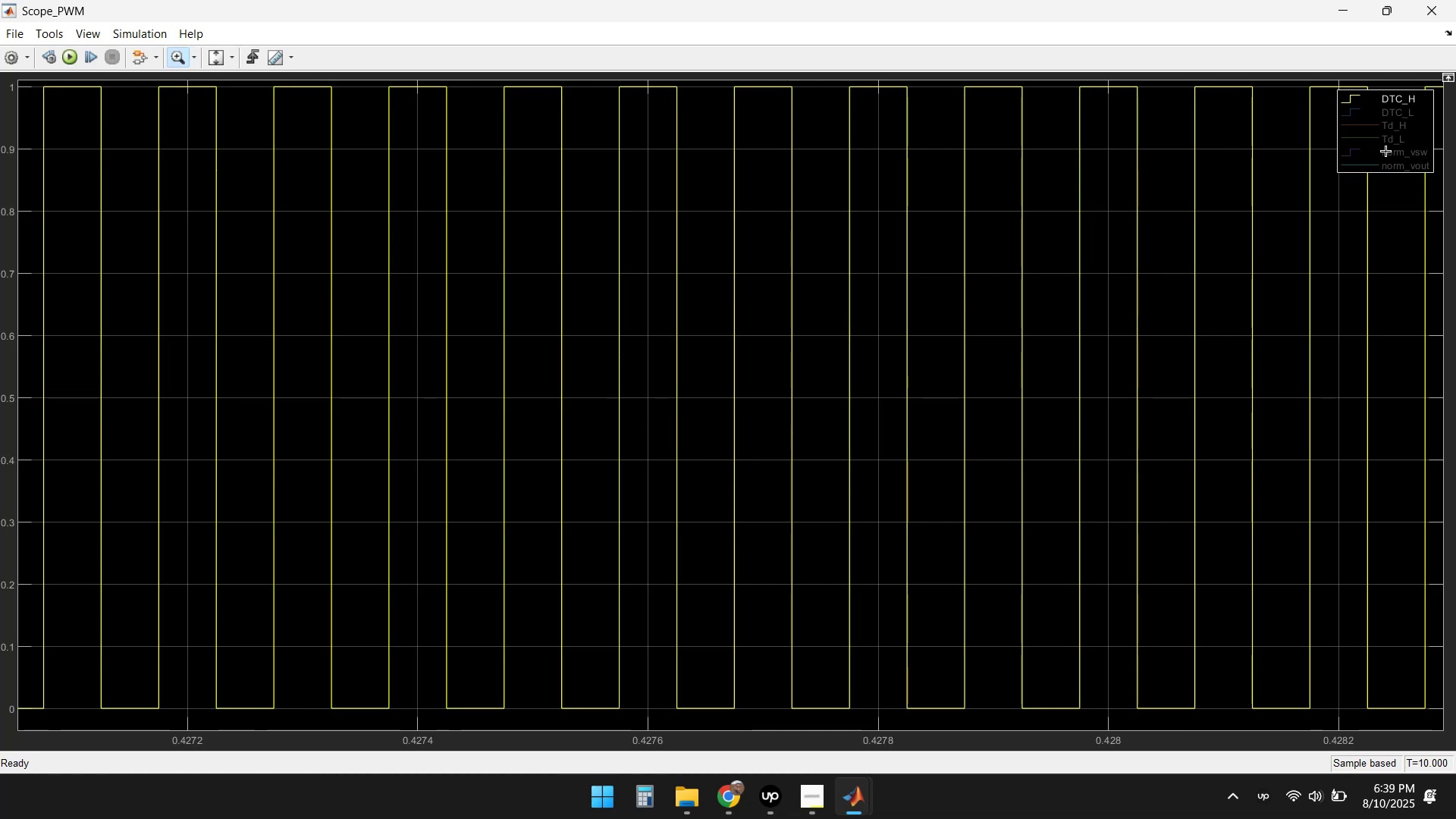 
left_click([1383, 111])
 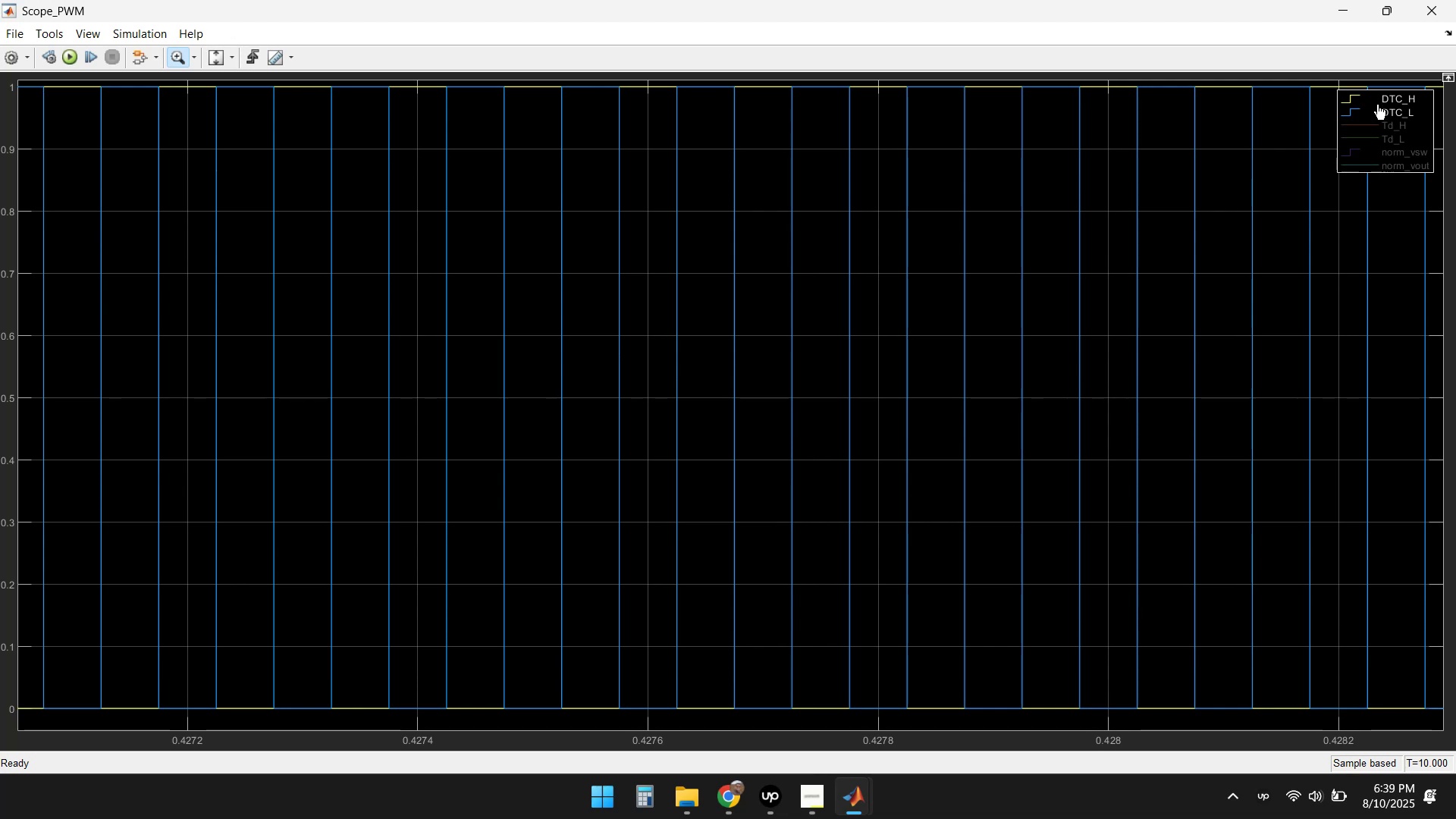 
left_click([1367, 95])
 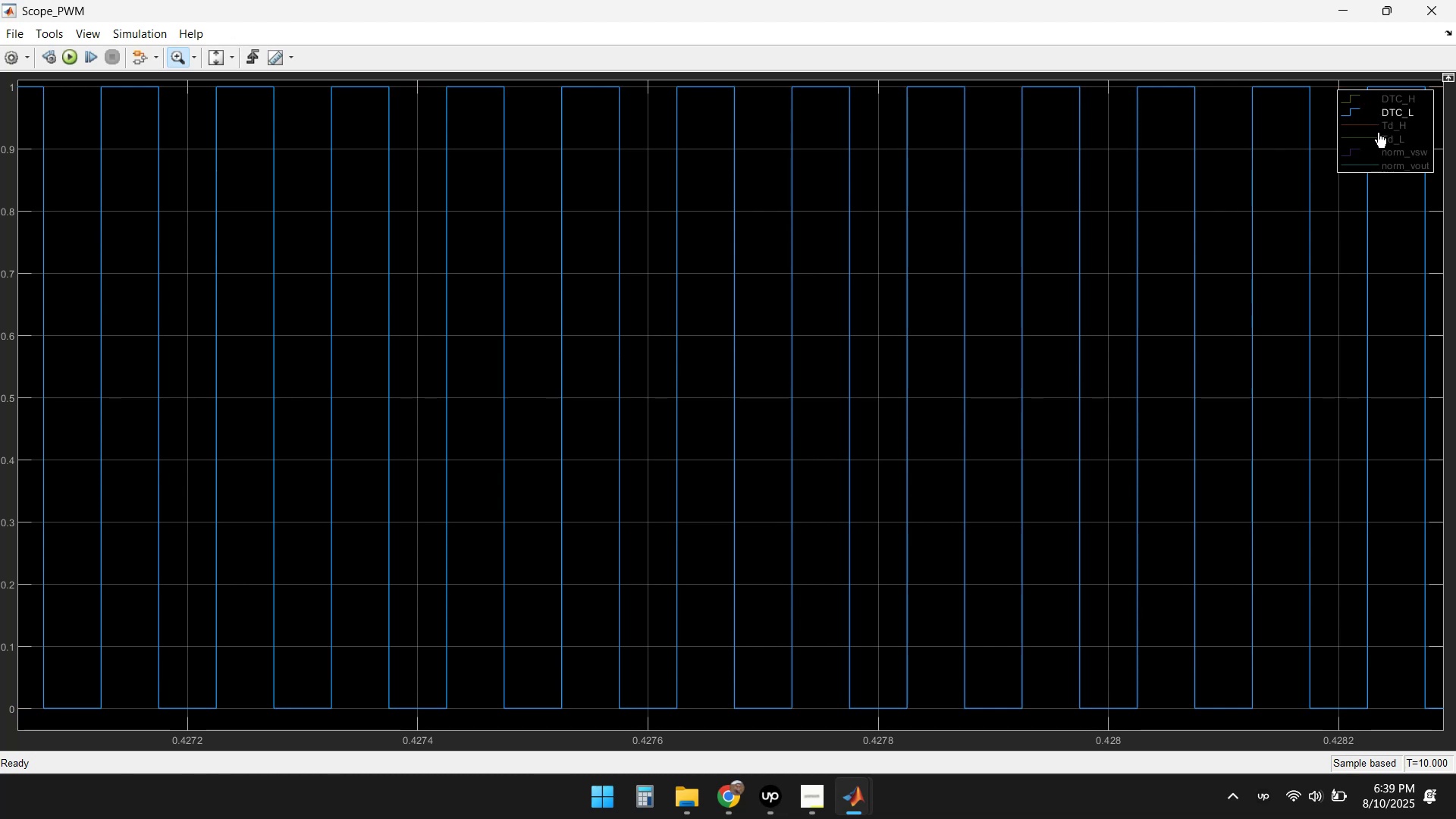 
left_click([1382, 124])
 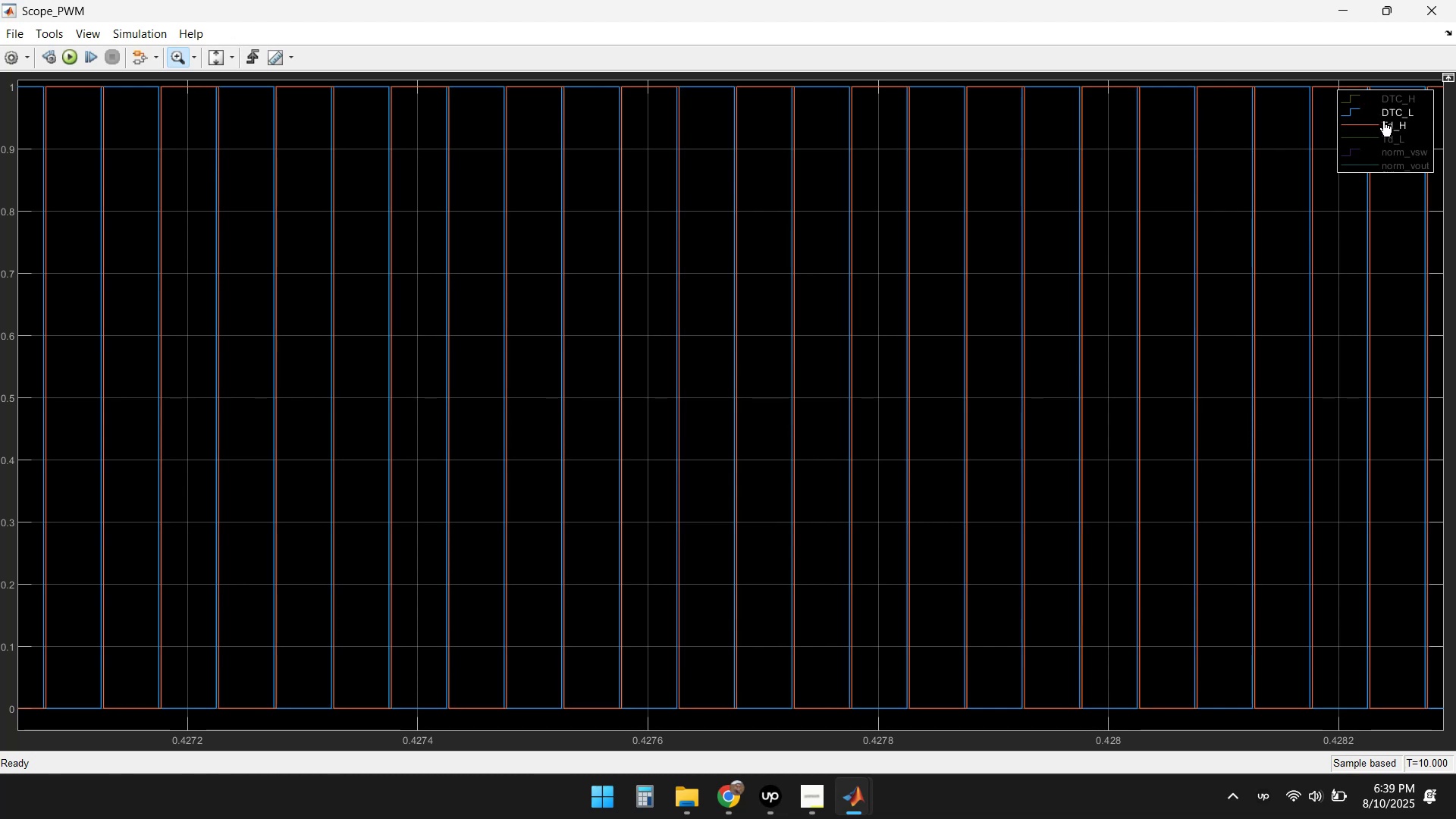 
left_click([1385, 107])
 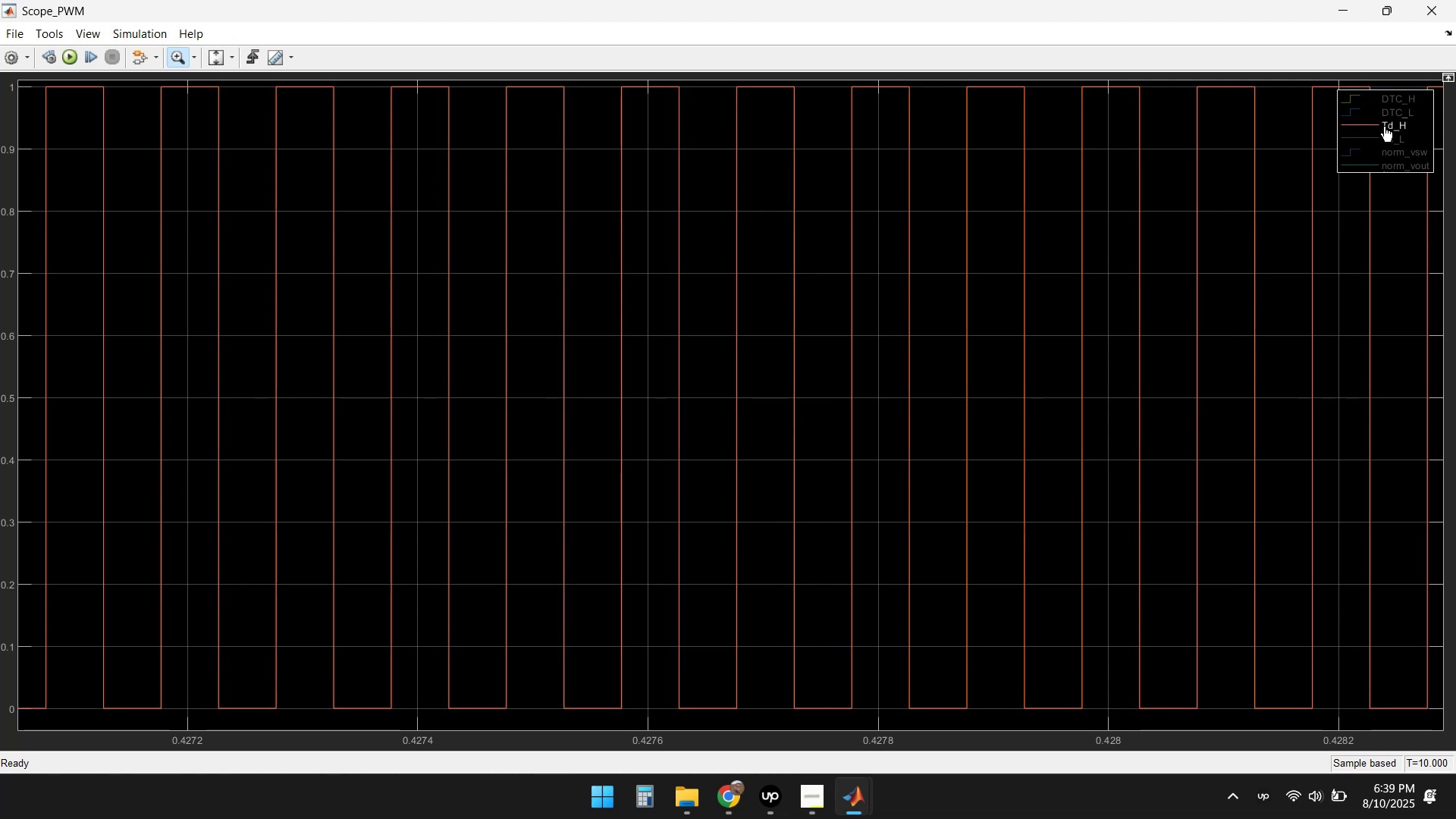 
left_click([1384, 136])
 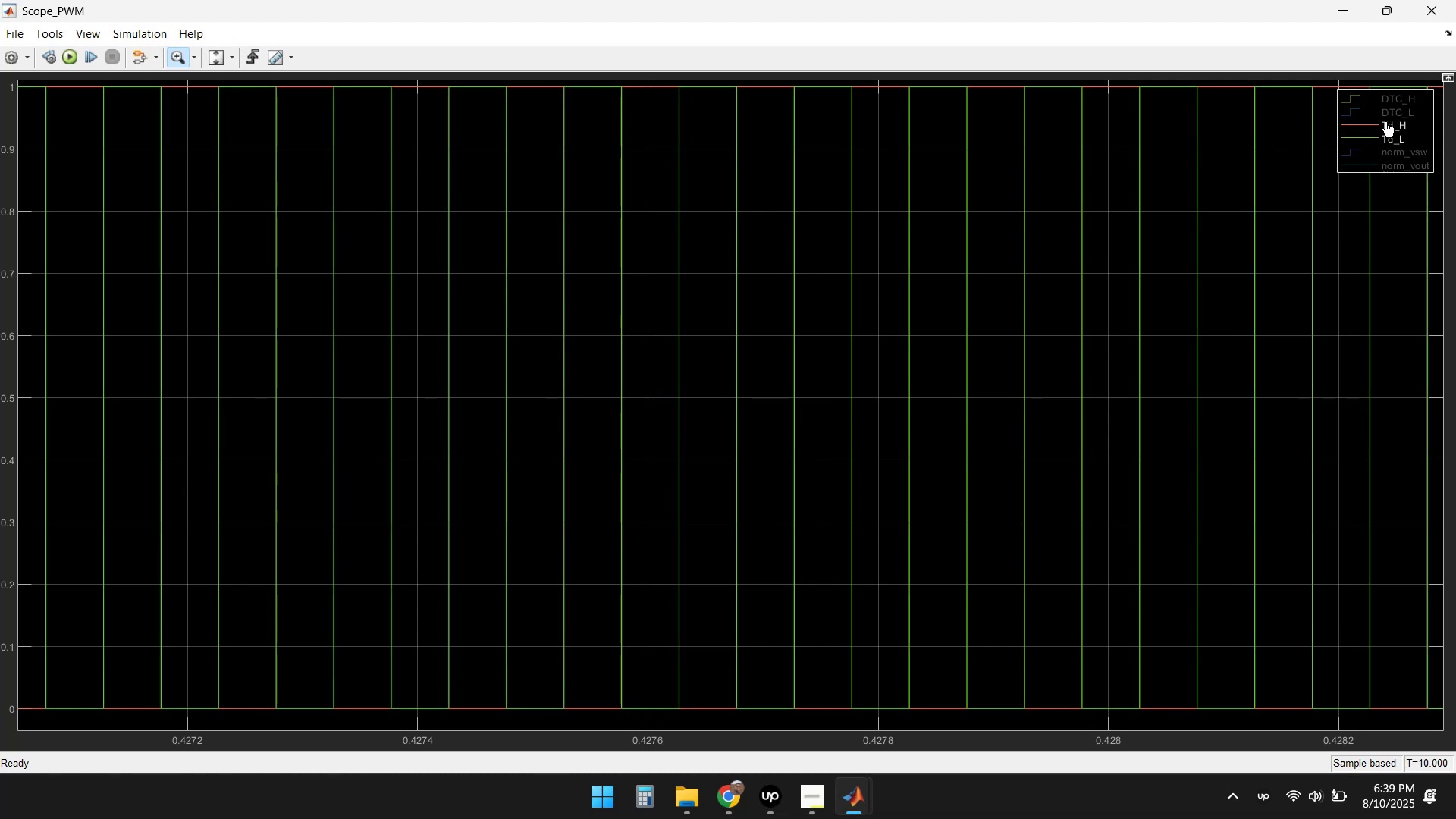 
left_click([1385, 121])
 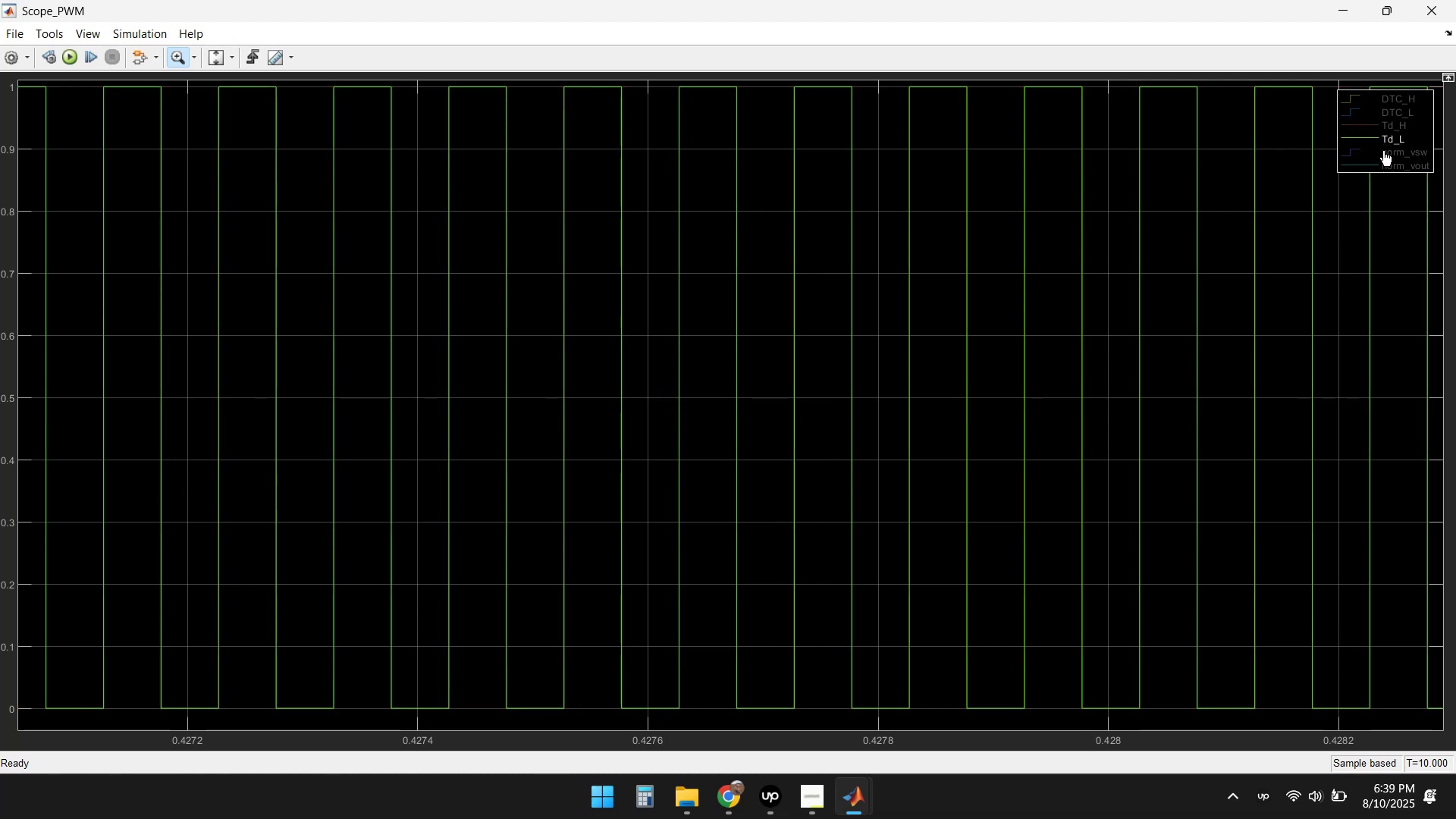 
left_click([1387, 146])
 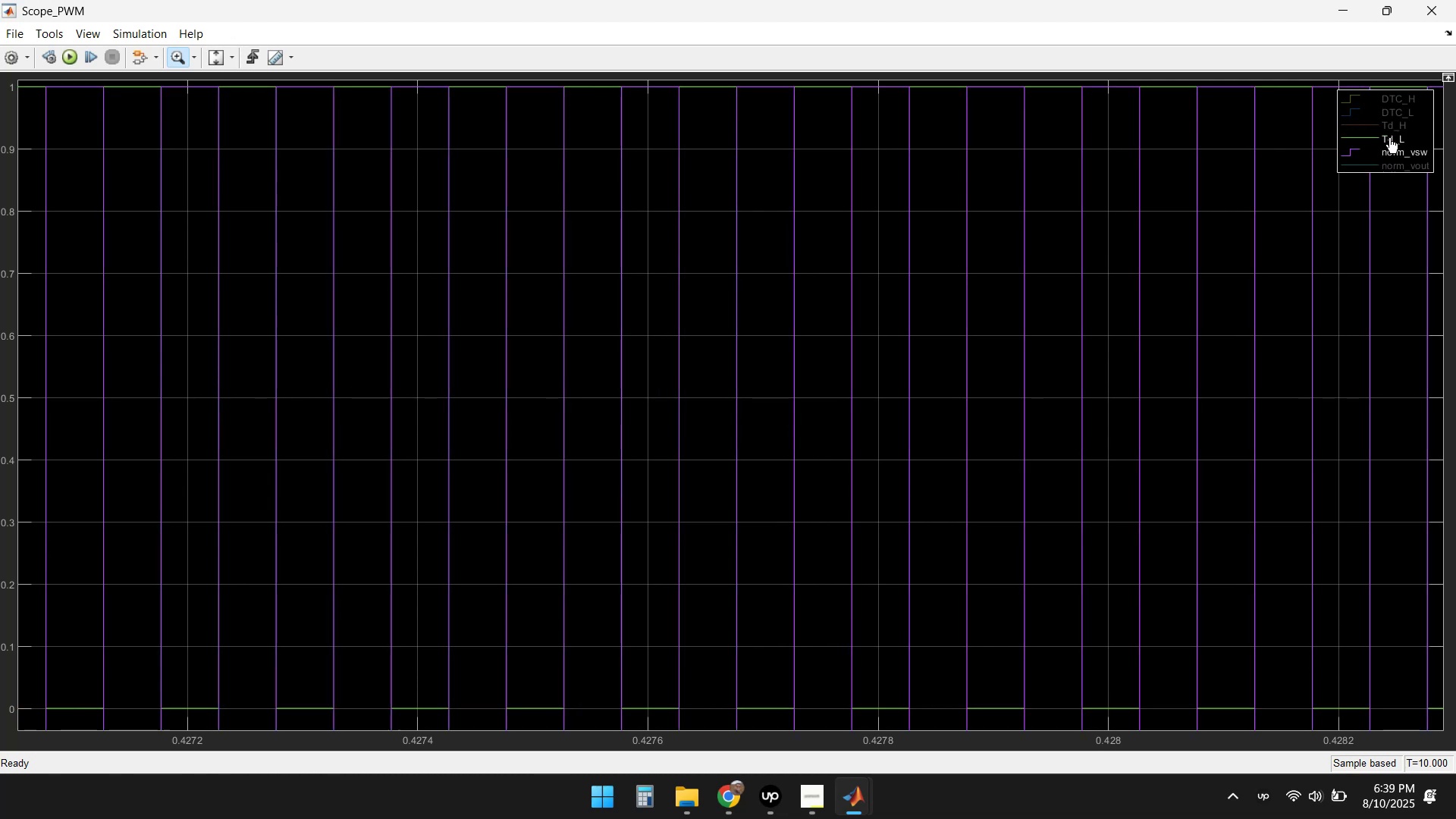 
left_click([1389, 137])
 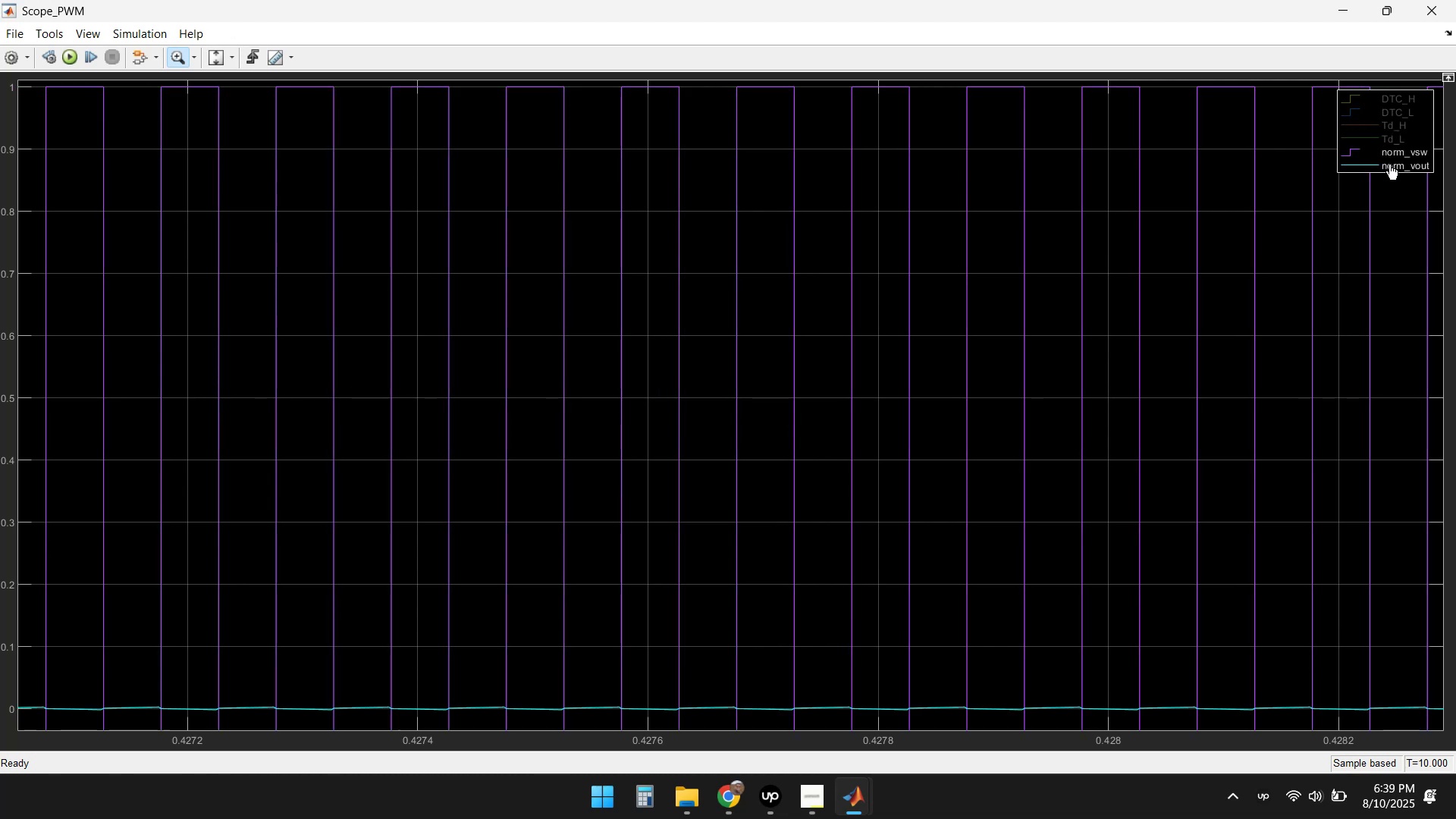 
left_click([1389, 164])
 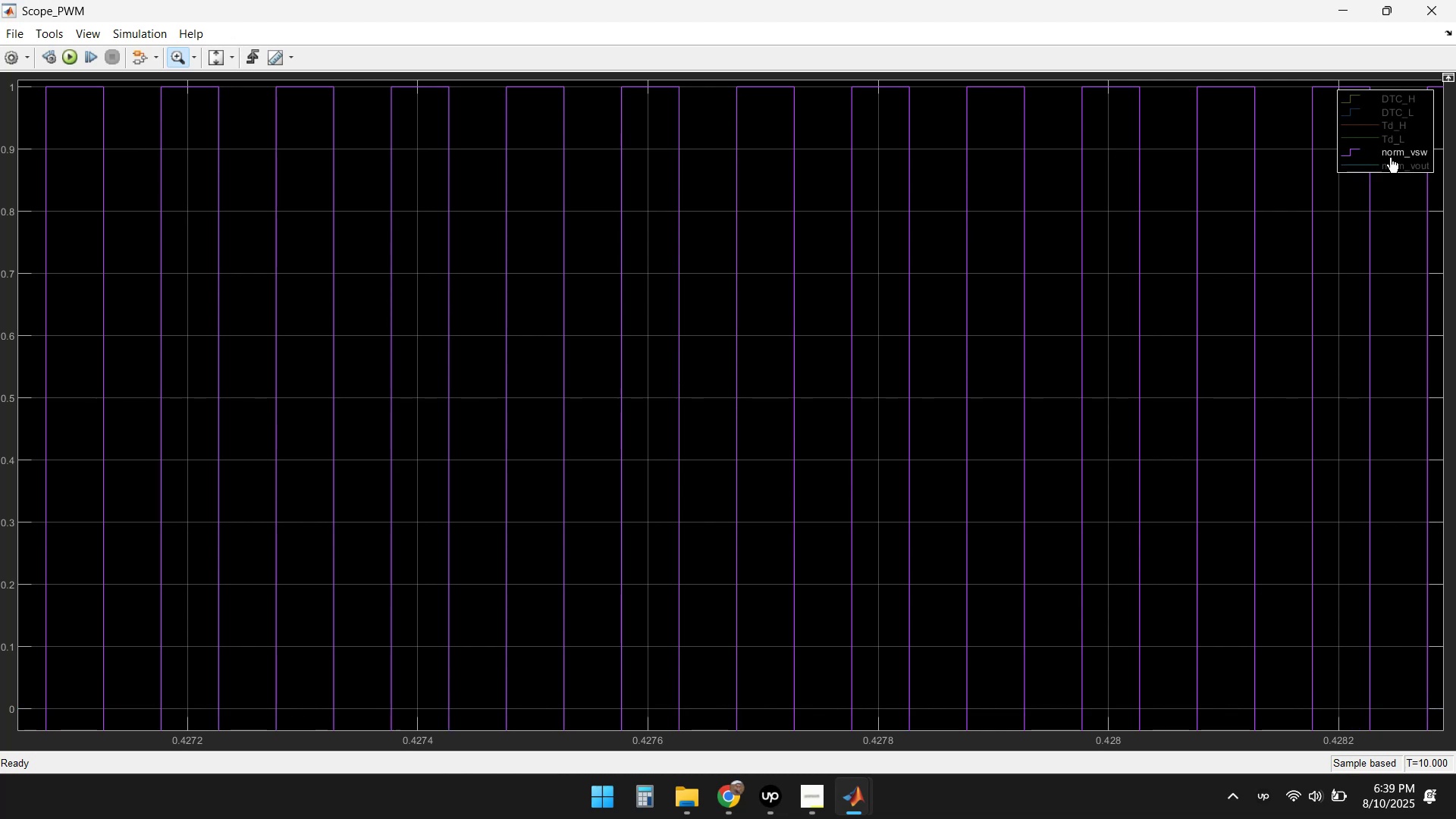 
left_click([1390, 152])
 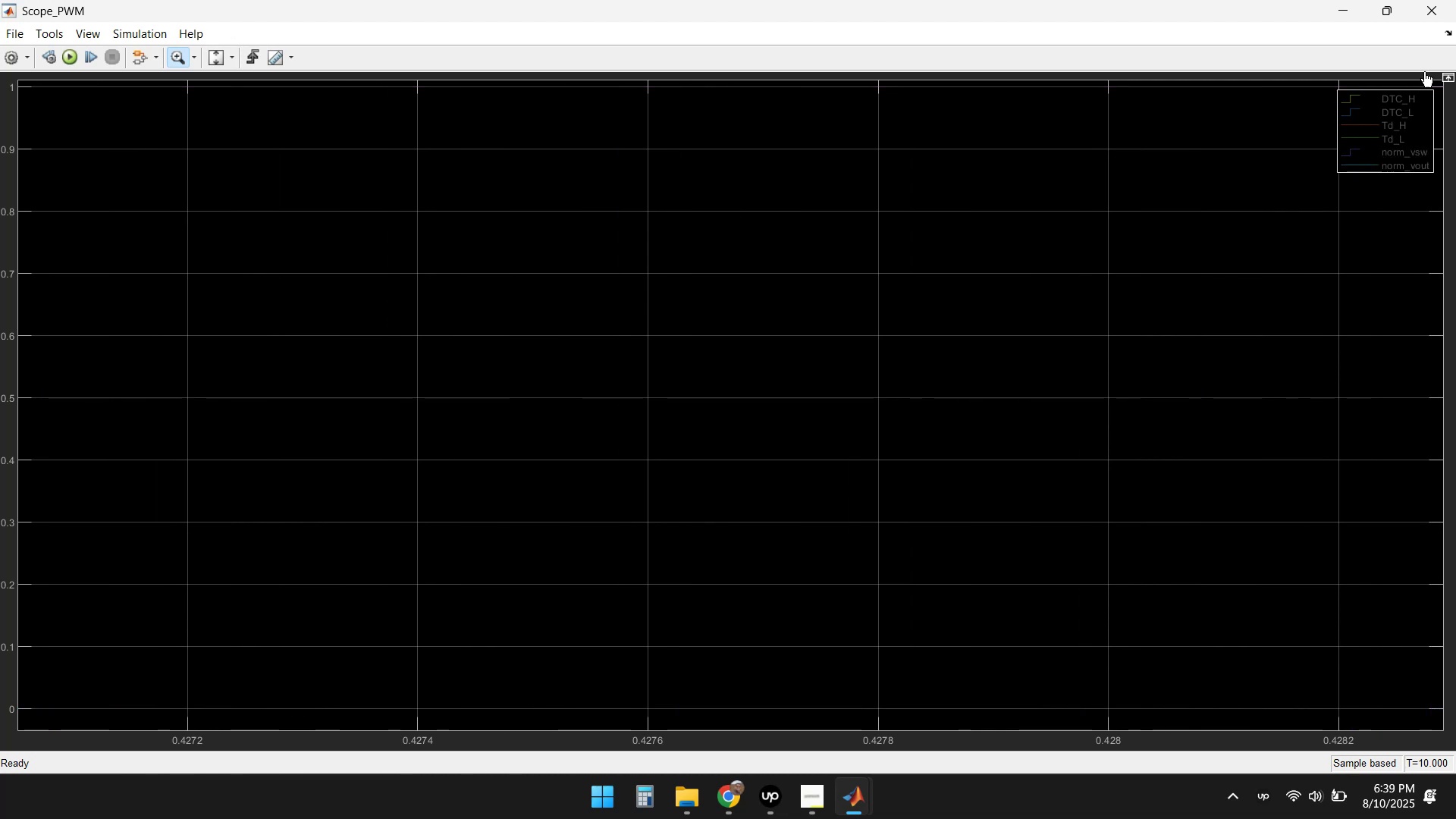 
left_click([1424, 17])
 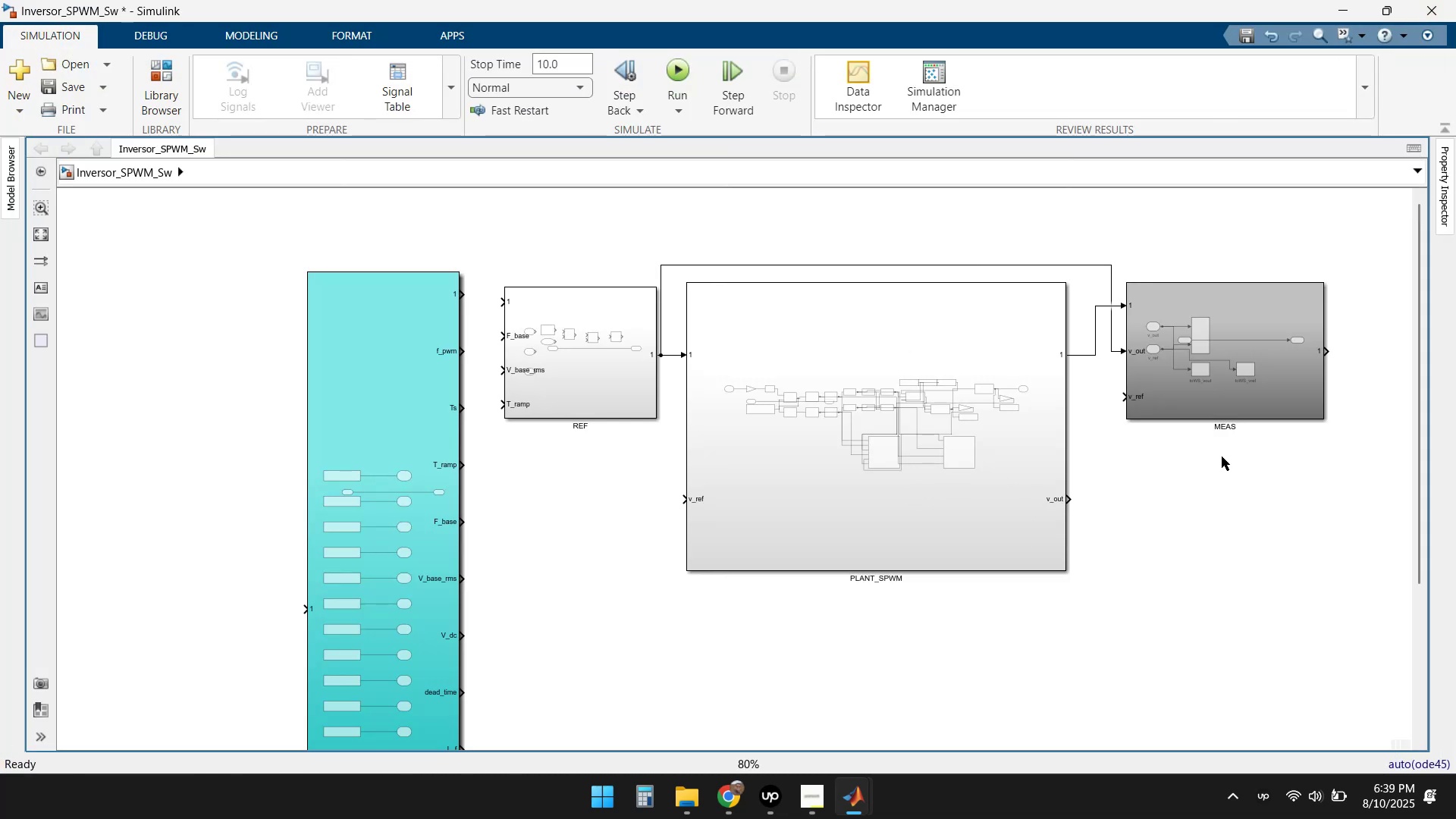 
double_click([1268, 367])
 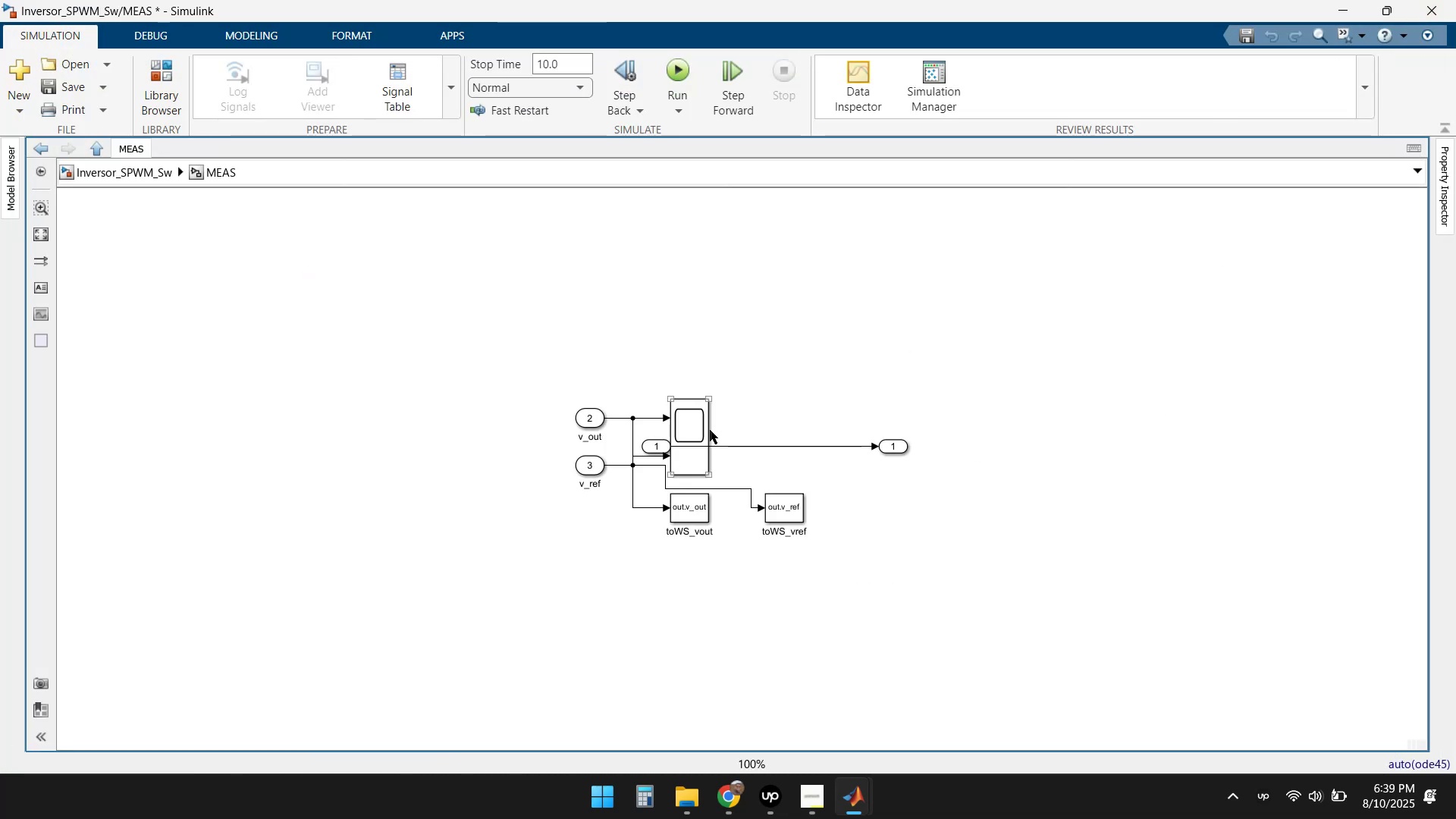 
double_click([686, 427])
 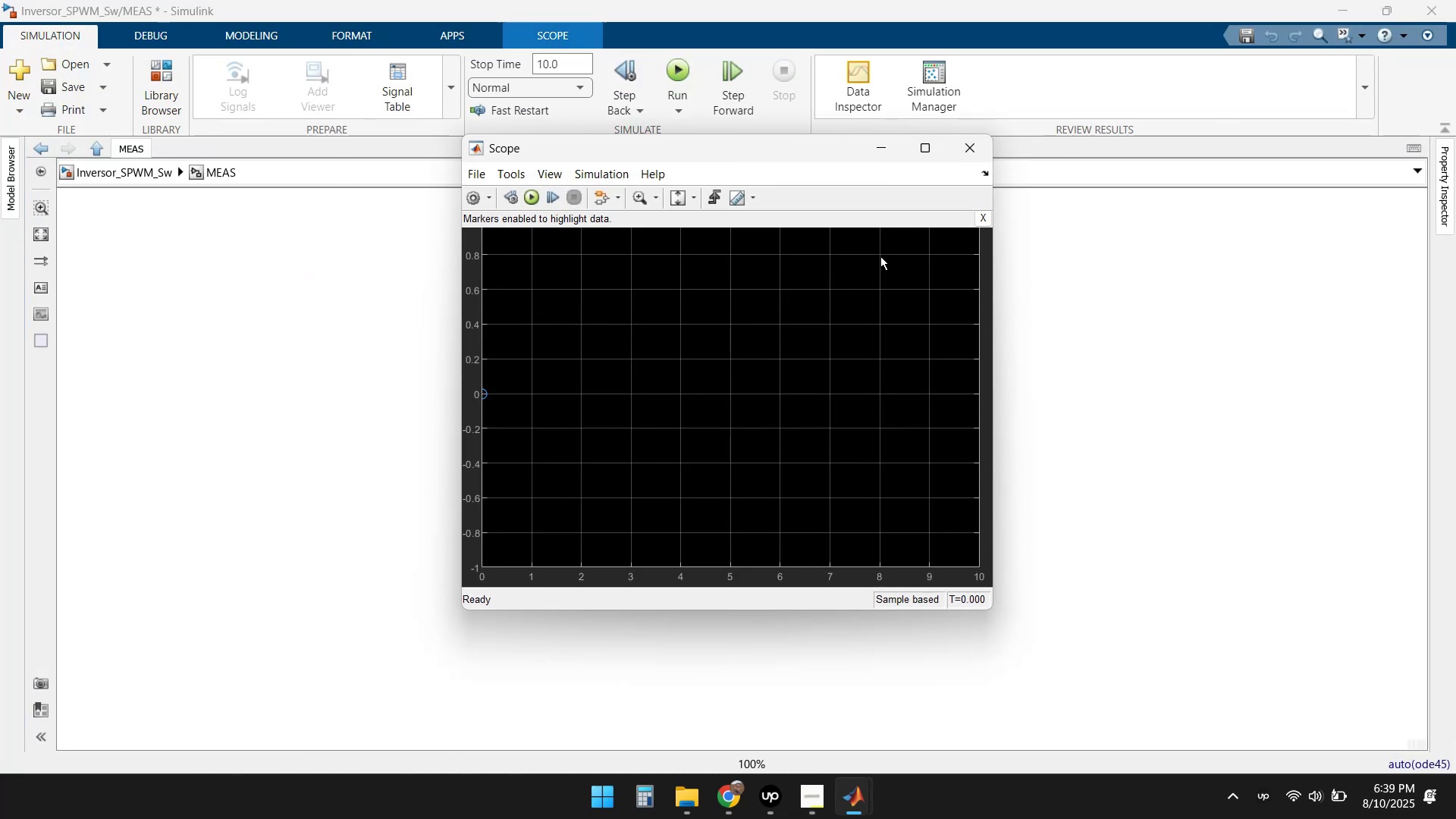 
left_click([921, 154])
 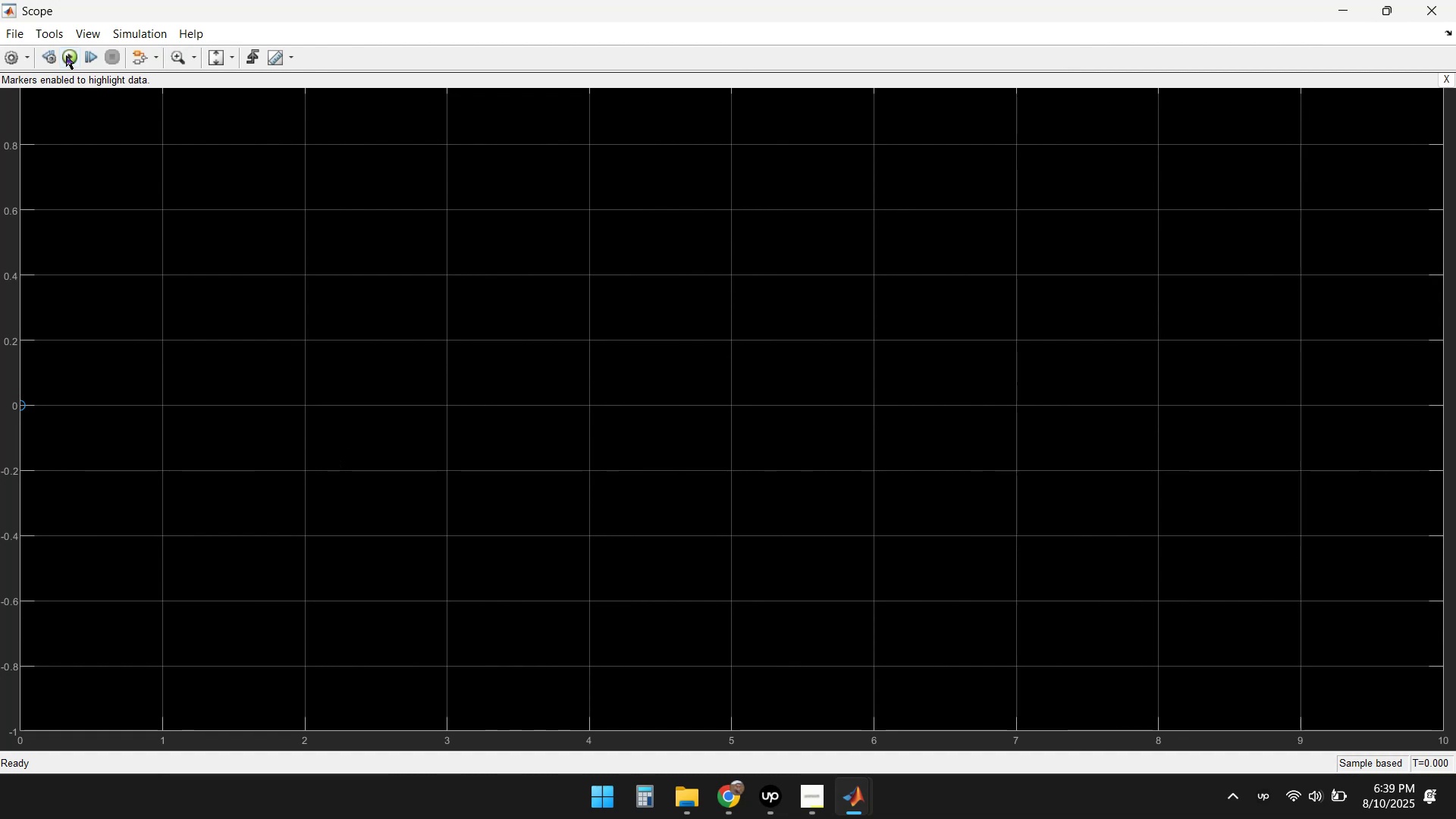 
left_click([65, 59])
 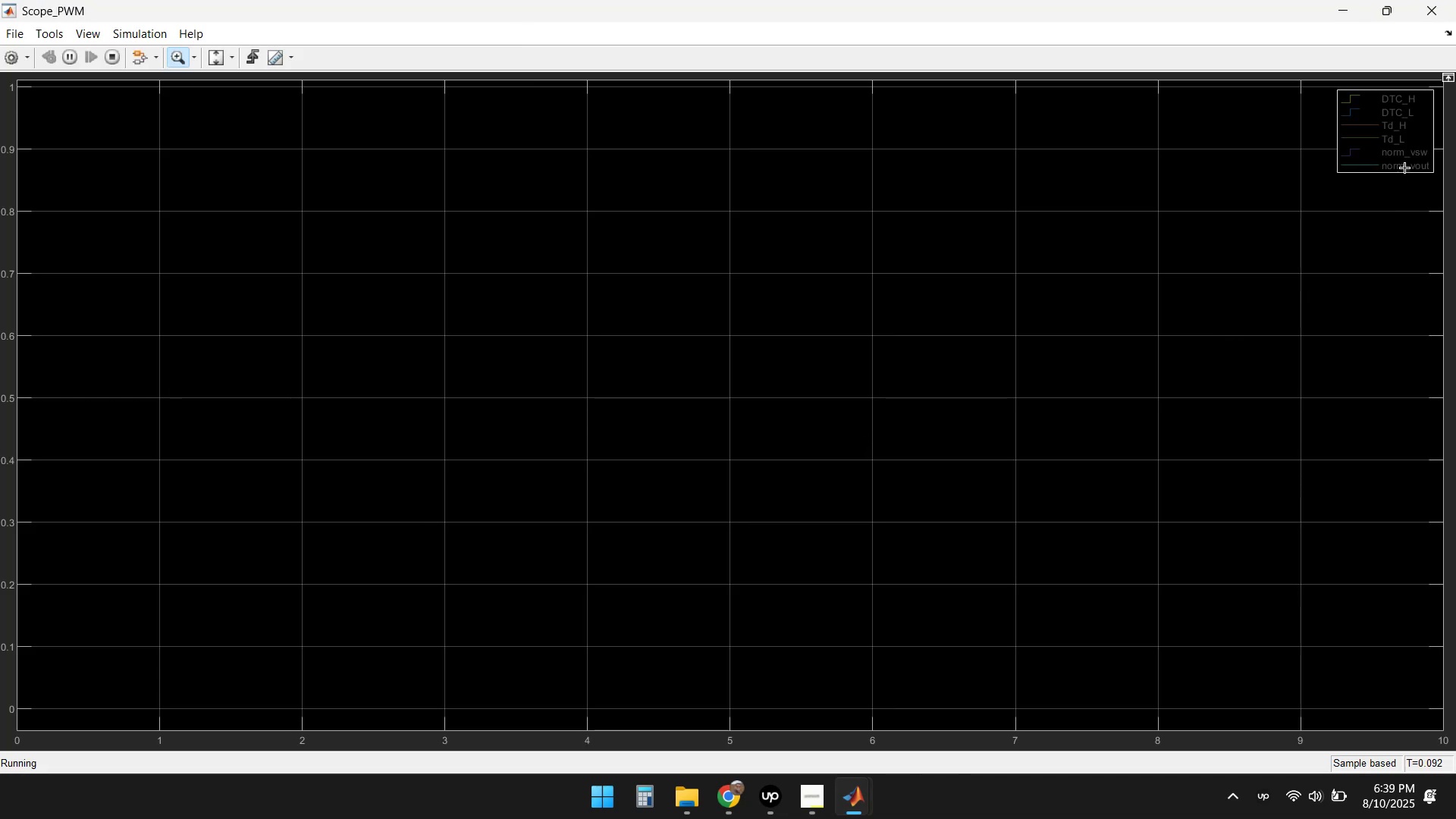 
left_click([1424, 17])
 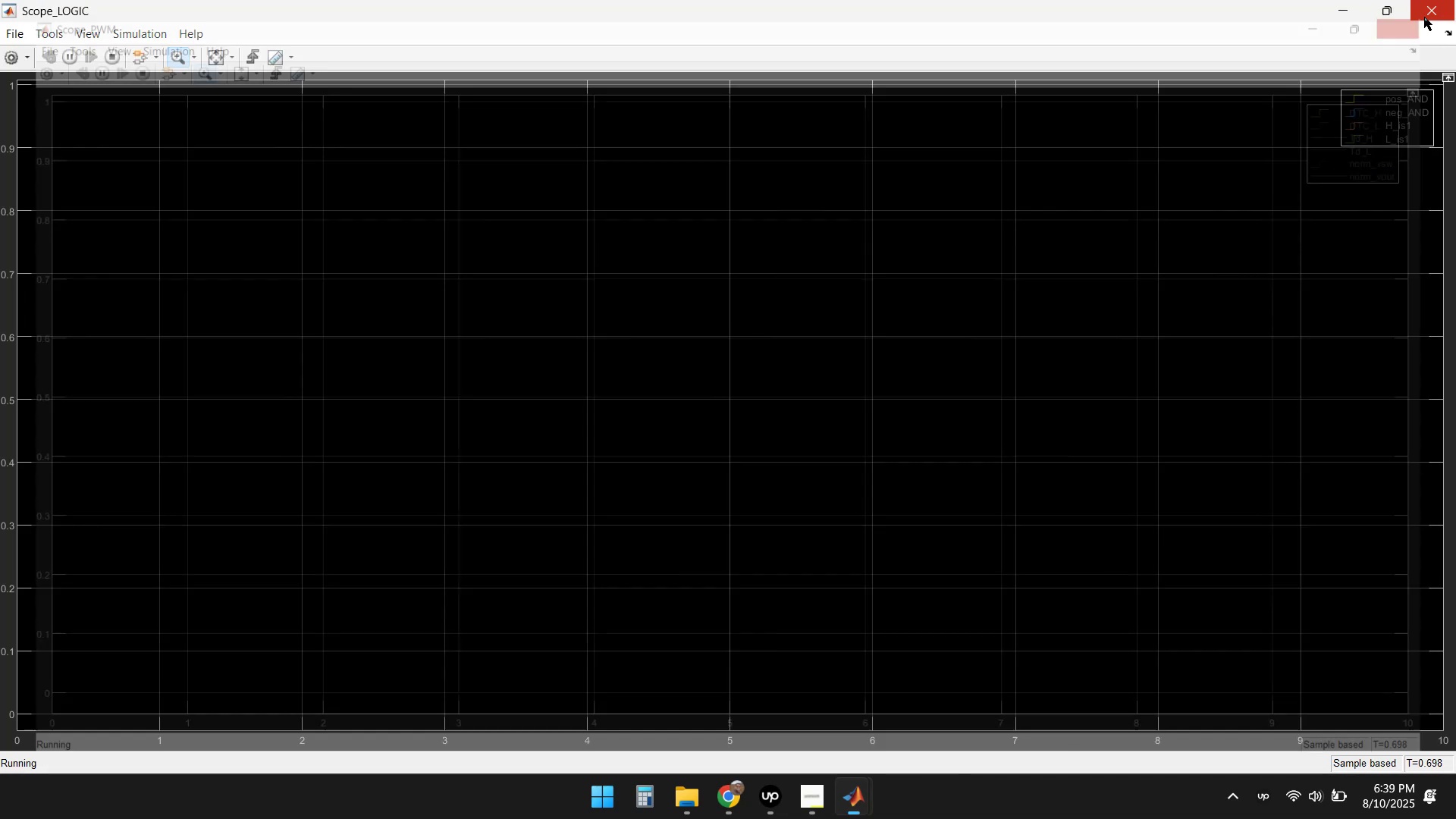 
left_click([1424, 17])
 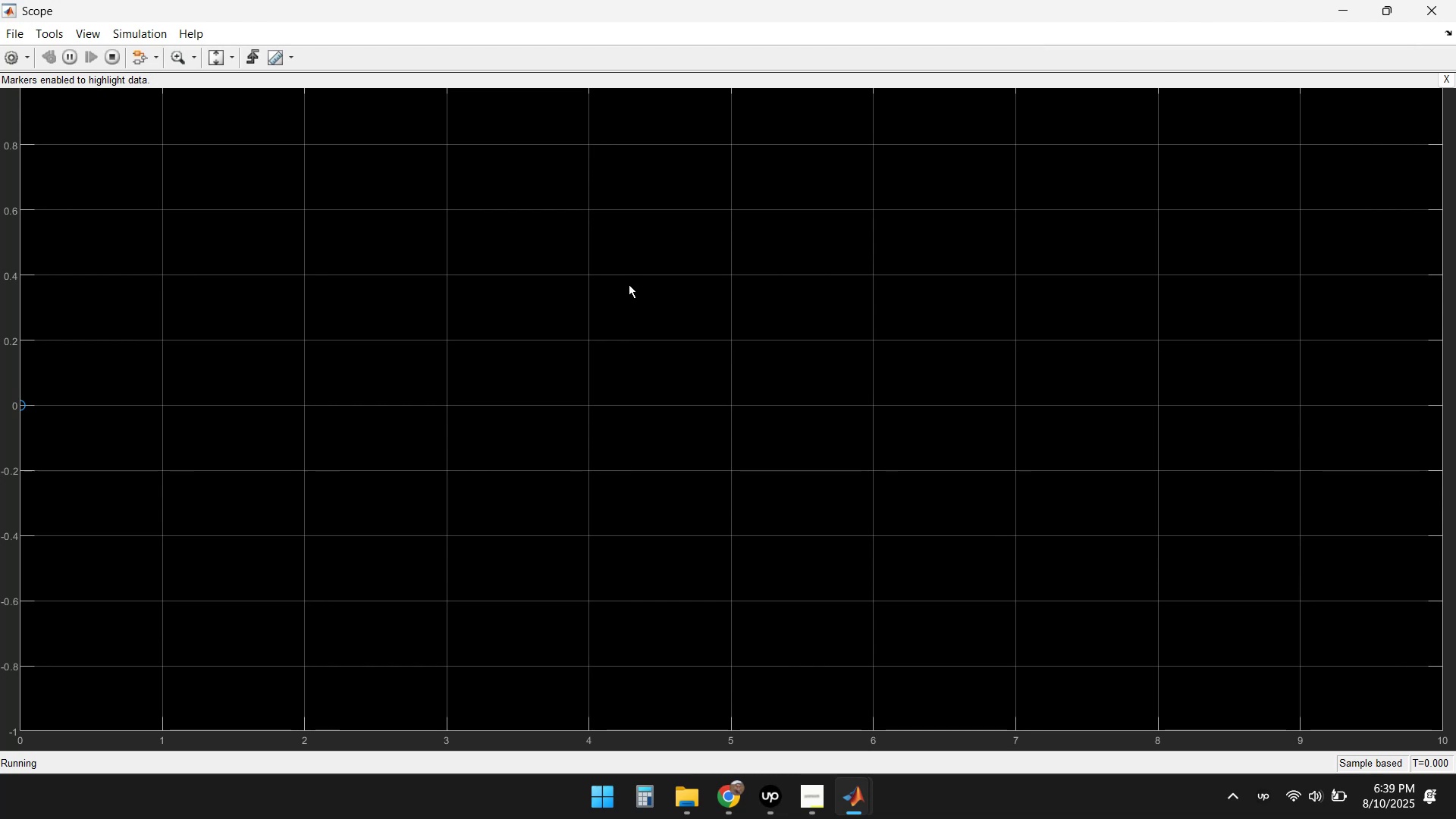 
left_click([1433, 12])
 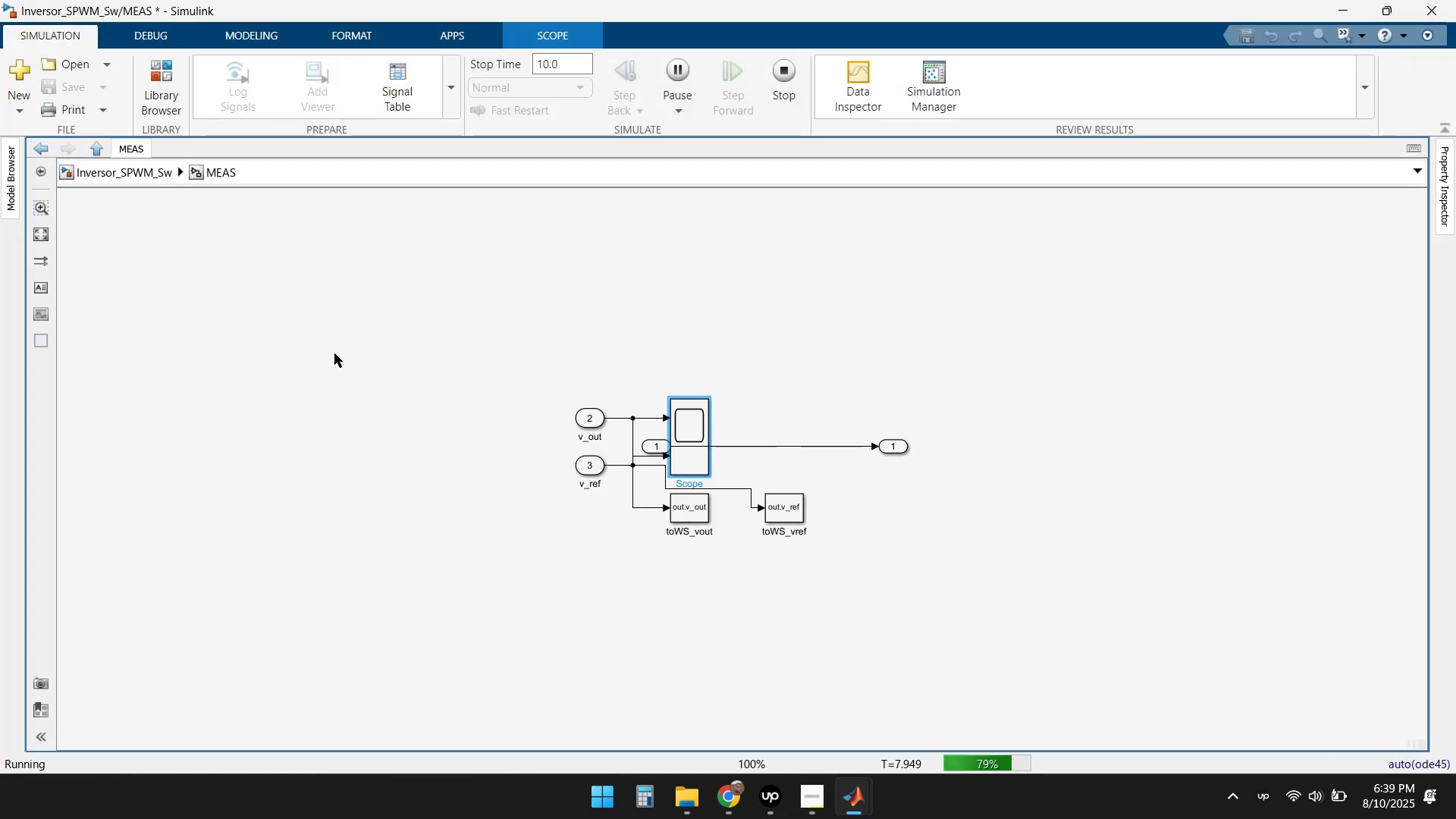 
wait(13.49)
 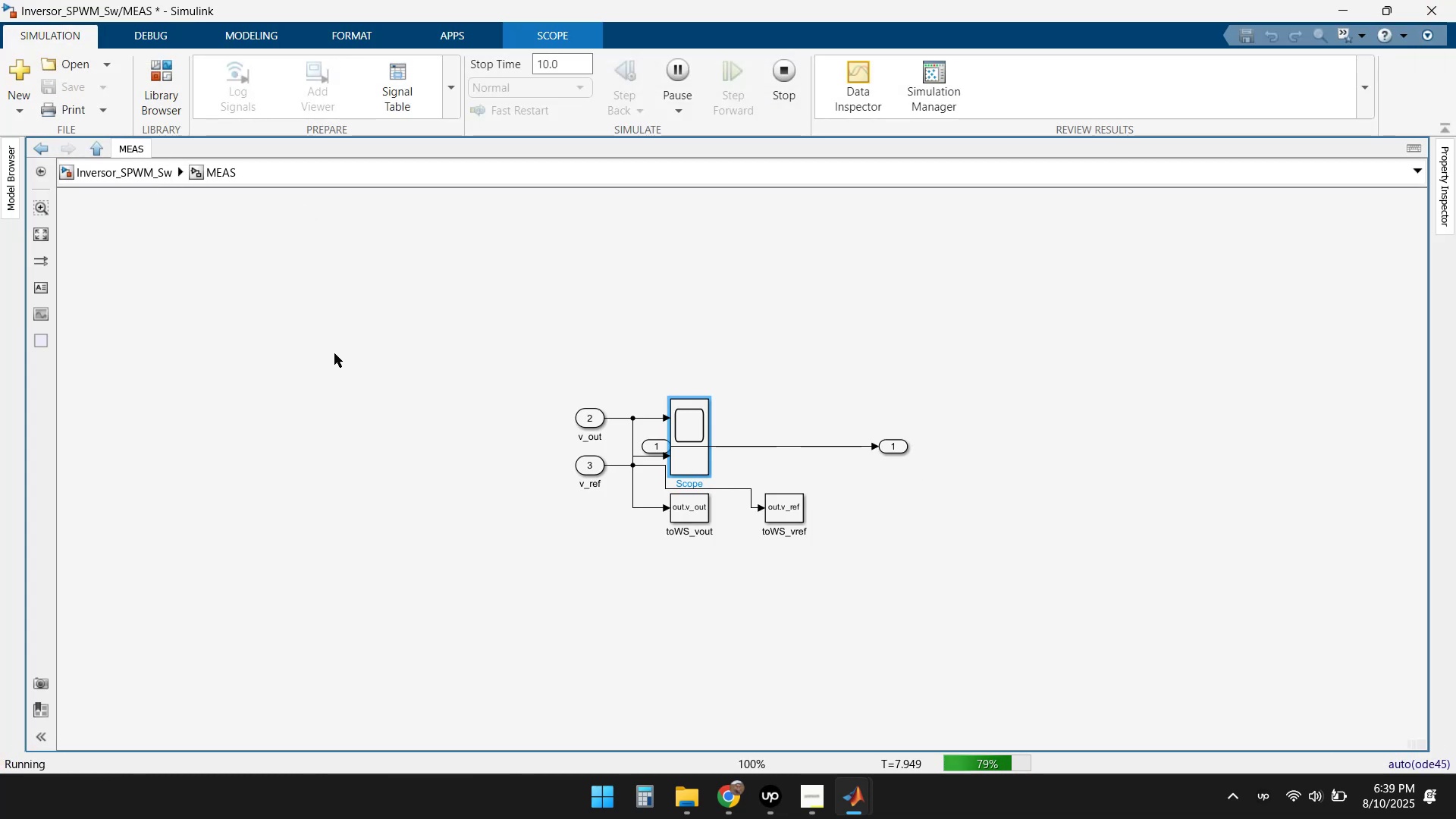 
double_click([695, 431])
 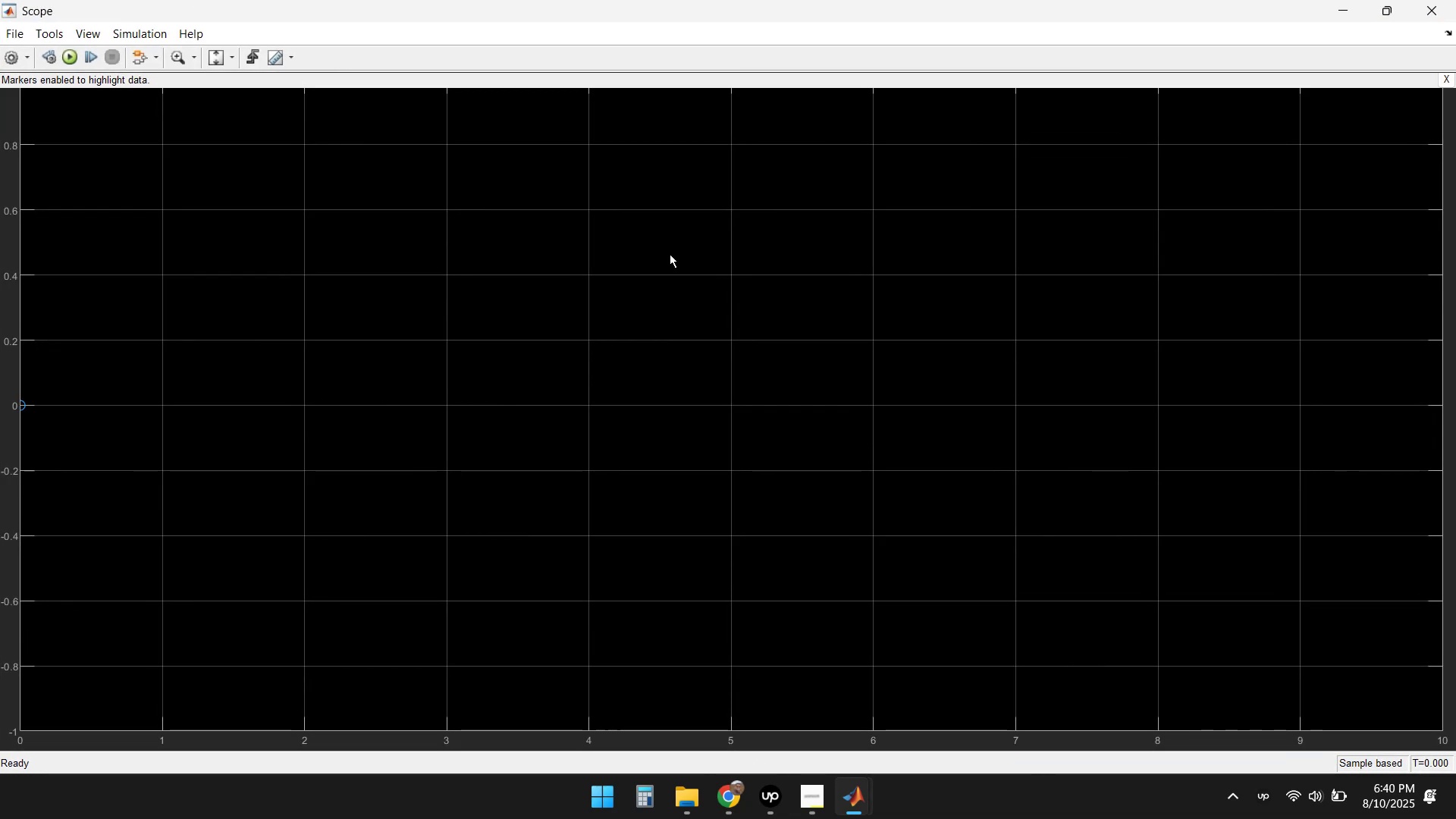 
left_click([231, 56])
 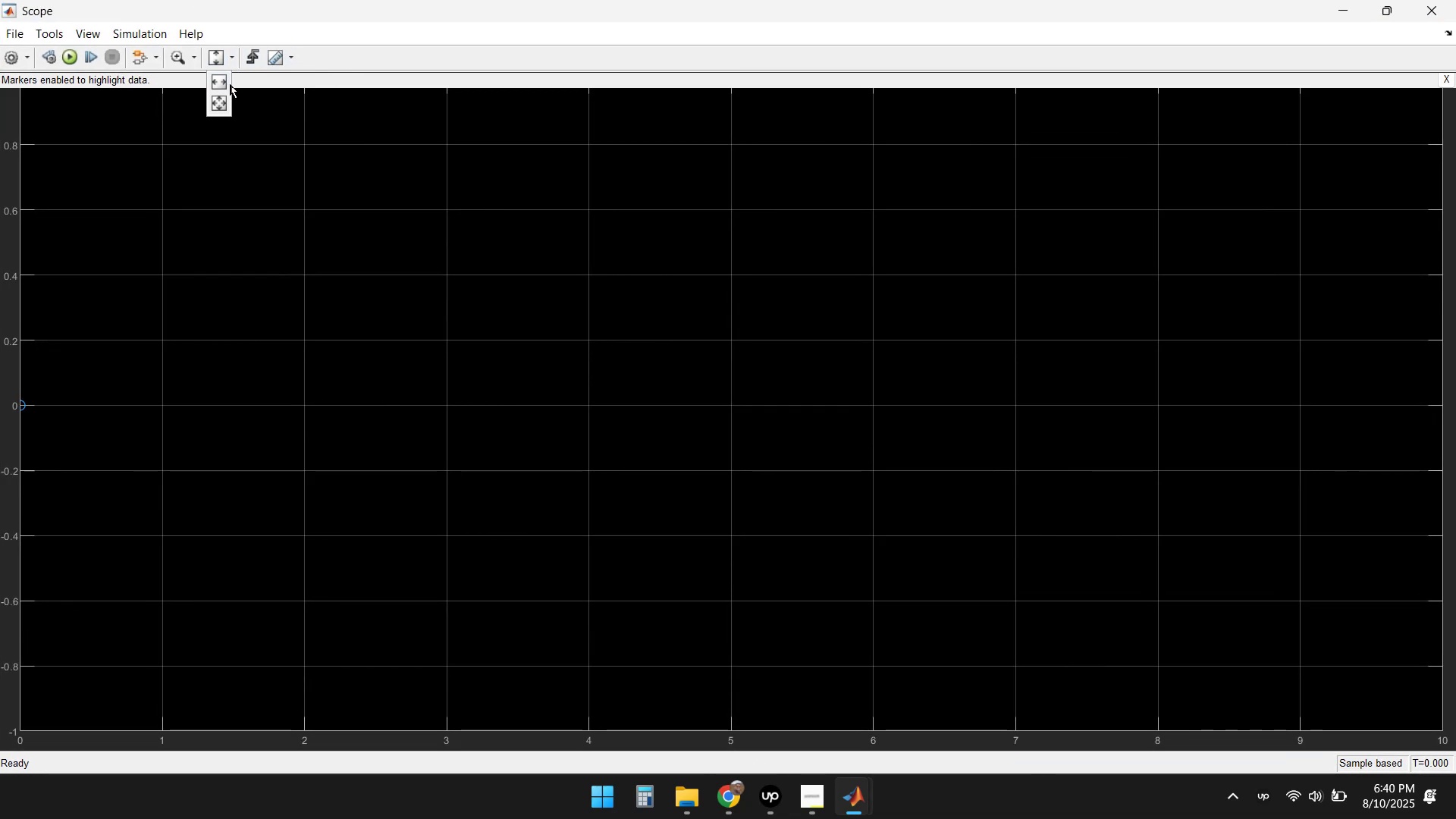 
left_click([218, 108])
 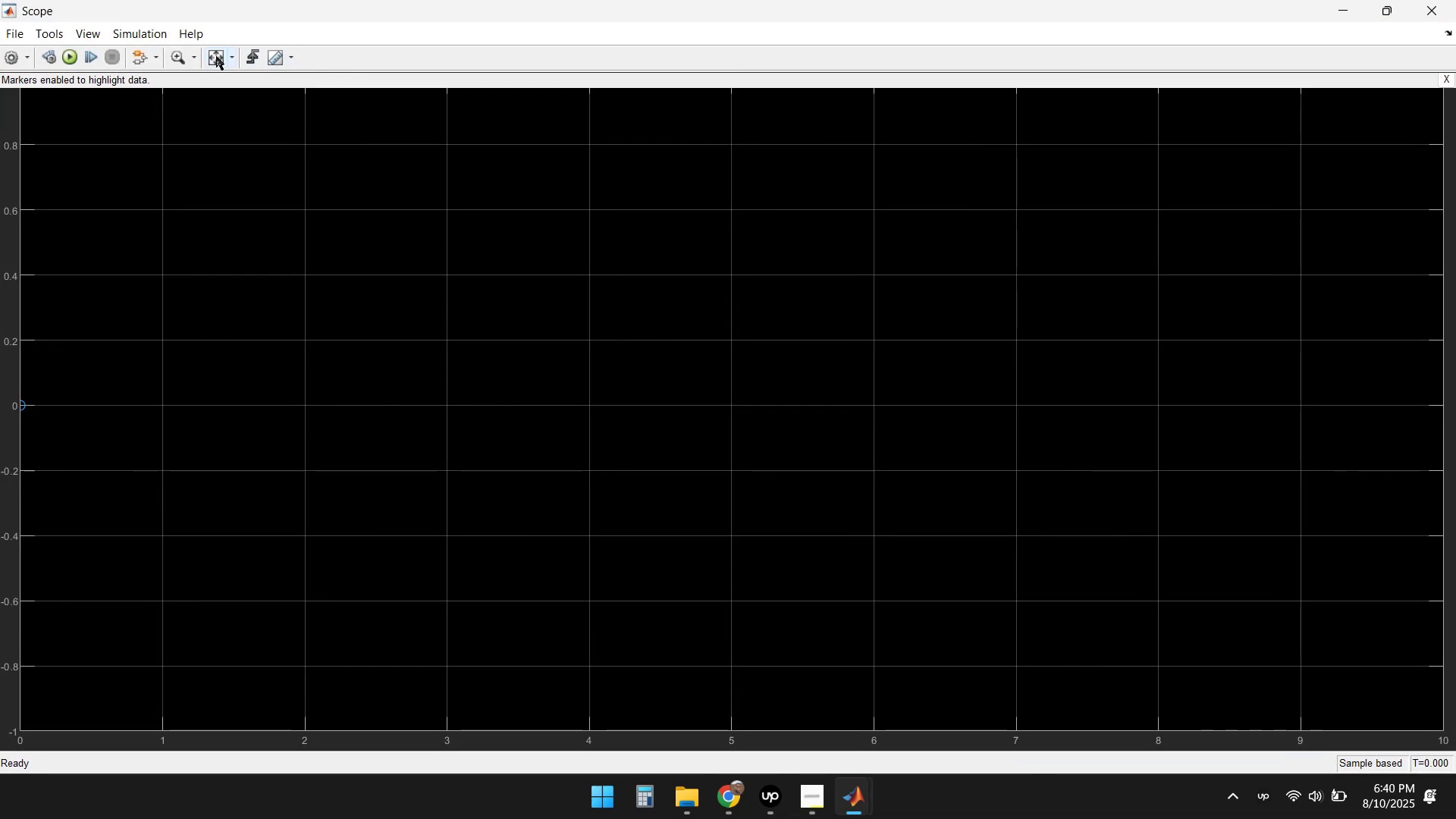 
double_click([215, 55])
 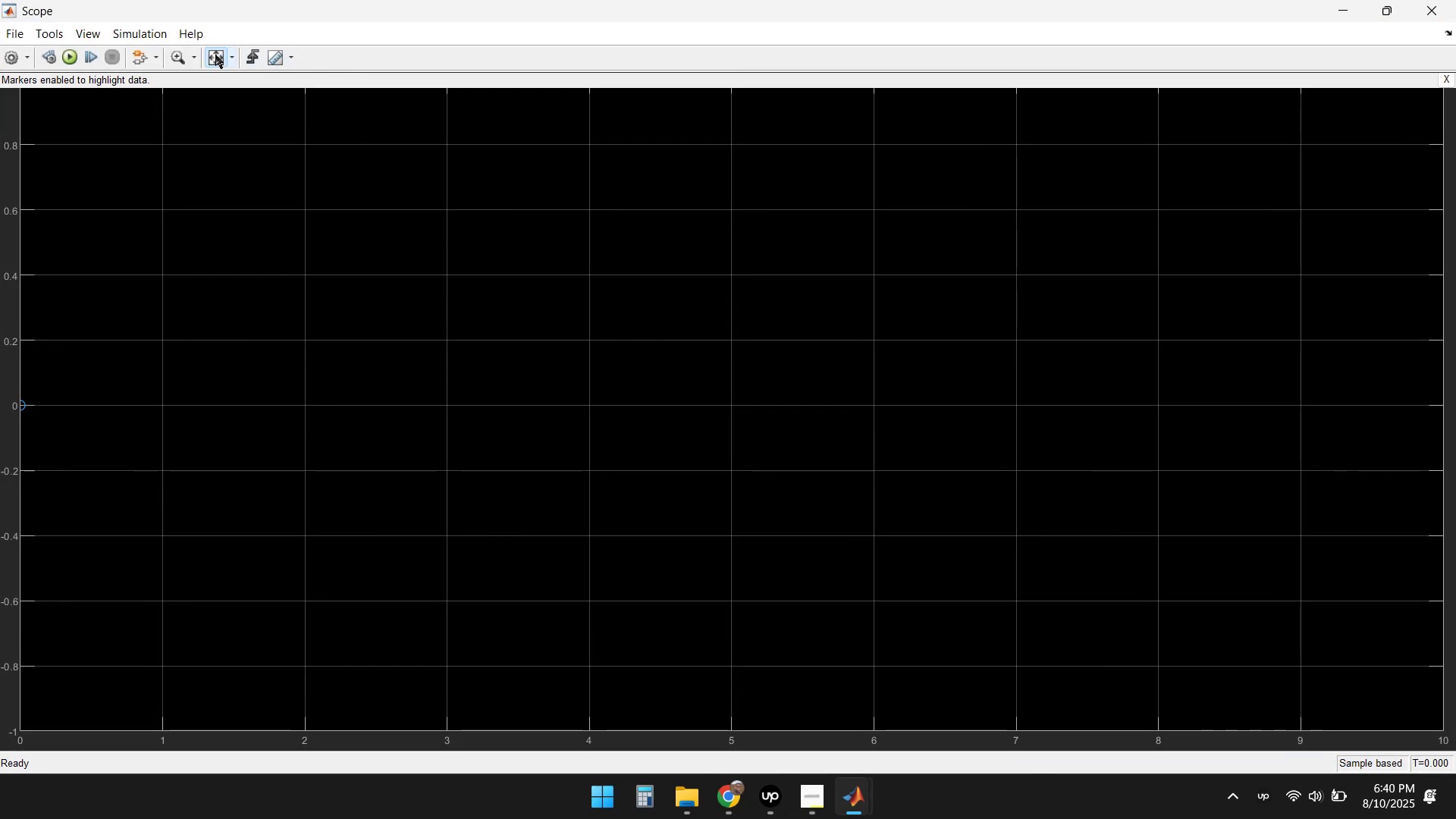 
triple_click([215, 55])
 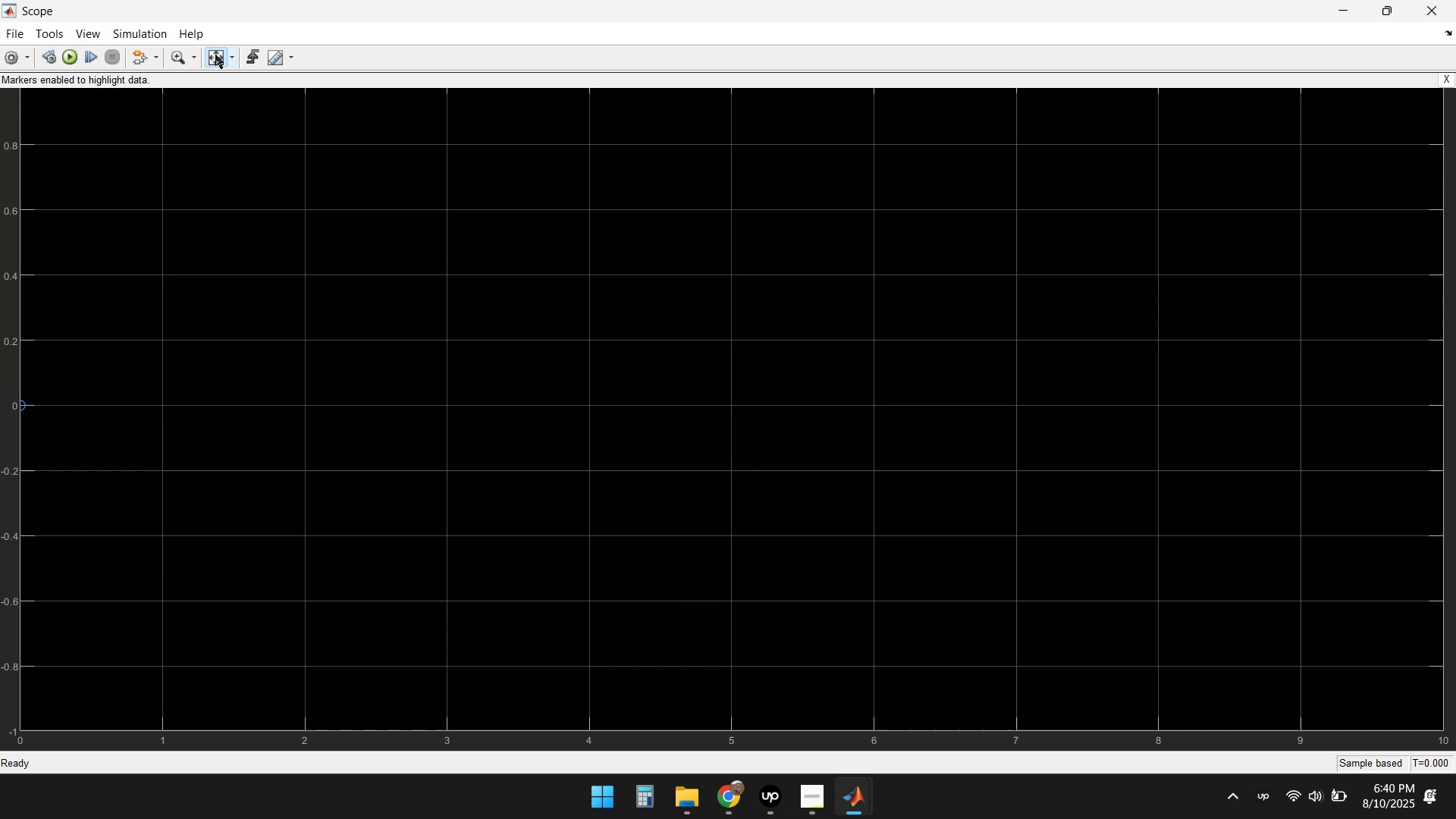 
triple_click([215, 55])
 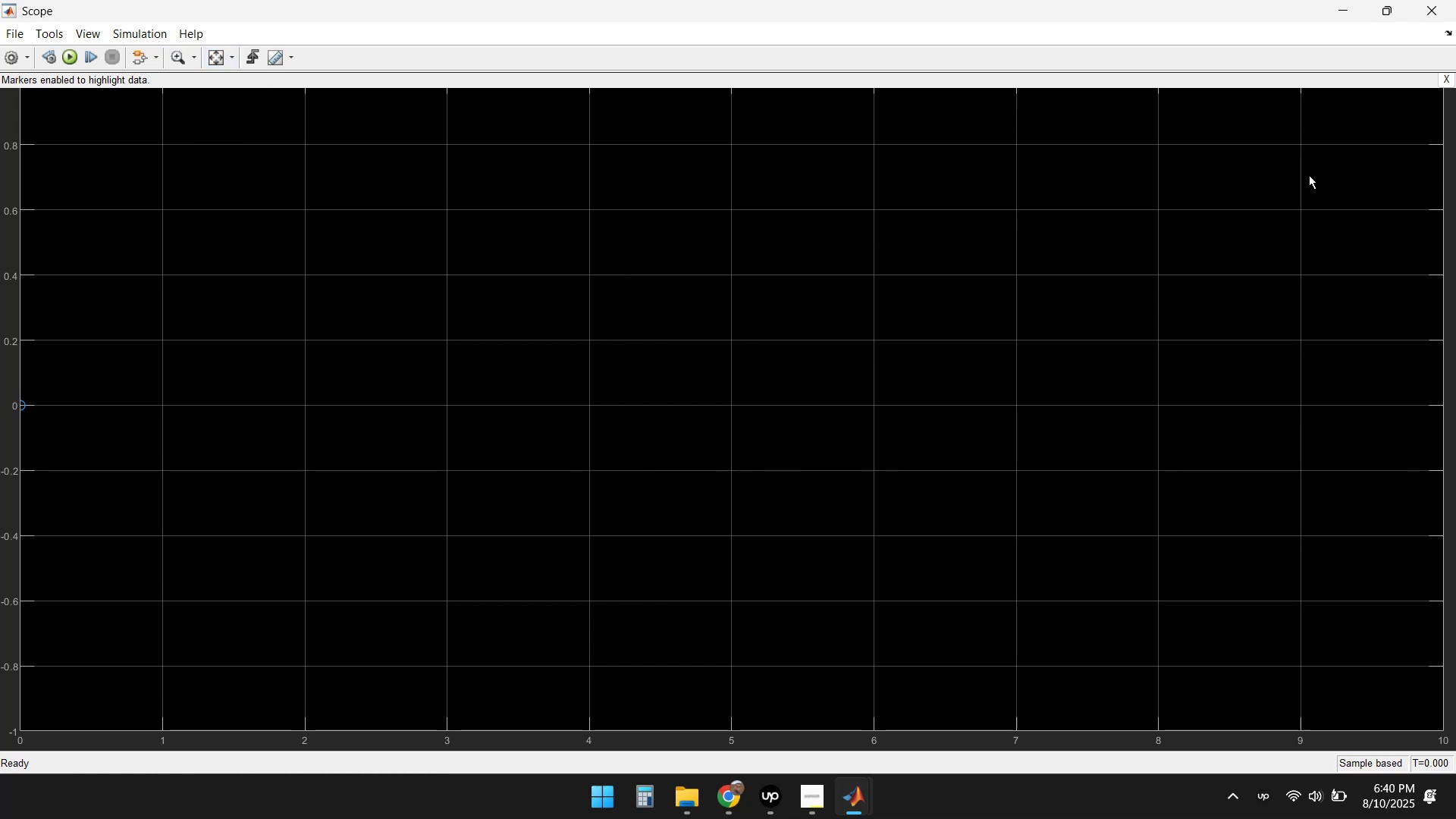 
left_click([1417, 0])
 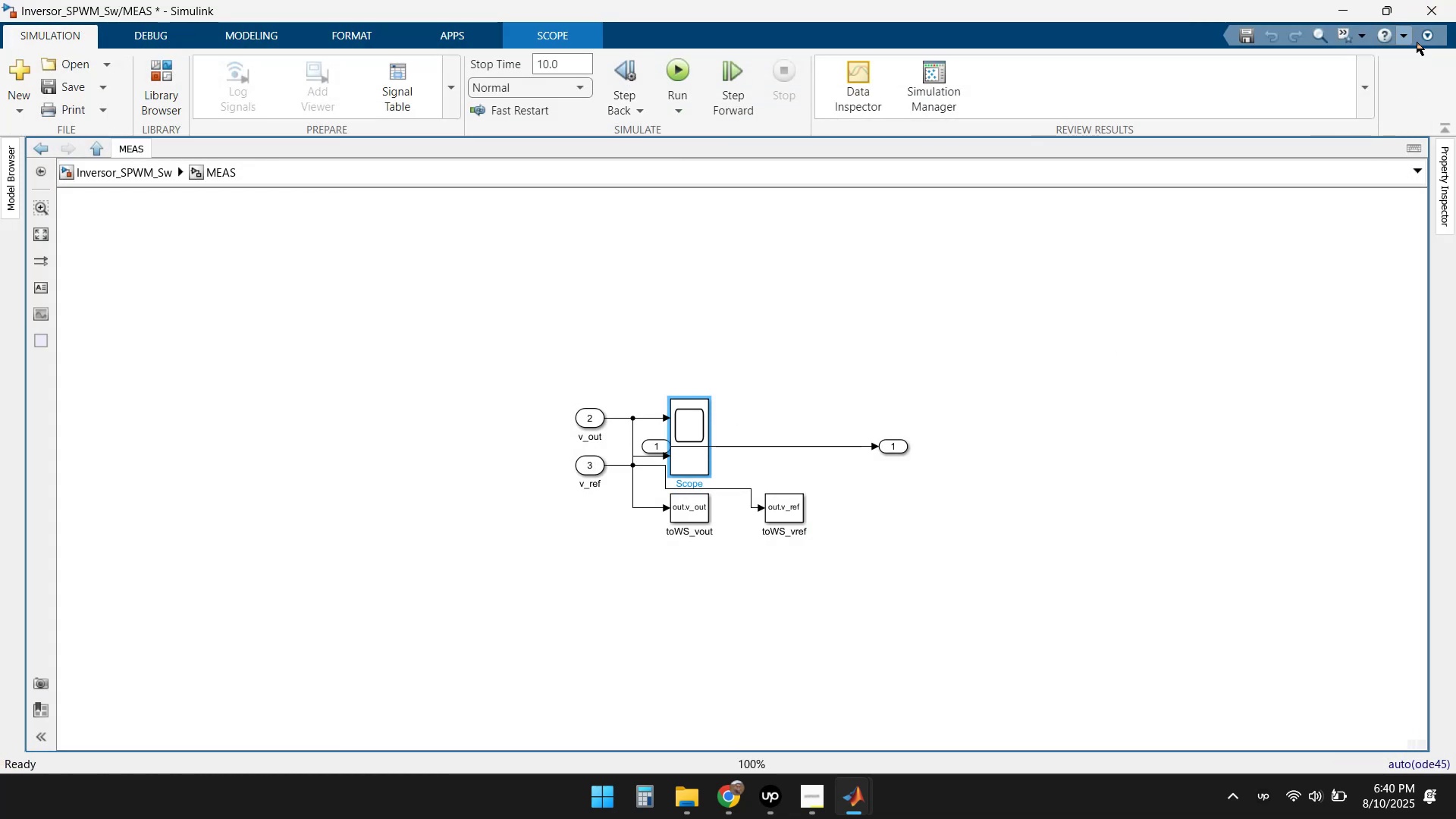 
left_click([121, 174])
 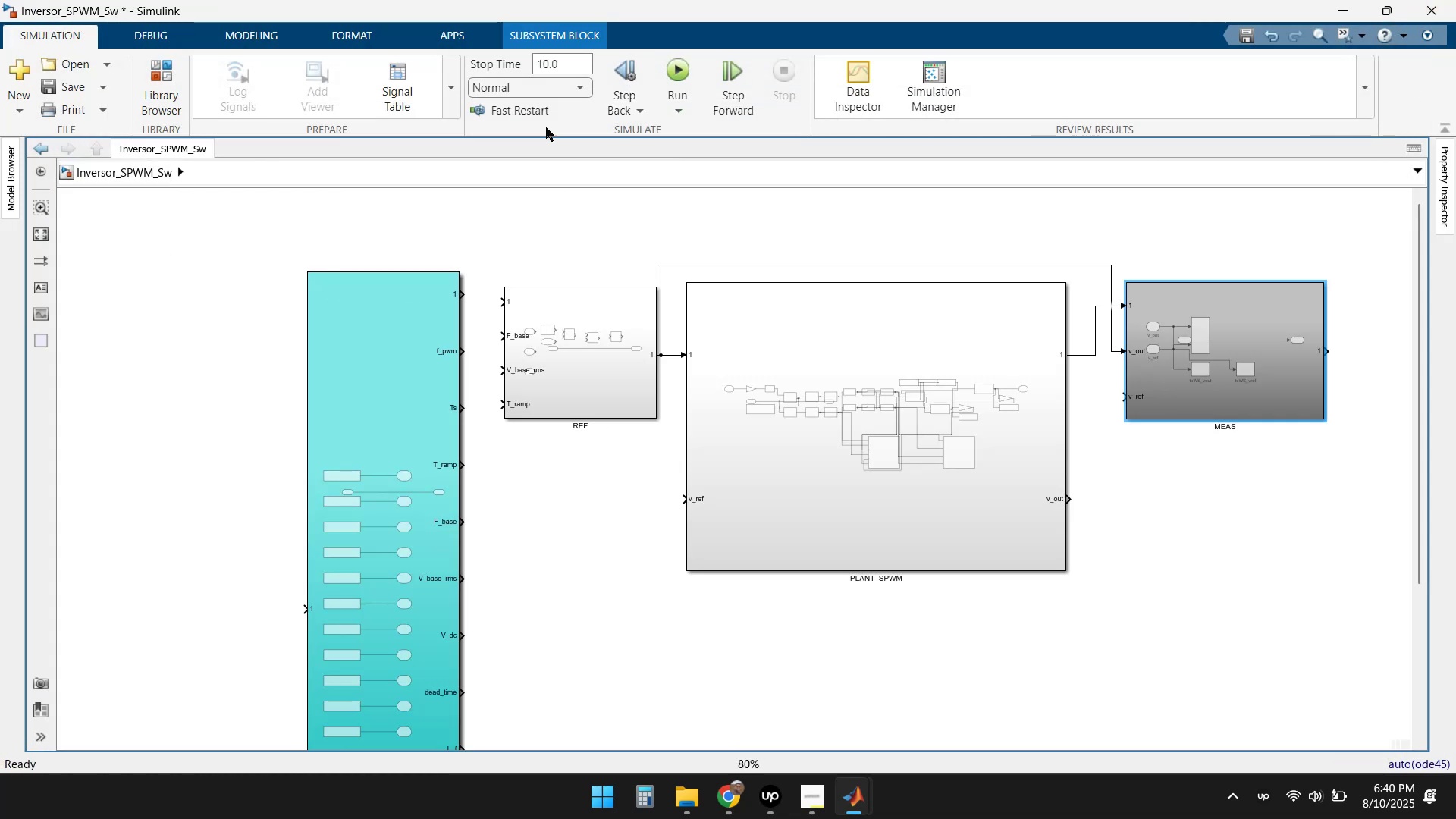 
left_click([546, 64])
 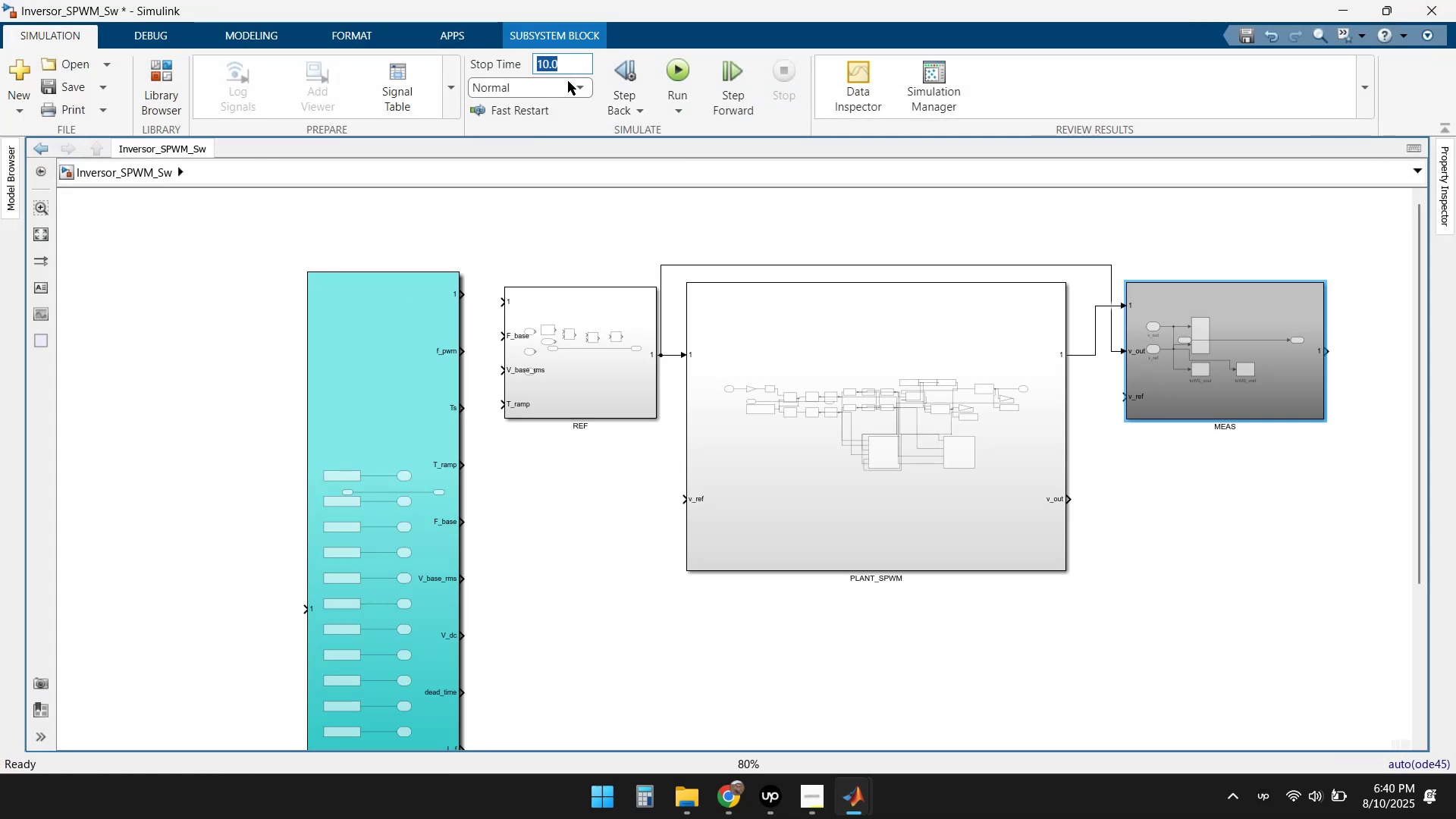 
key(Numpad5)
 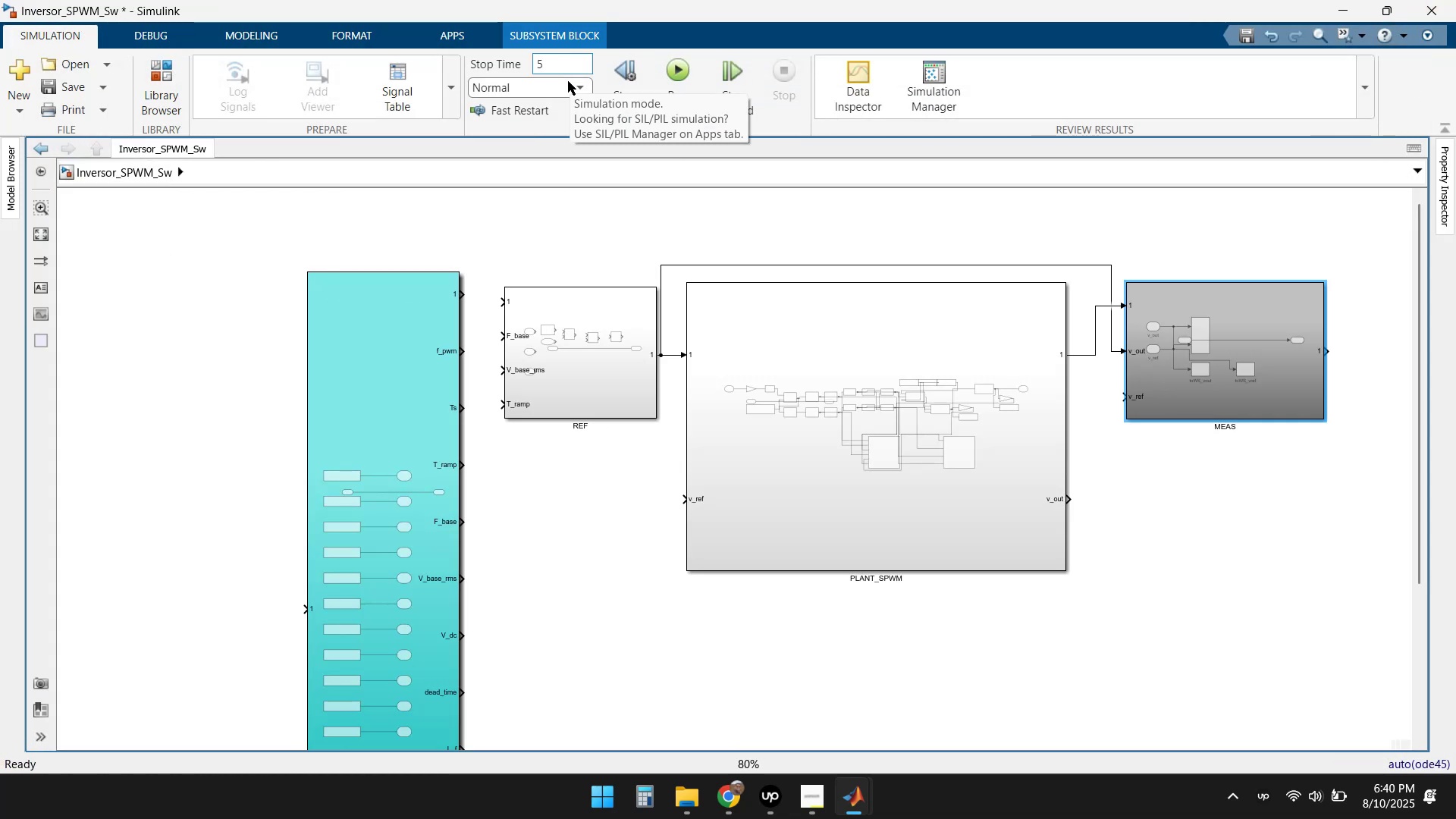 
key(Backspace)
 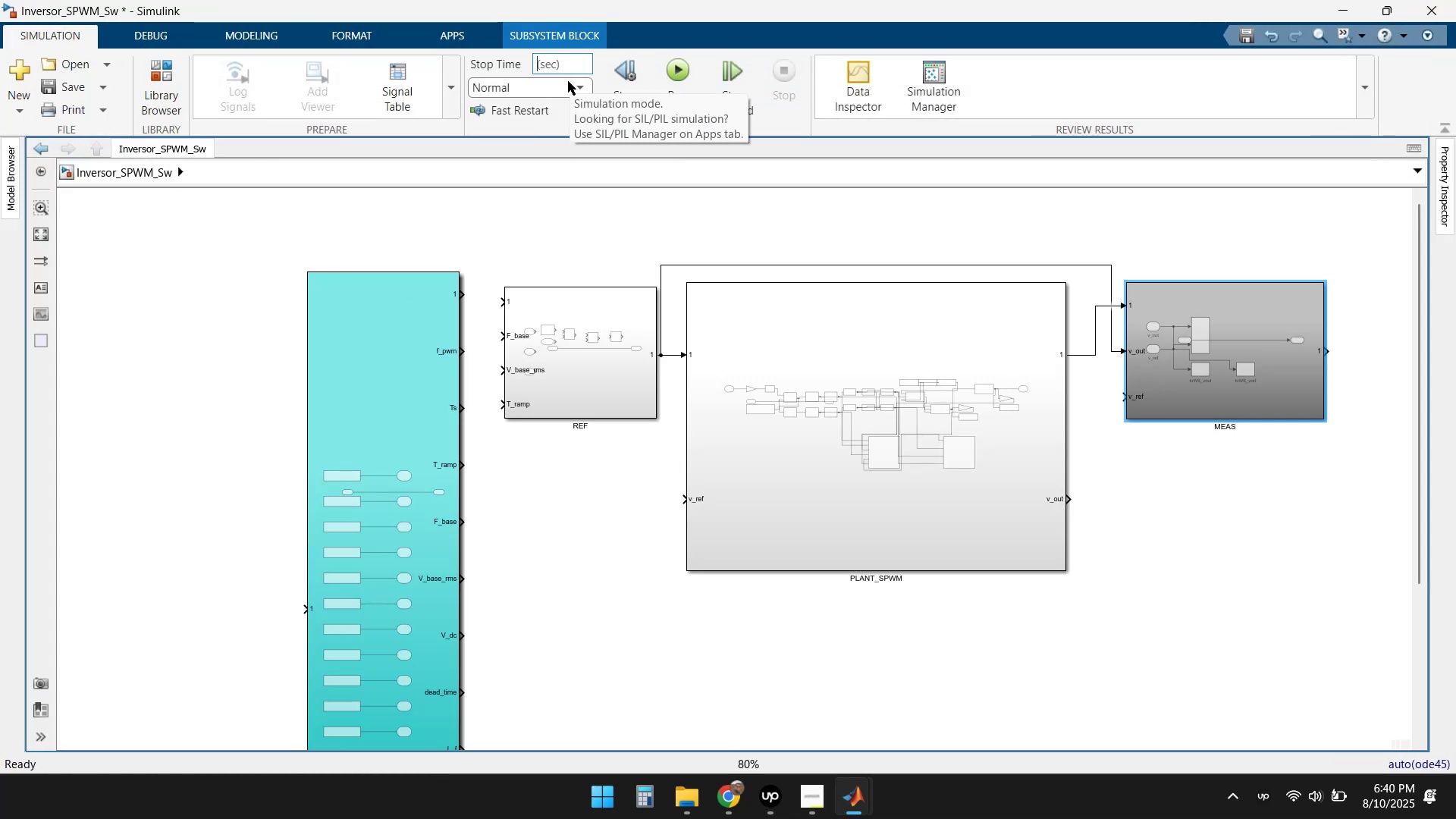 
key(Numpad1)
 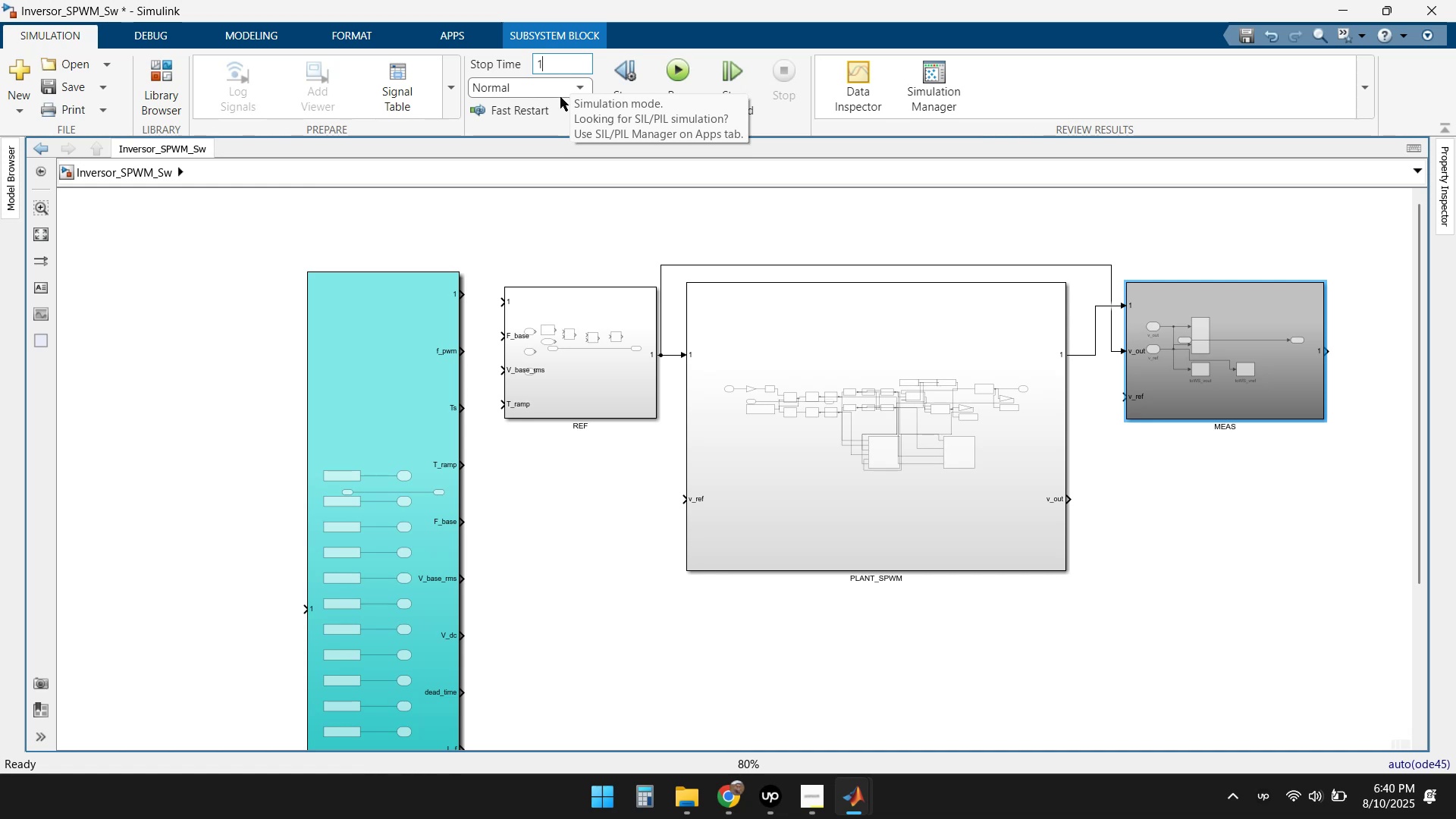 
left_click([637, 214])
 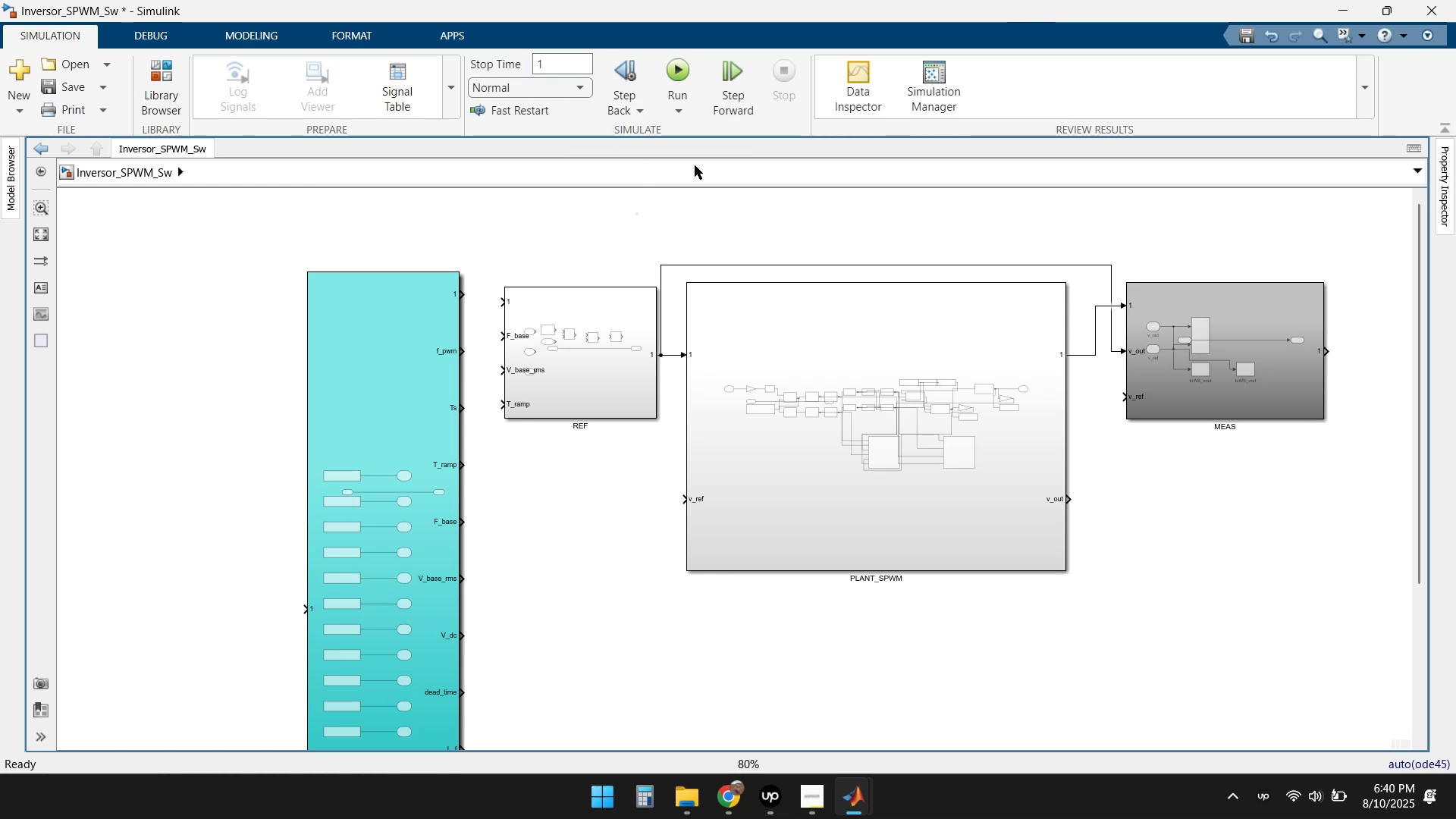 
left_click([683, 74])
 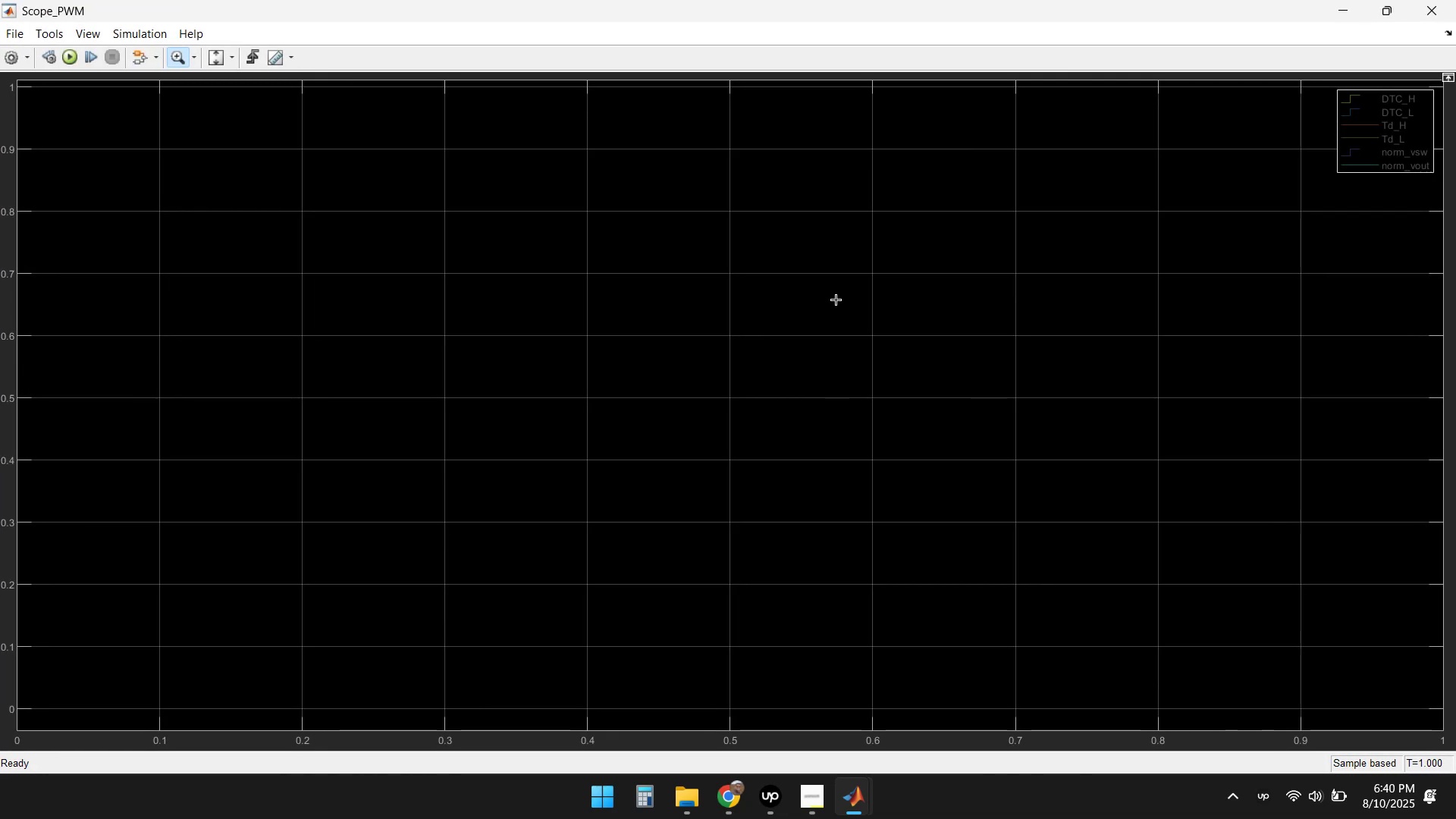 
wait(6.57)
 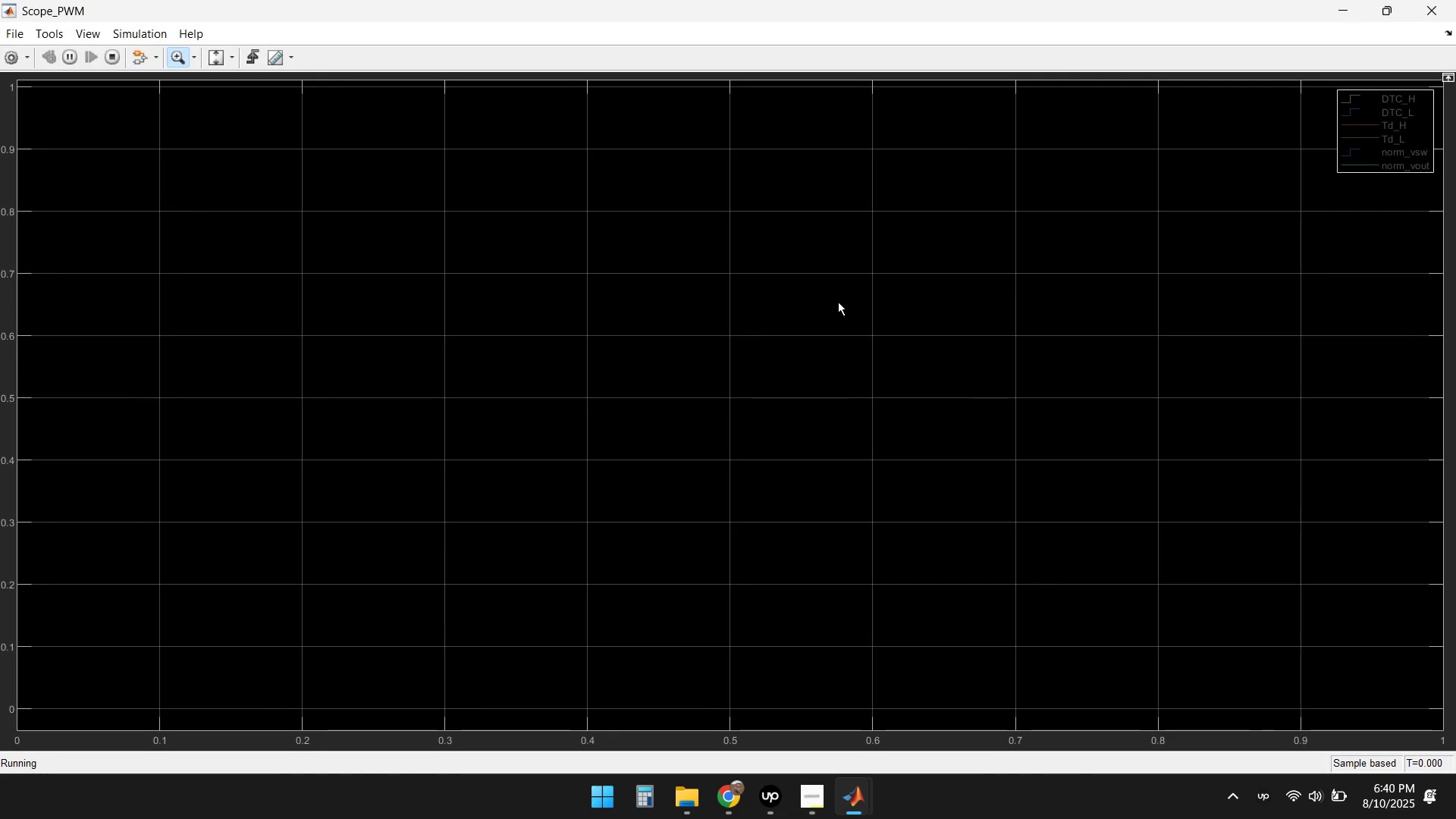 
left_click([1376, 166])
 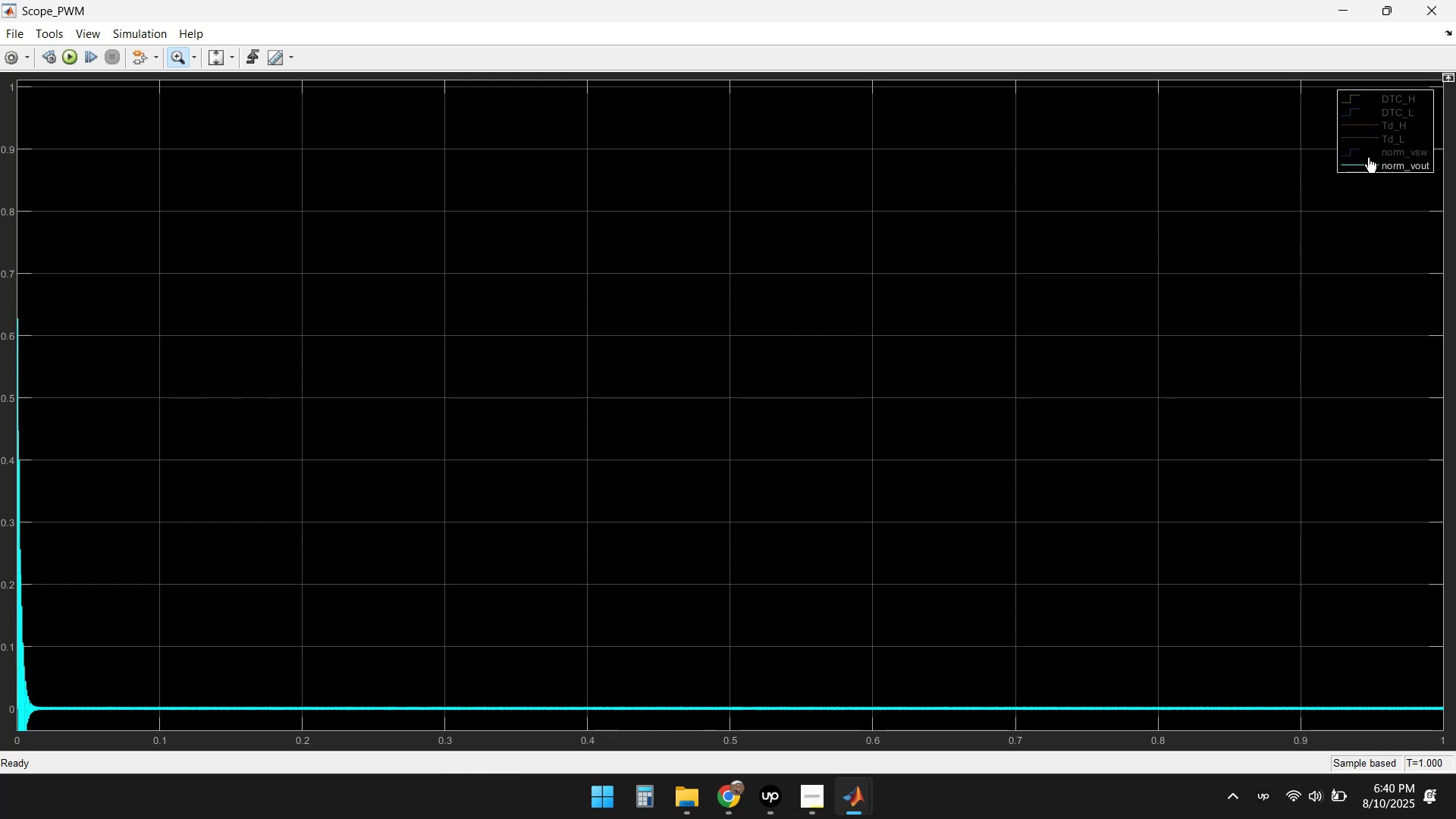 
left_click([1368, 148])
 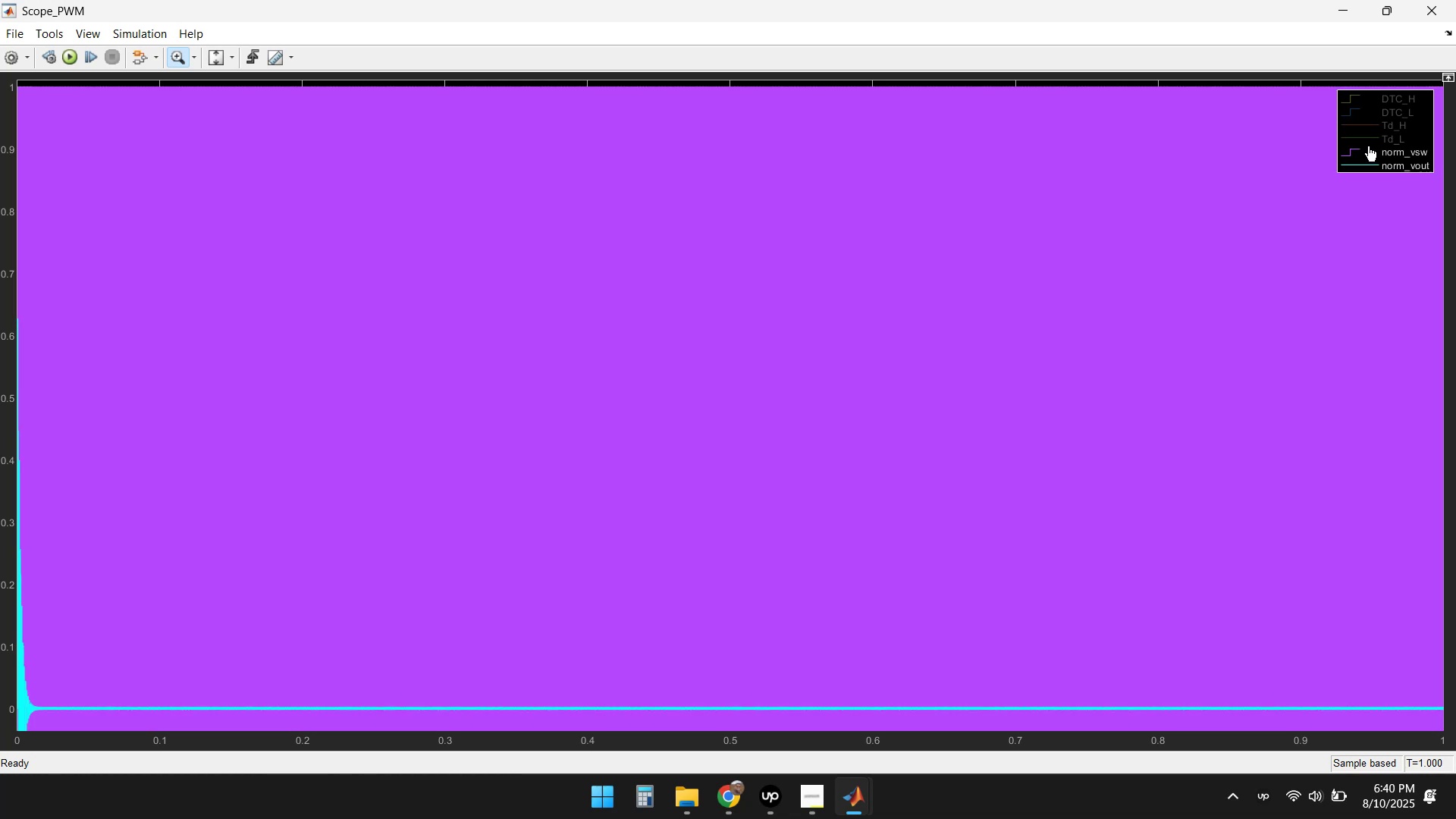 
left_click([1367, 140])
 